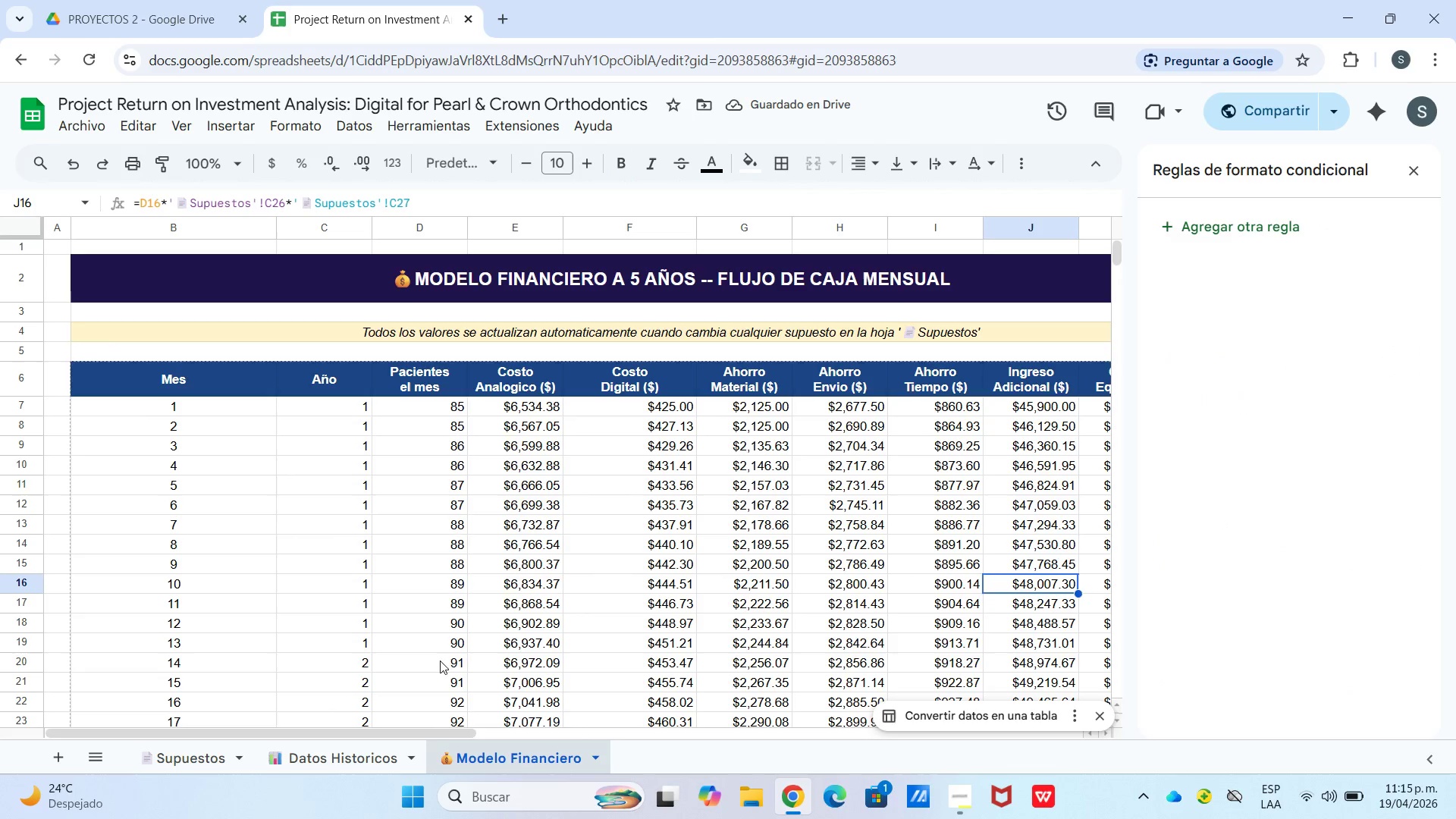 
left_click_drag(start_coordinate=[465, 725], to_coordinate=[472, 725])
 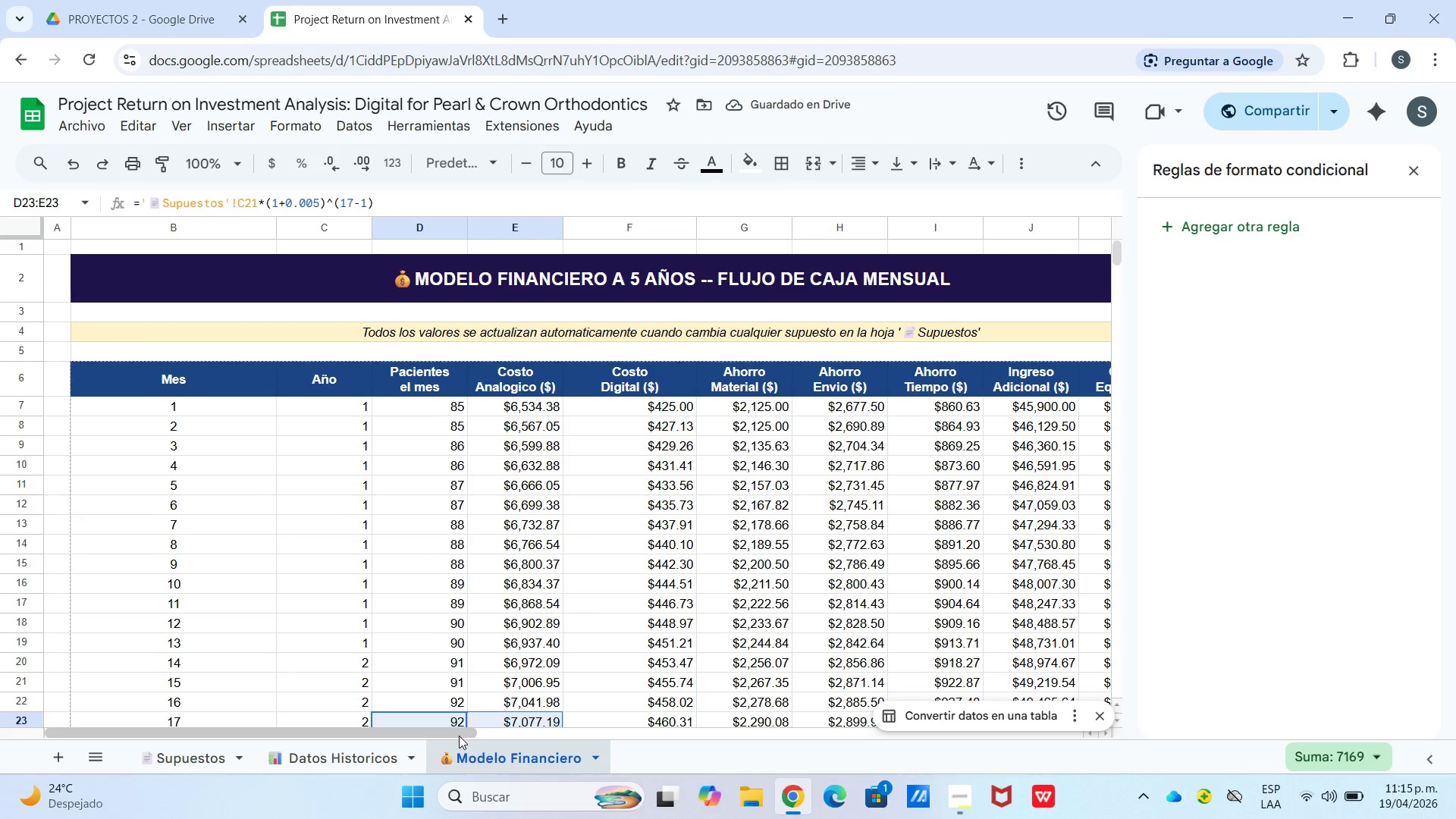 
left_click_drag(start_coordinate=[459, 736], to_coordinate=[359, 752])
 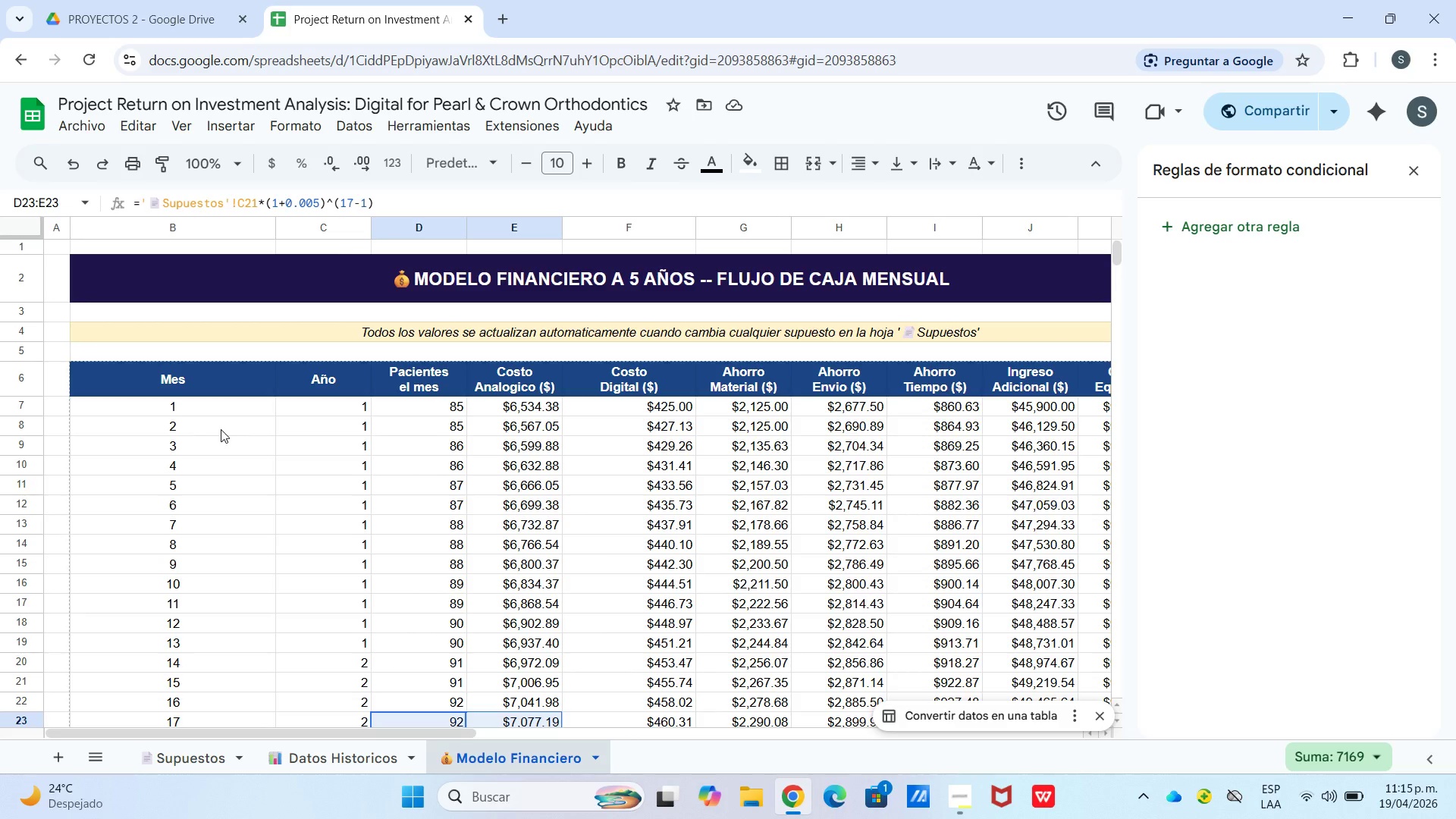 
wait(7.91)
 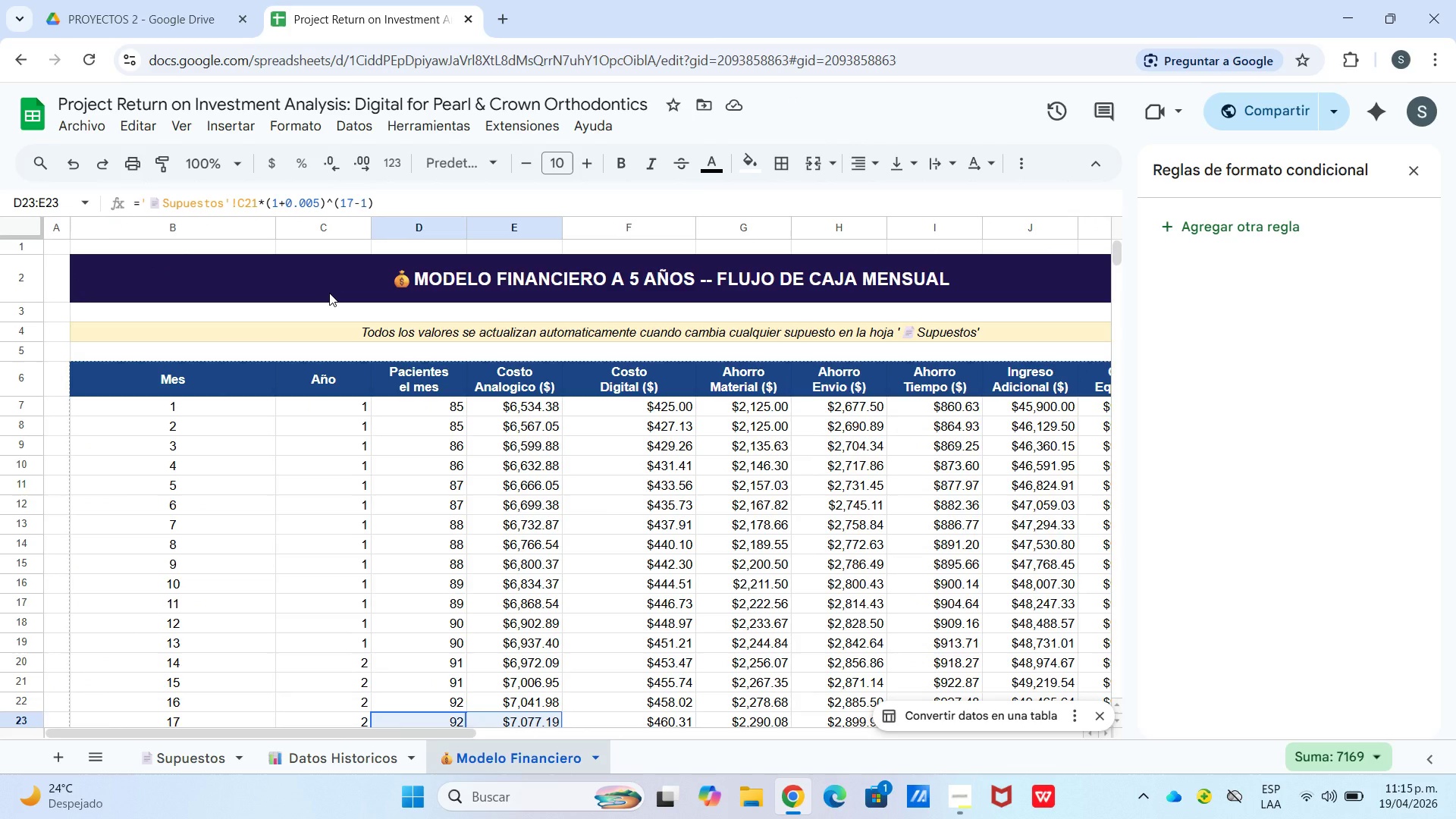 
left_click([1417, 168])
 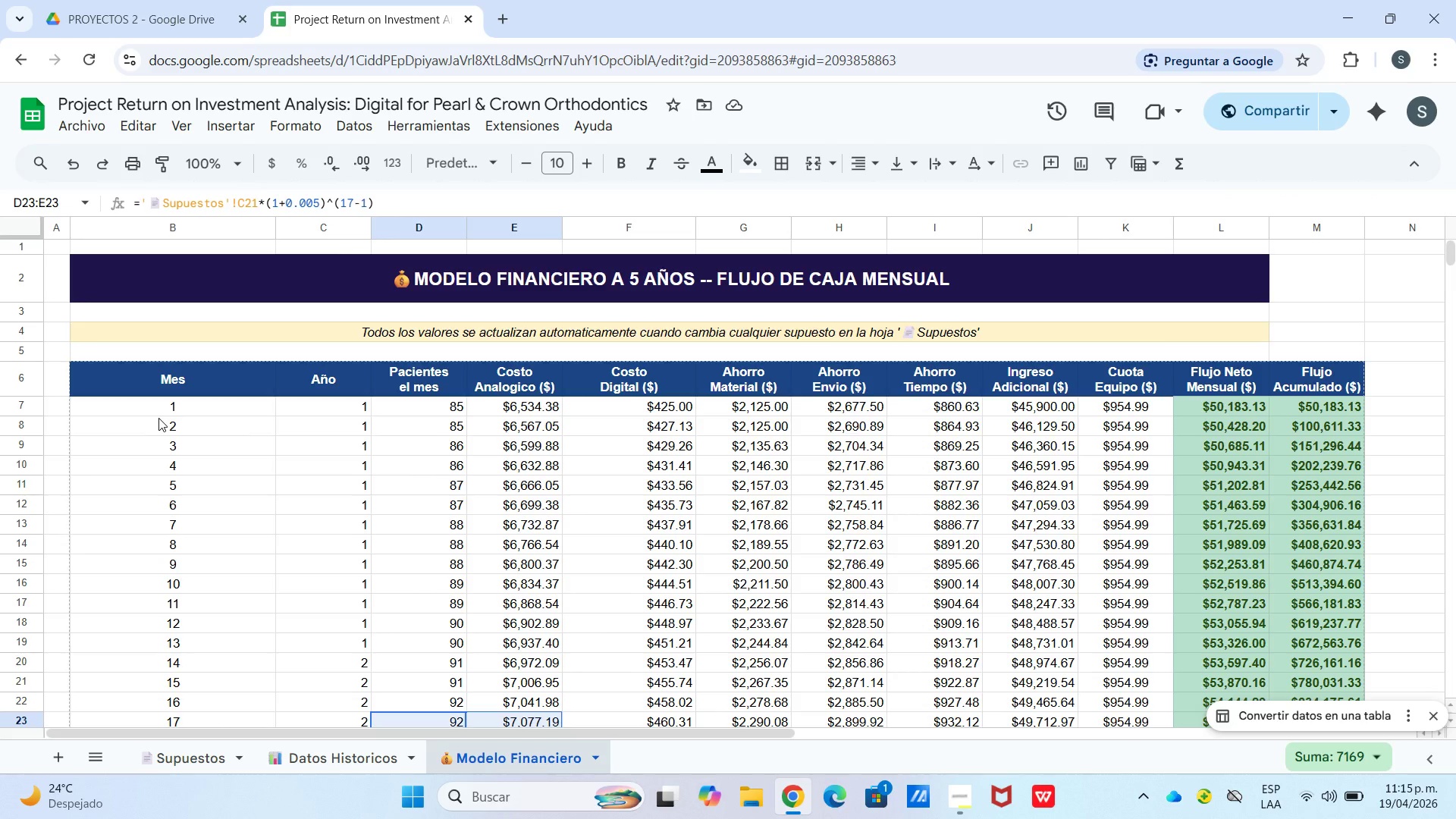 
wait(7.36)
 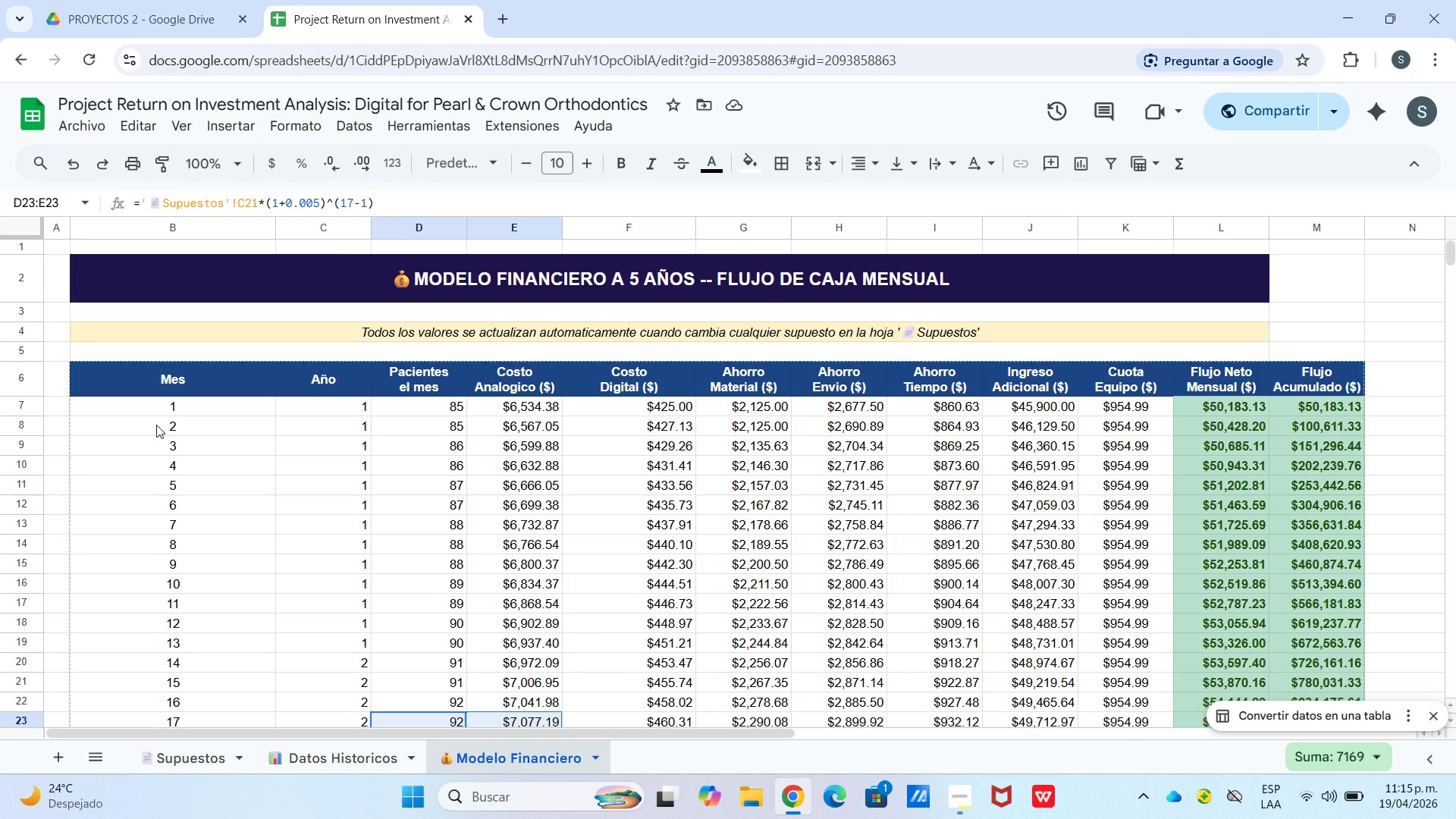 
left_click_drag(start_coordinate=[160, 429], to_coordinate=[1171, 427])
 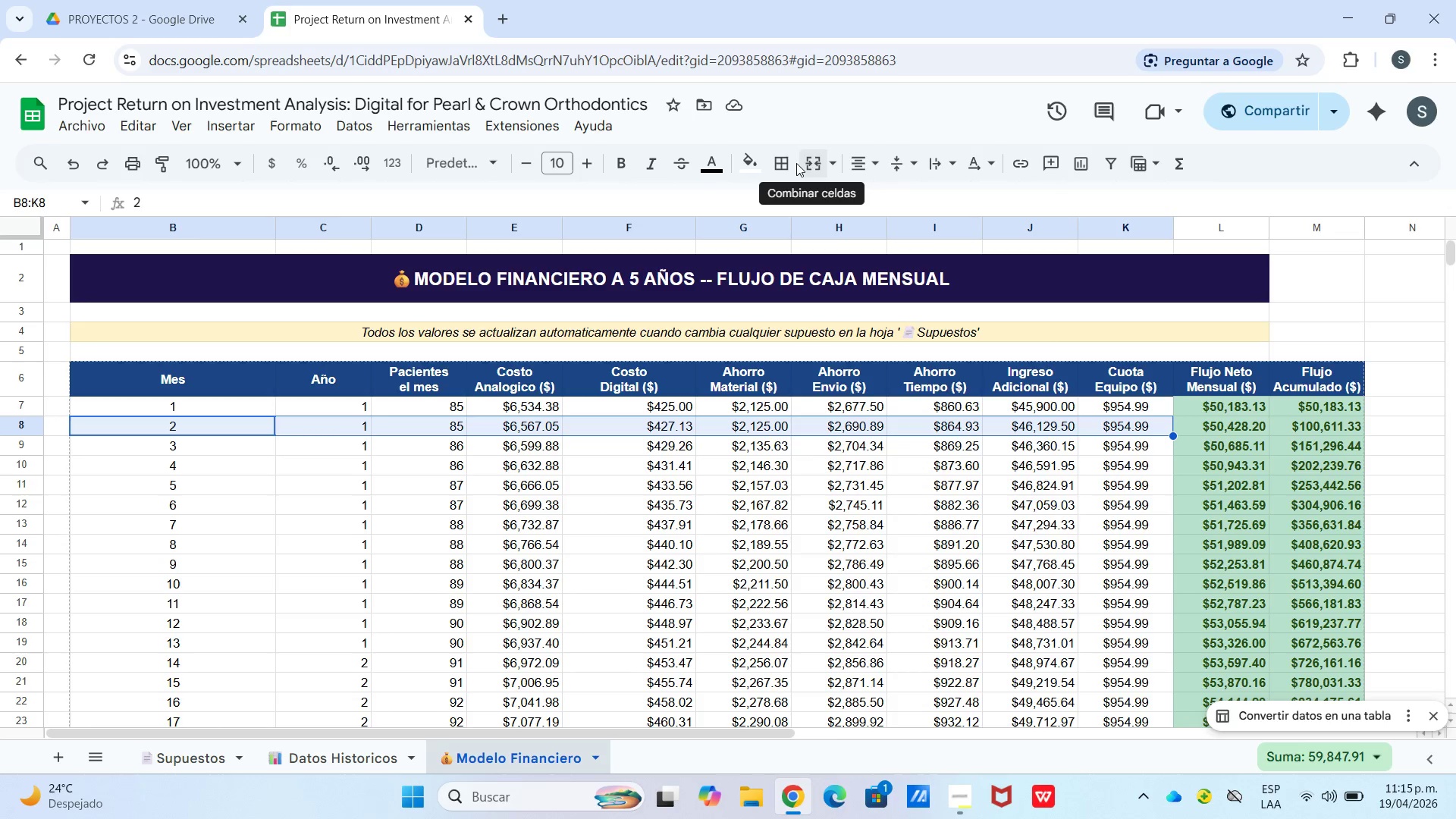 
left_click([753, 164])
 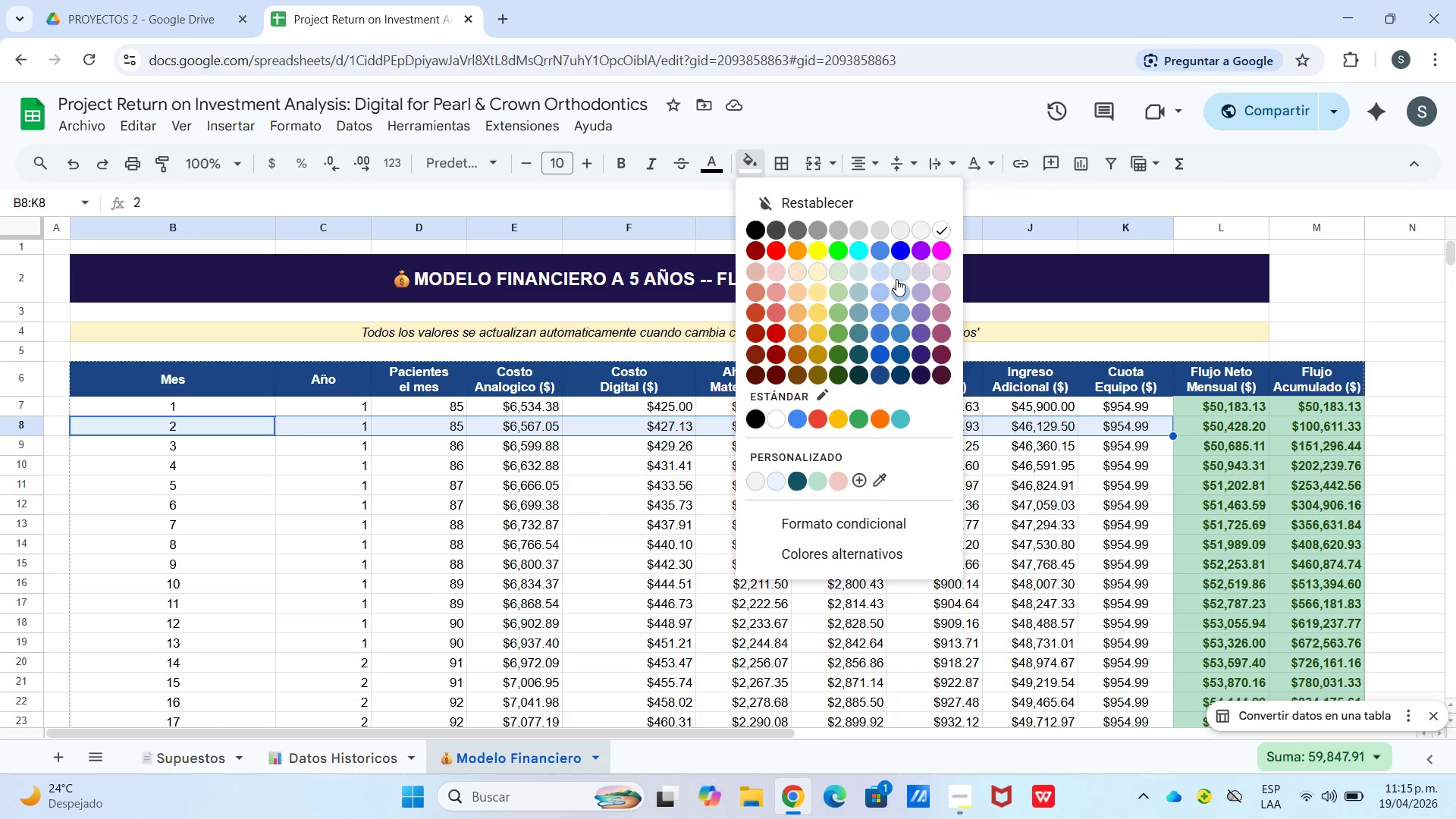 
left_click([902, 268])
 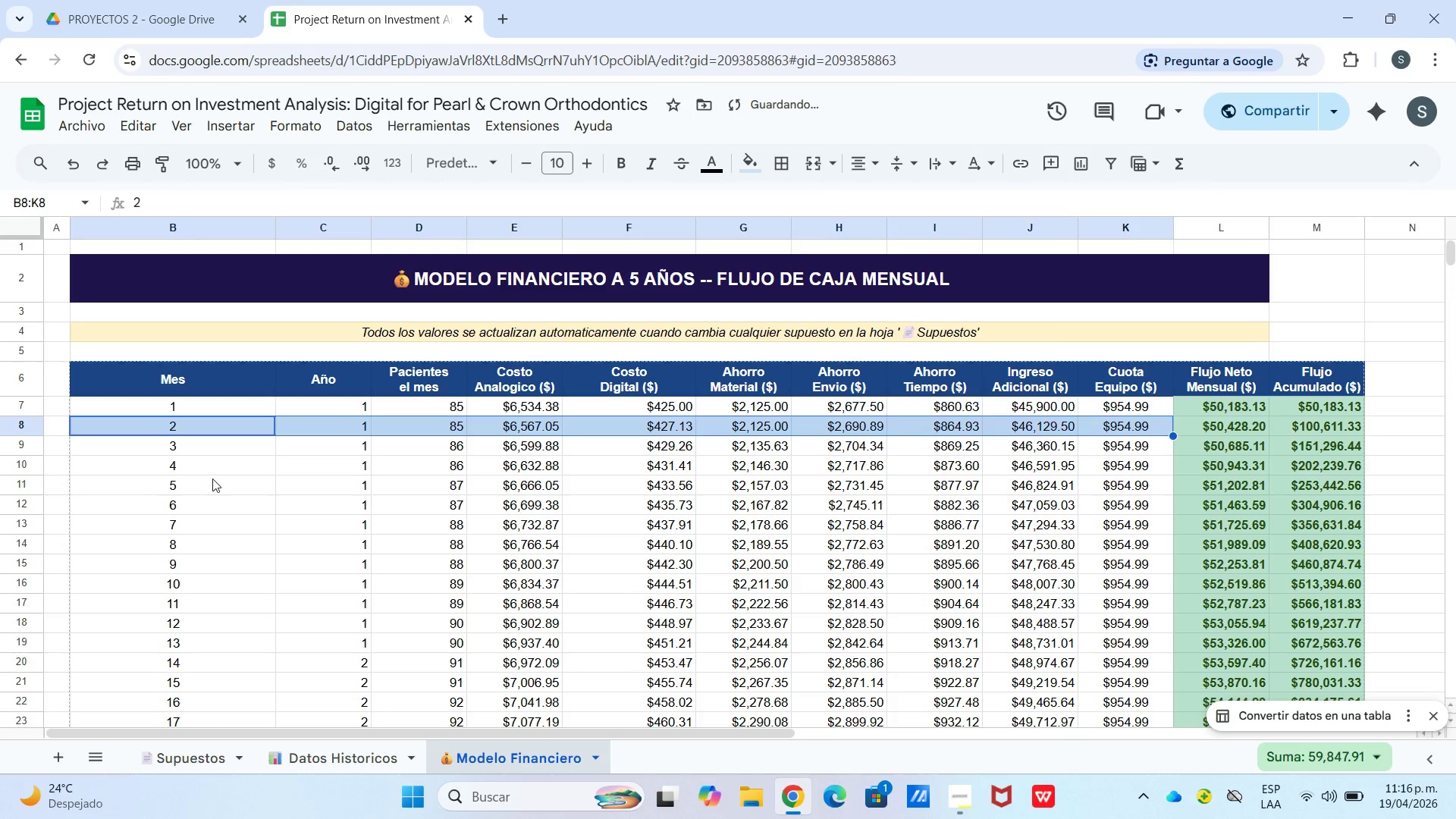 
left_click([208, 479])
 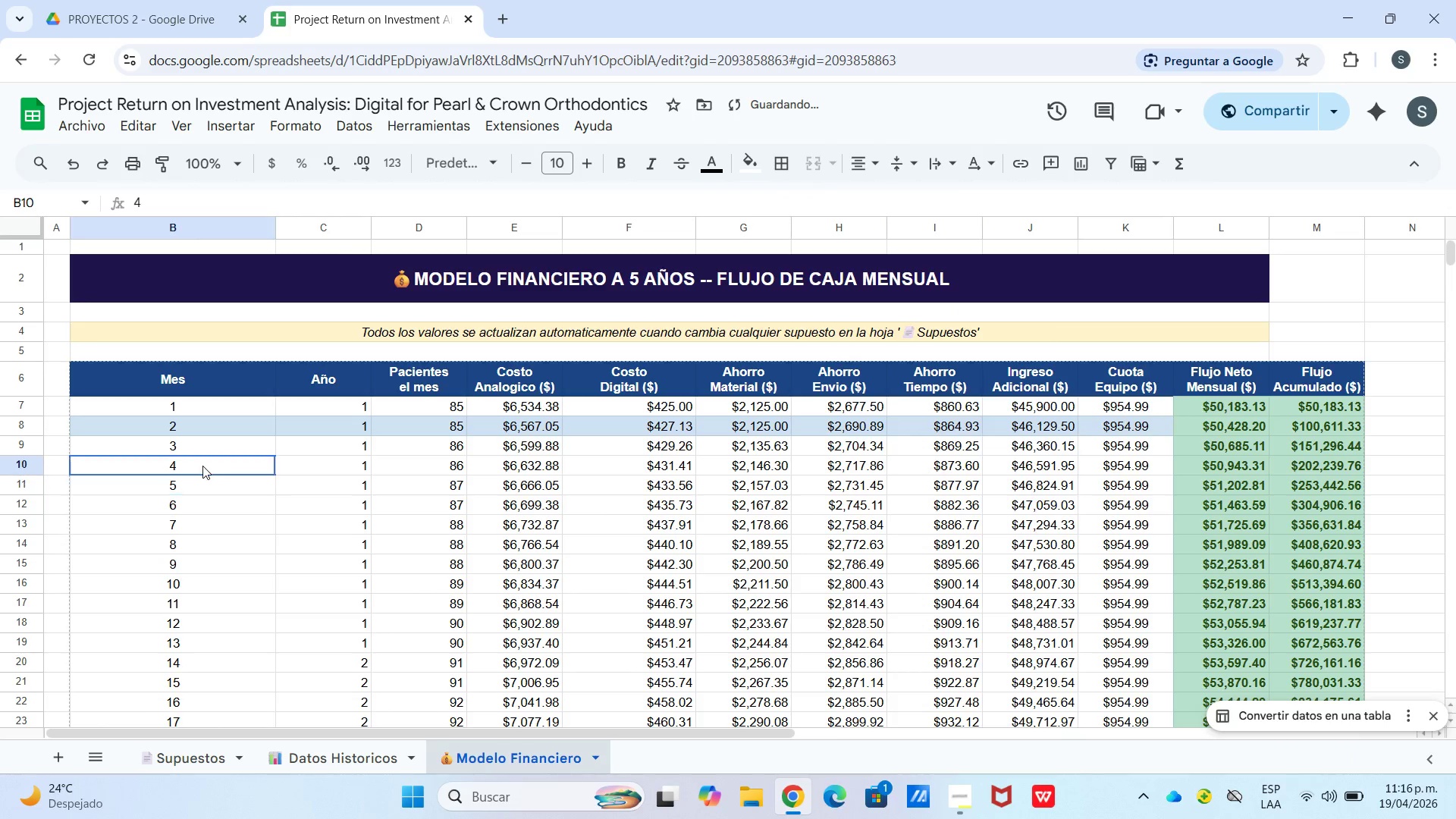 
left_click_drag(start_coordinate=[202, 466], to_coordinate=[1110, 457])
 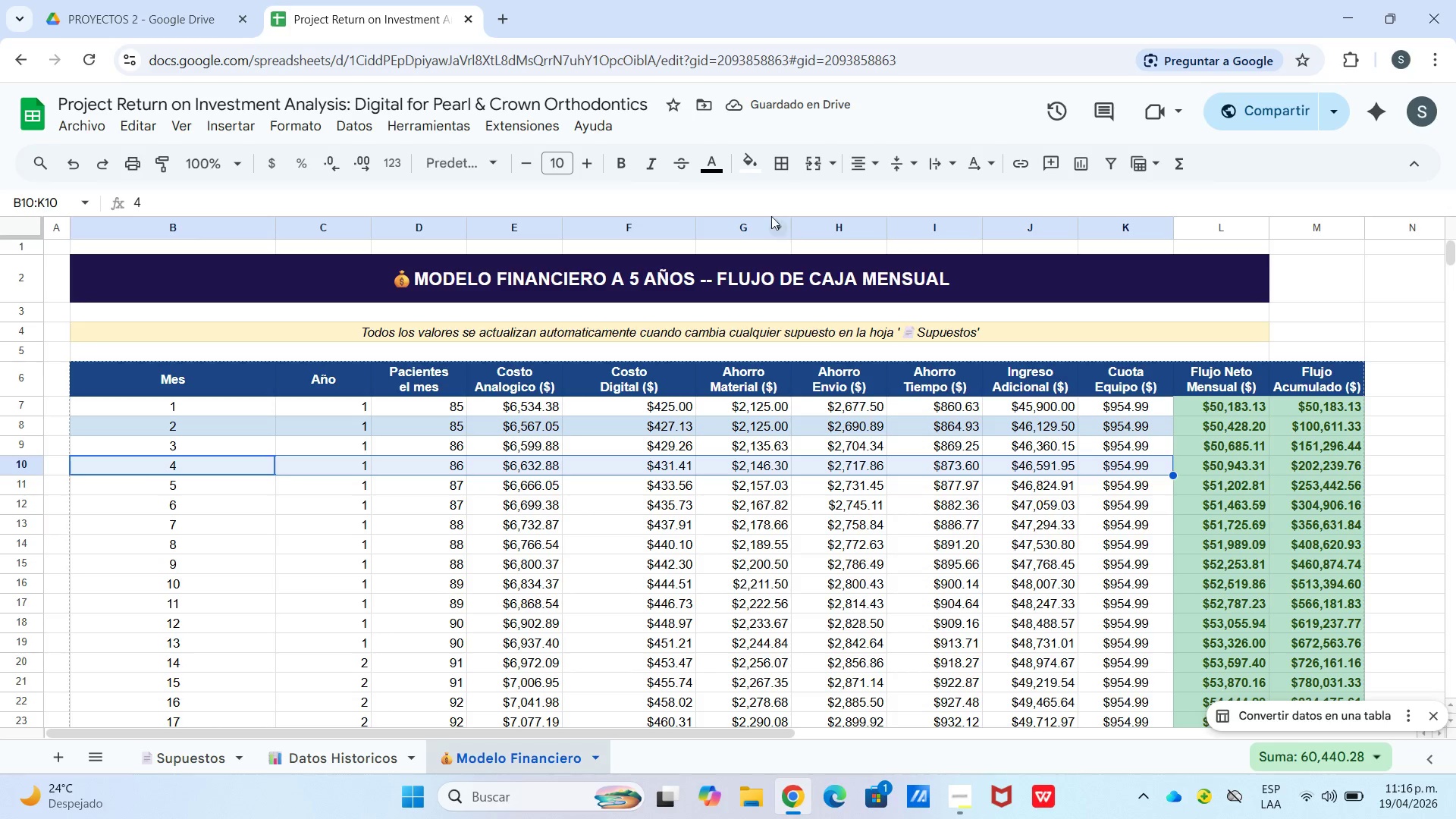 
left_click([752, 172])
 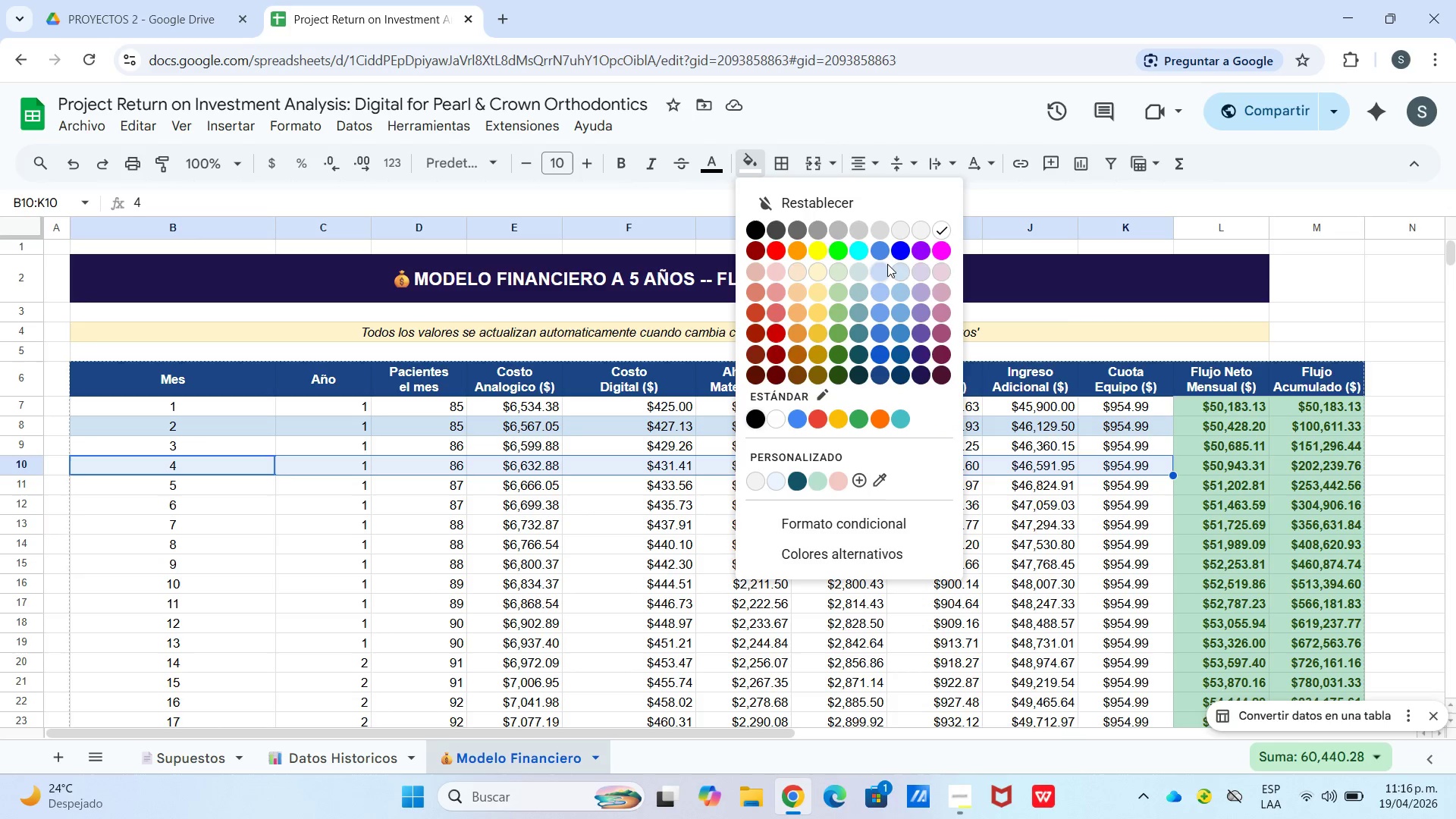 
left_click([905, 265])
 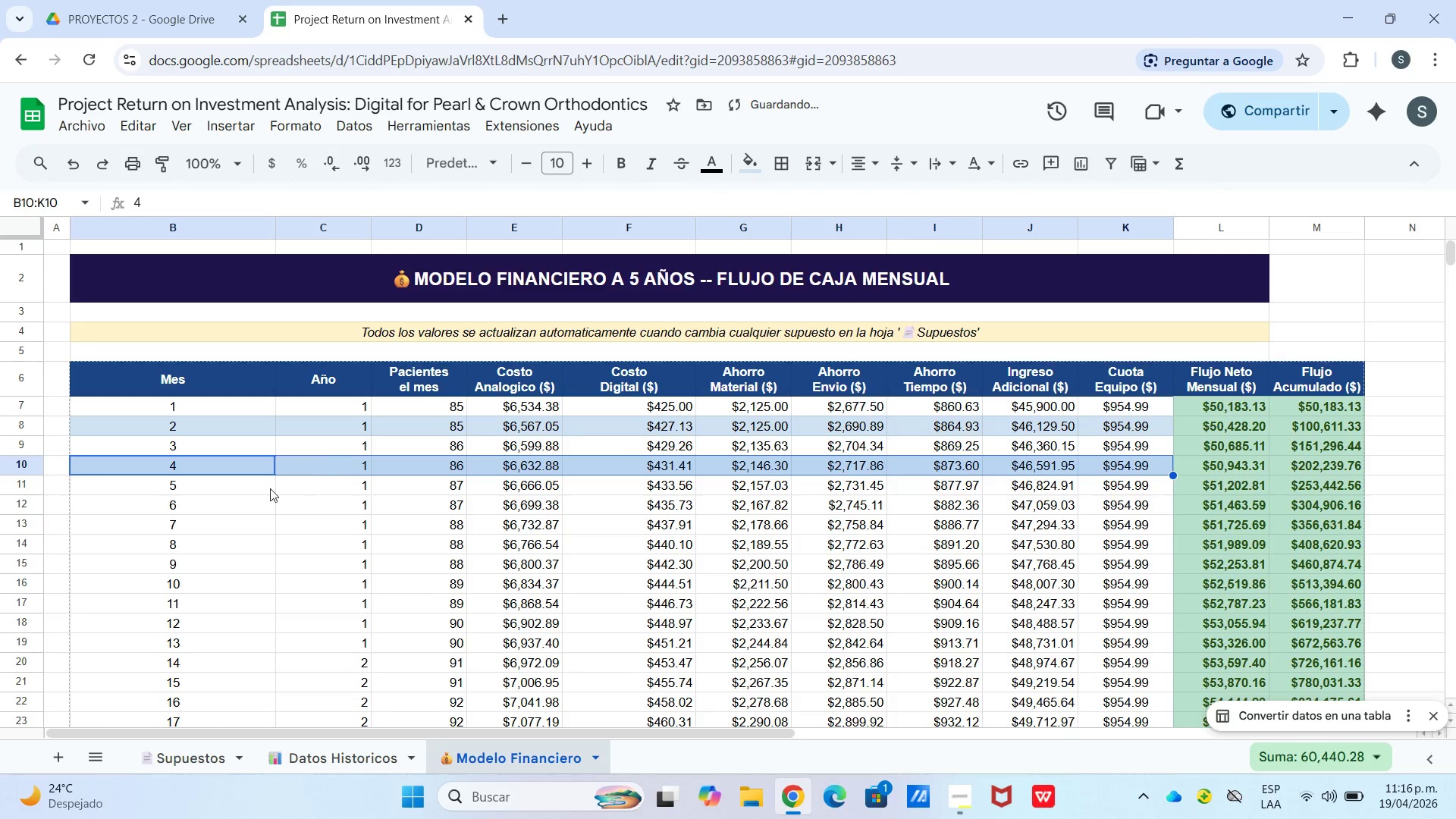 
left_click([189, 506])
 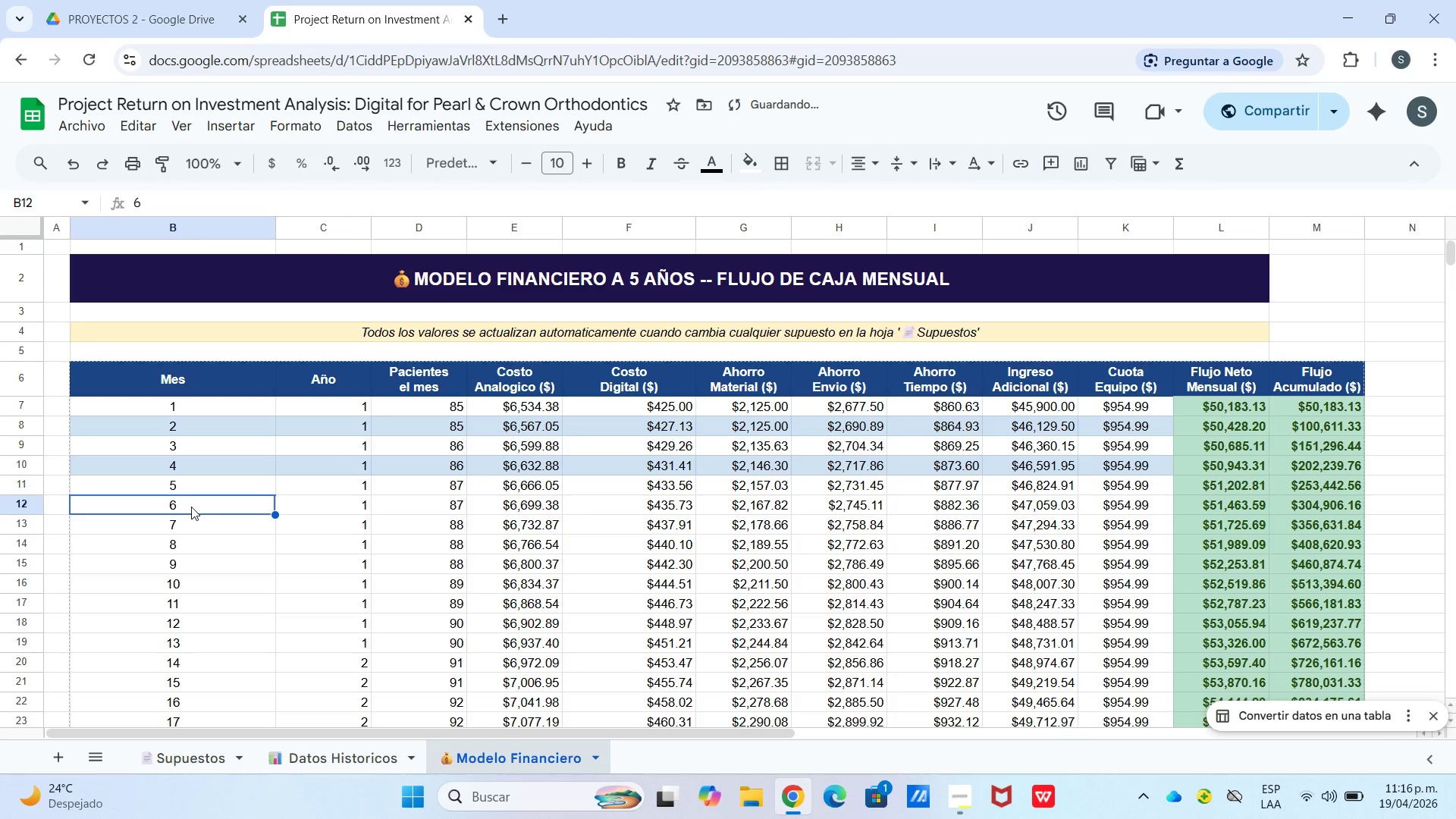 
left_click_drag(start_coordinate=[191, 507], to_coordinate=[1100, 496])
 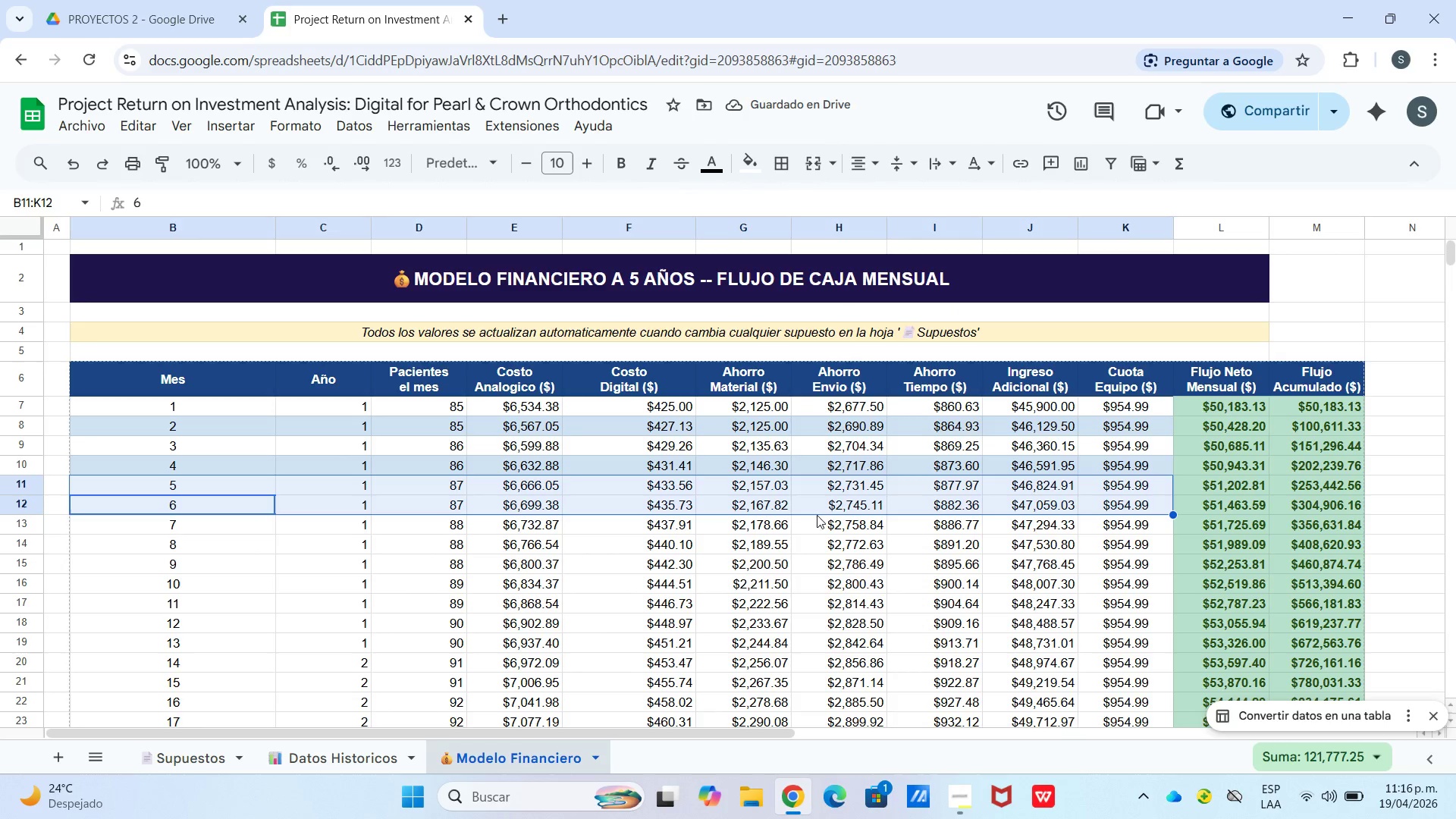 
left_click_drag(start_coordinate=[773, 554], to_coordinate=[754, 552])
 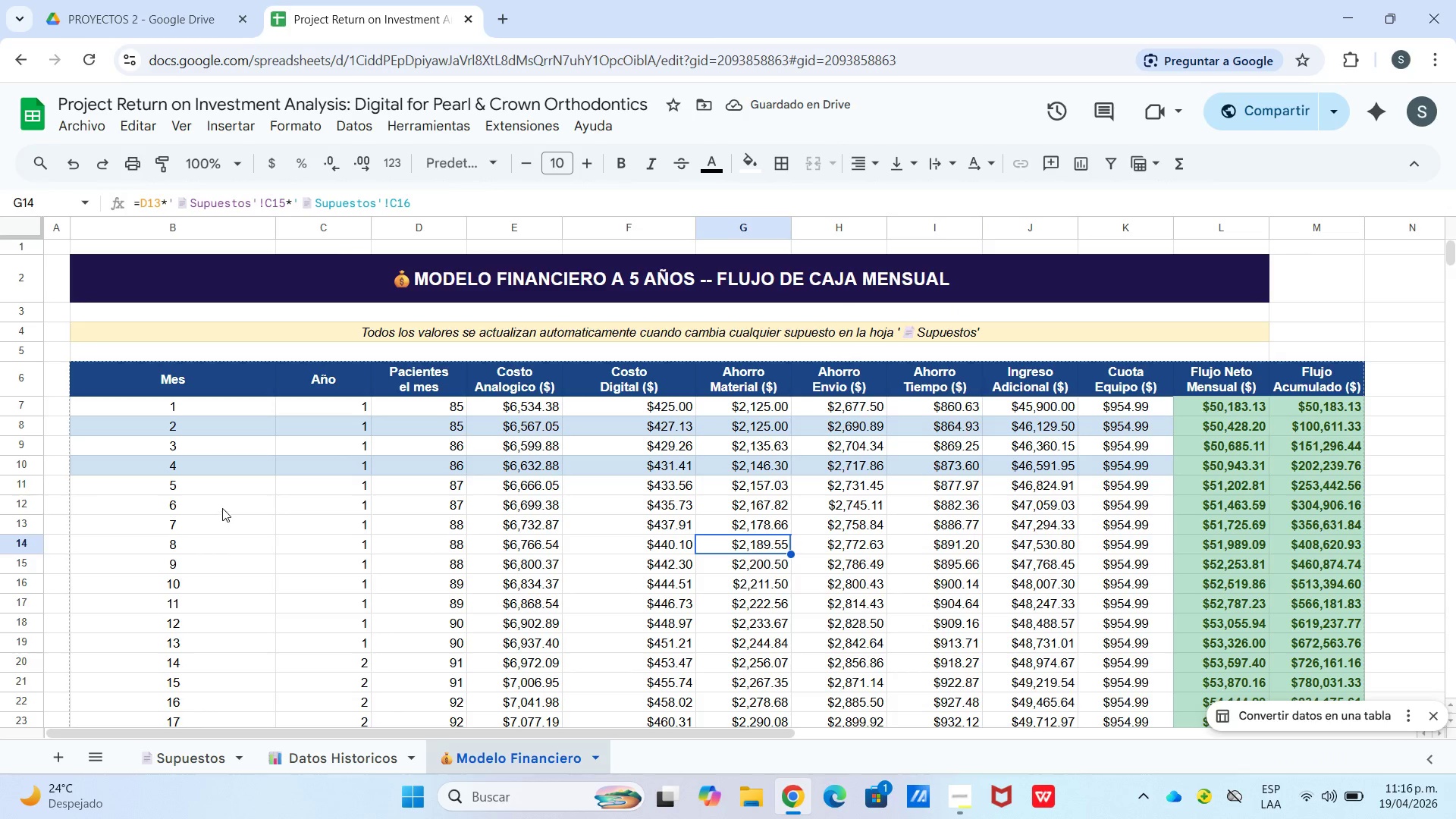 
left_click_drag(start_coordinate=[222, 504], to_coordinate=[1134, 503])
 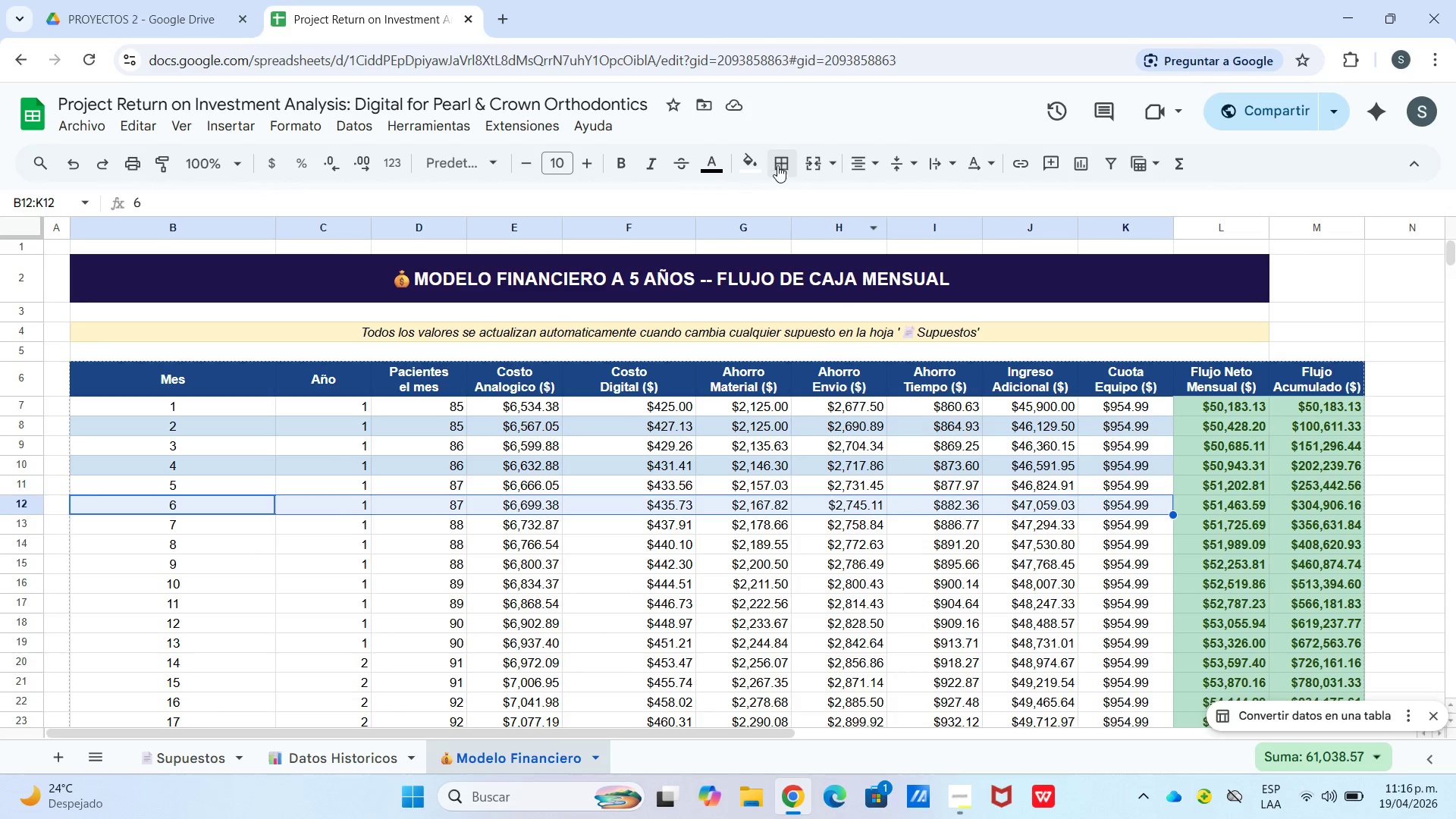 
left_click([755, 168])
 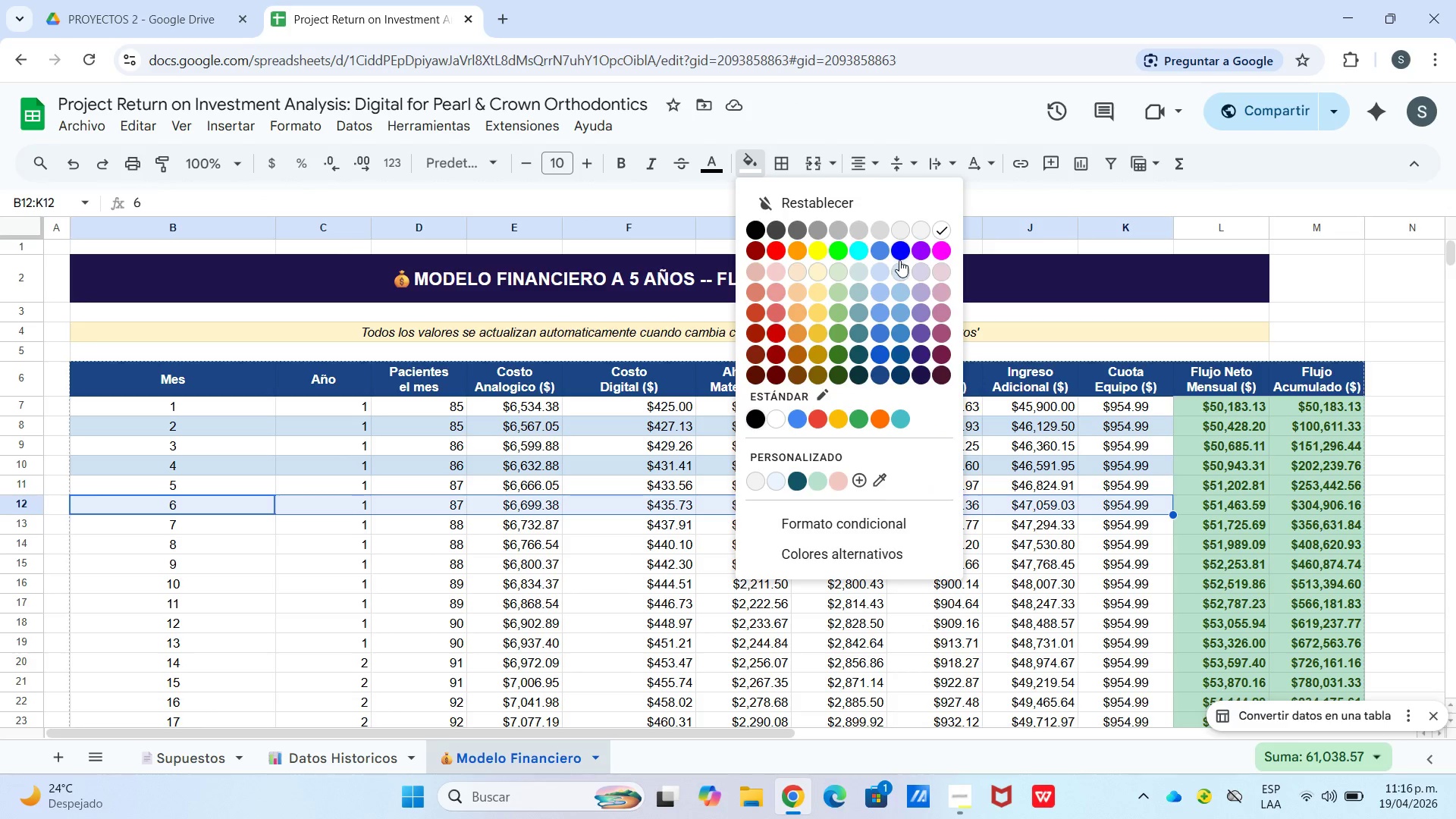 
left_click([900, 264])
 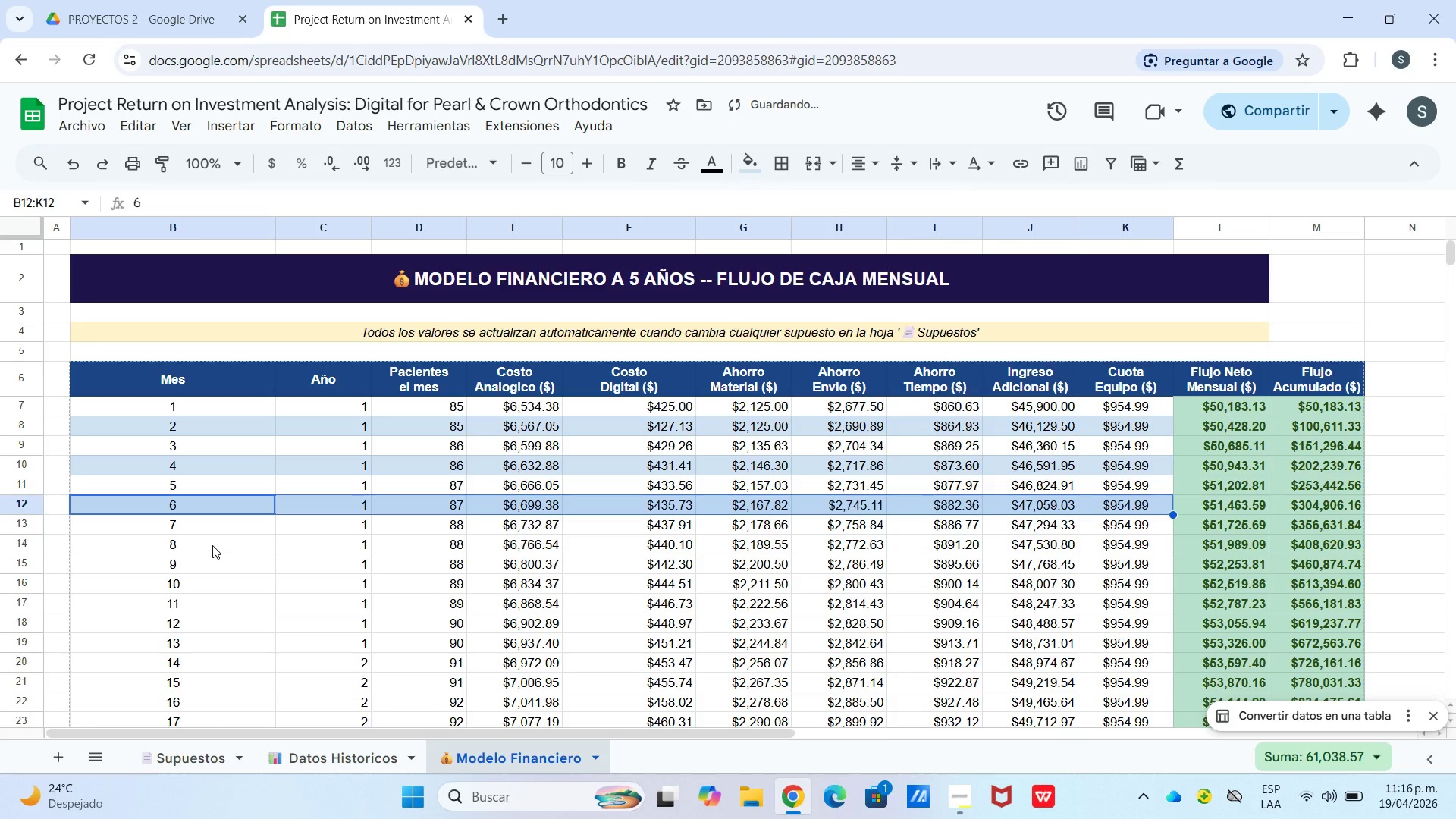 
left_click_drag(start_coordinate=[212, 545], to_coordinate=[1104, 544])
 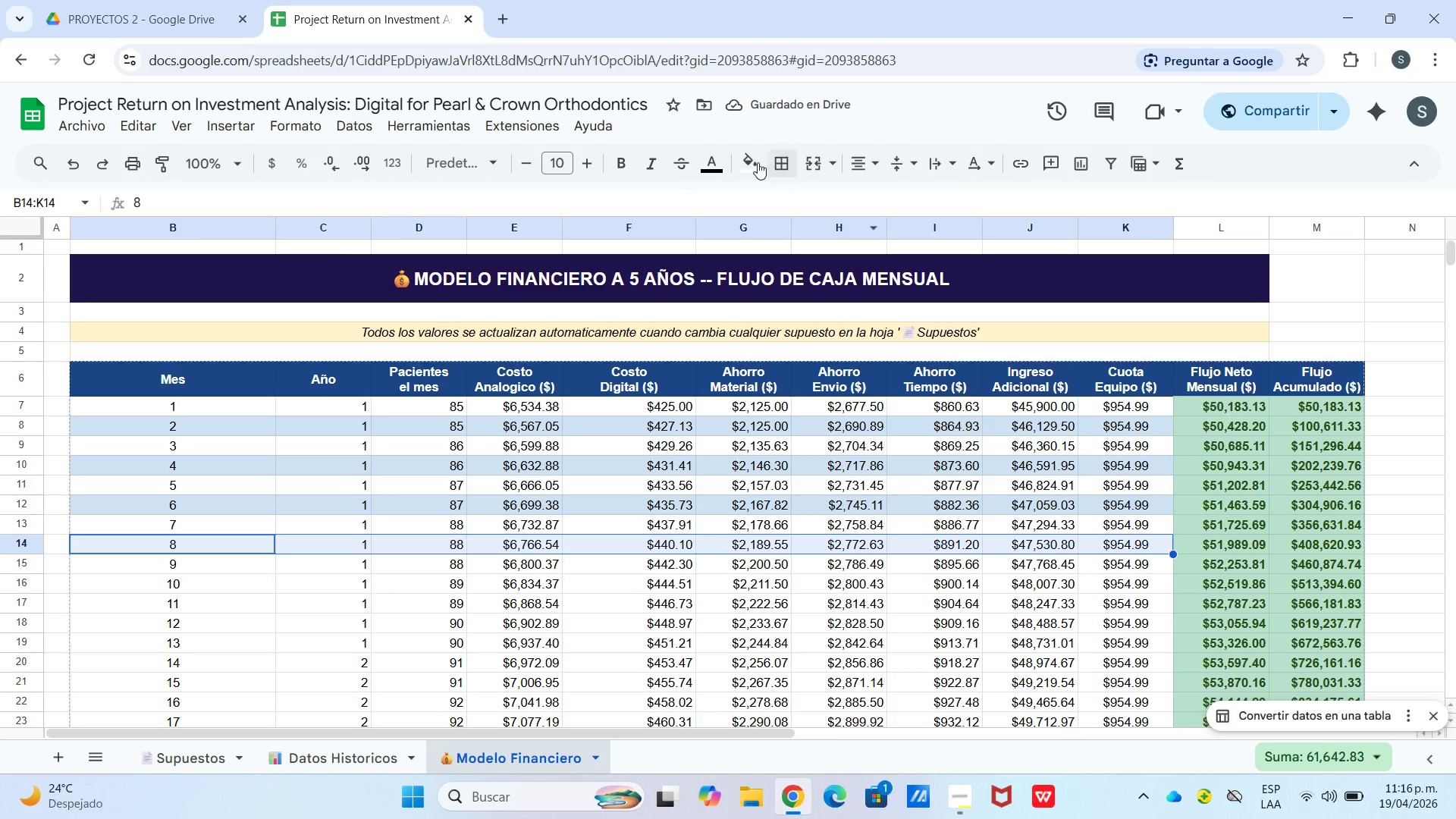 
left_click([748, 151])
 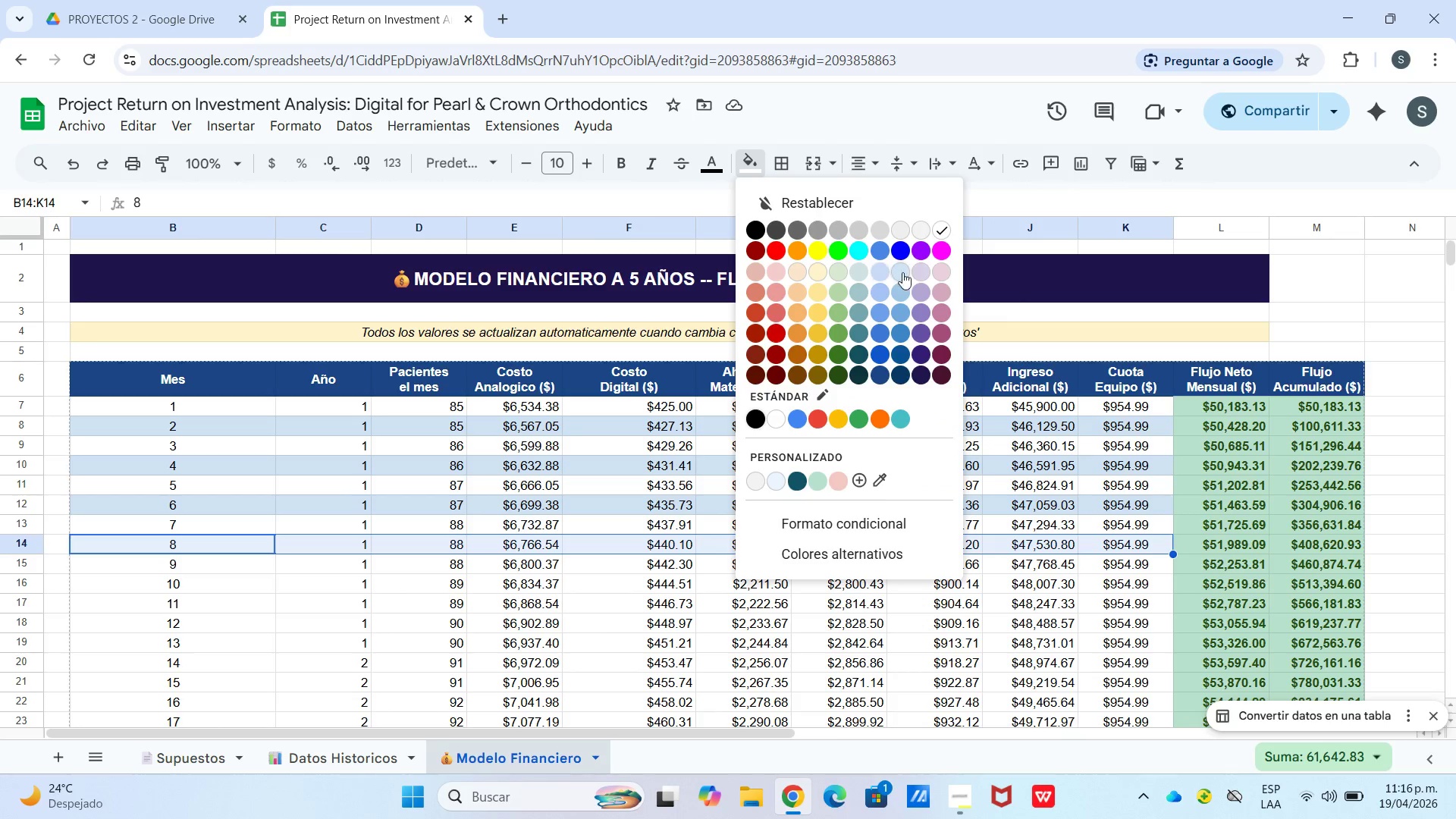 
left_click([897, 270])
 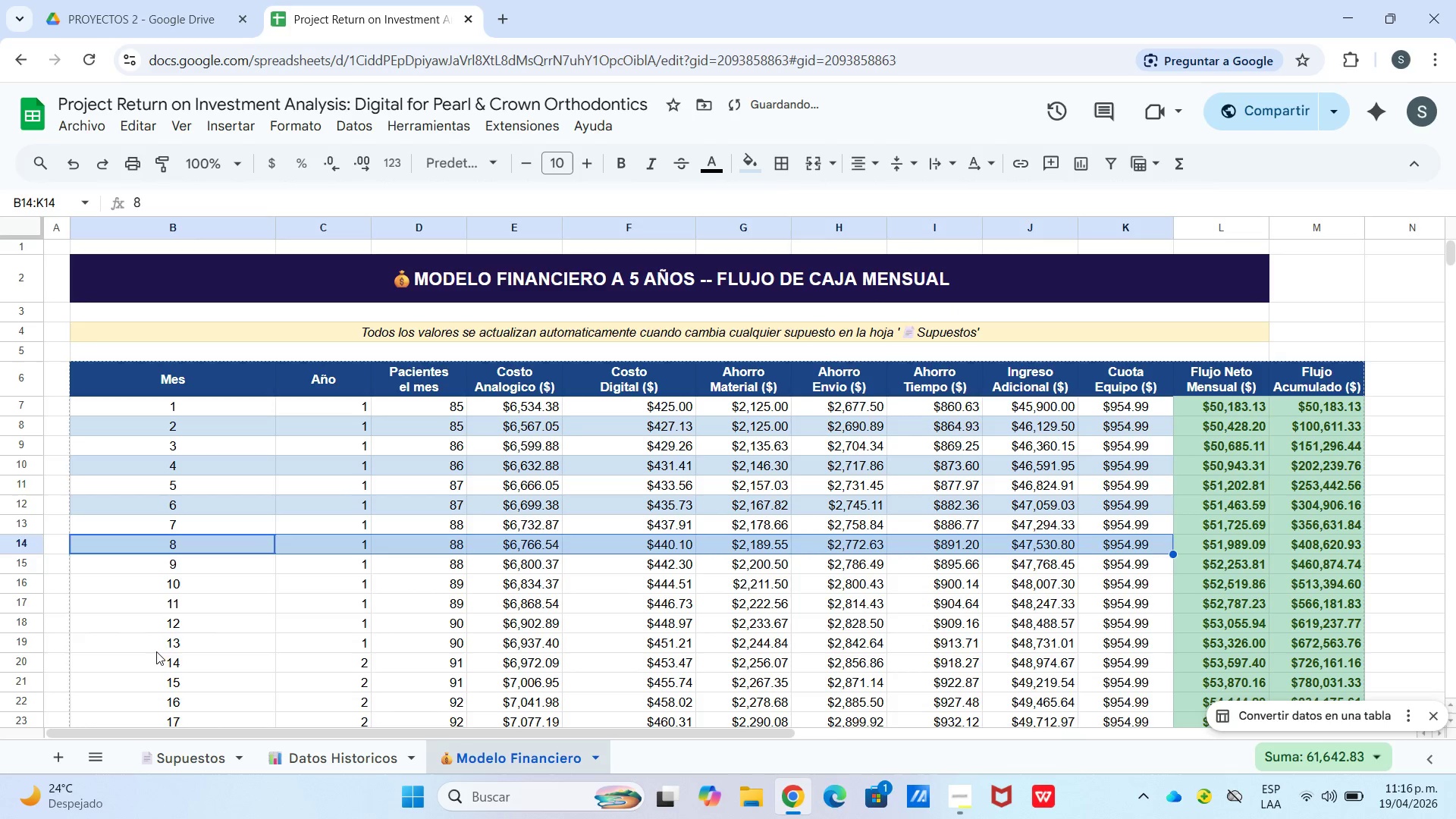 
left_click([148, 654])
 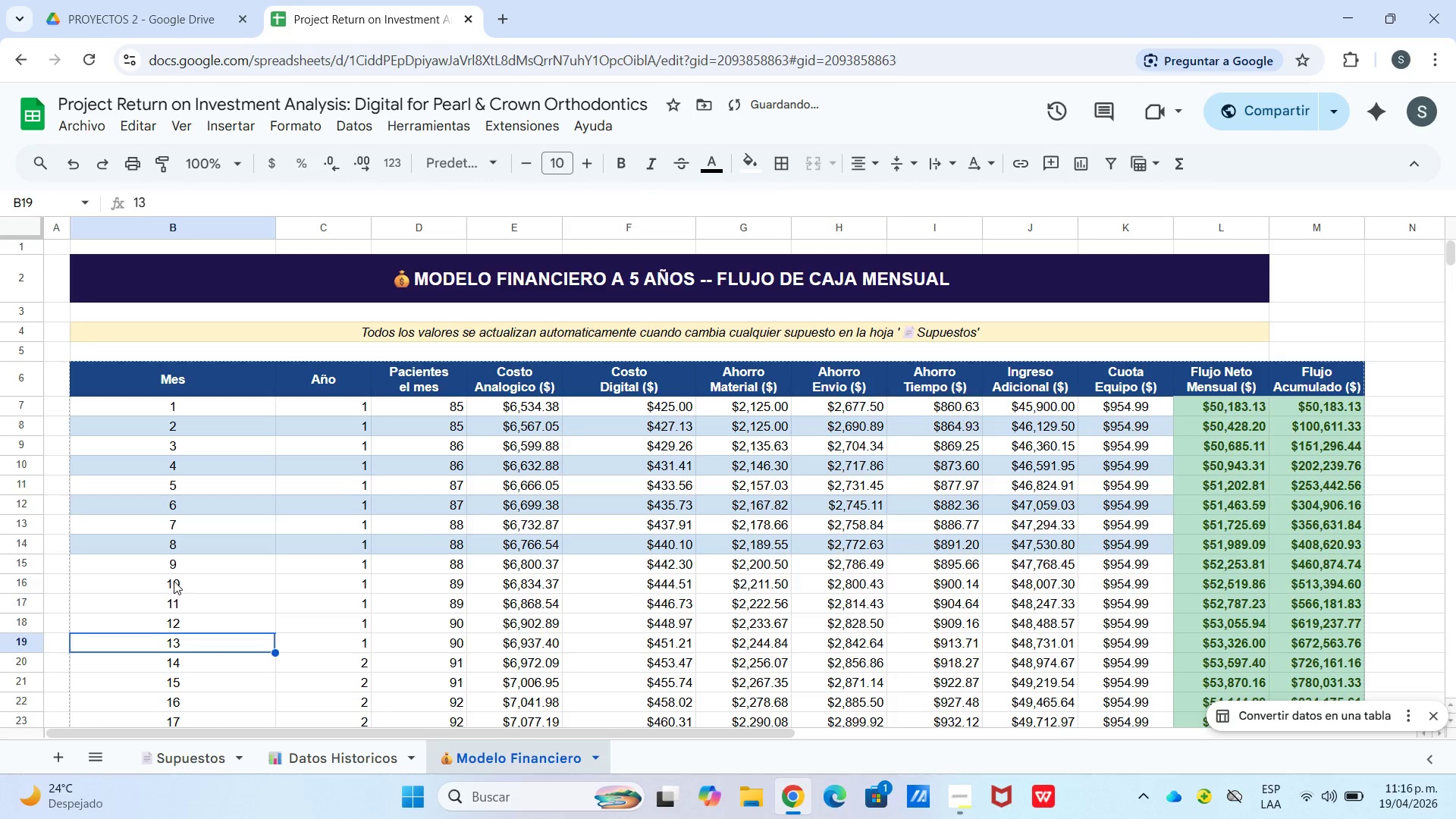 
left_click_drag(start_coordinate=[174, 576], to_coordinate=[1104, 585])
 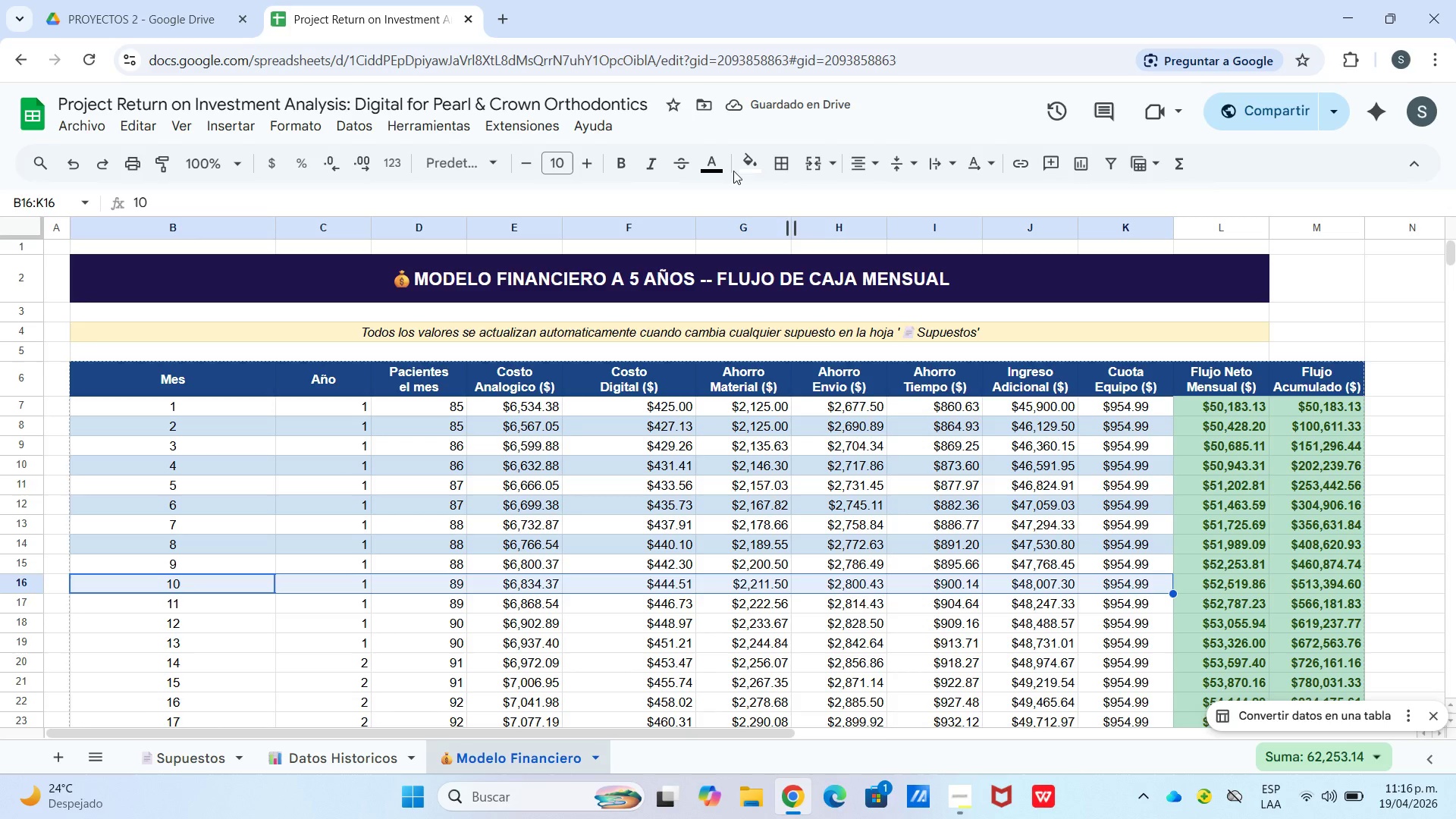 
left_click([759, 172])
 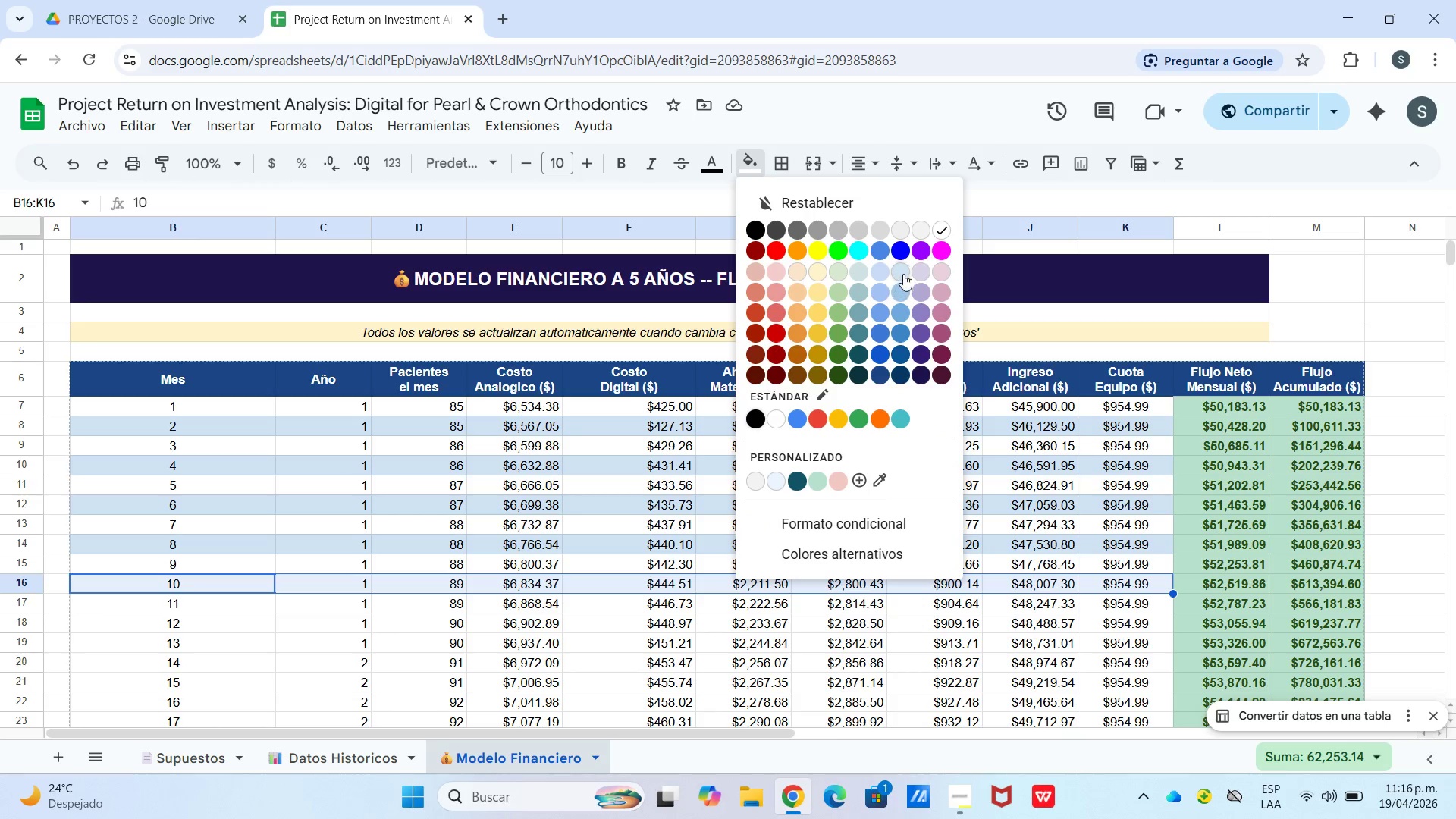 
left_click([905, 273])
 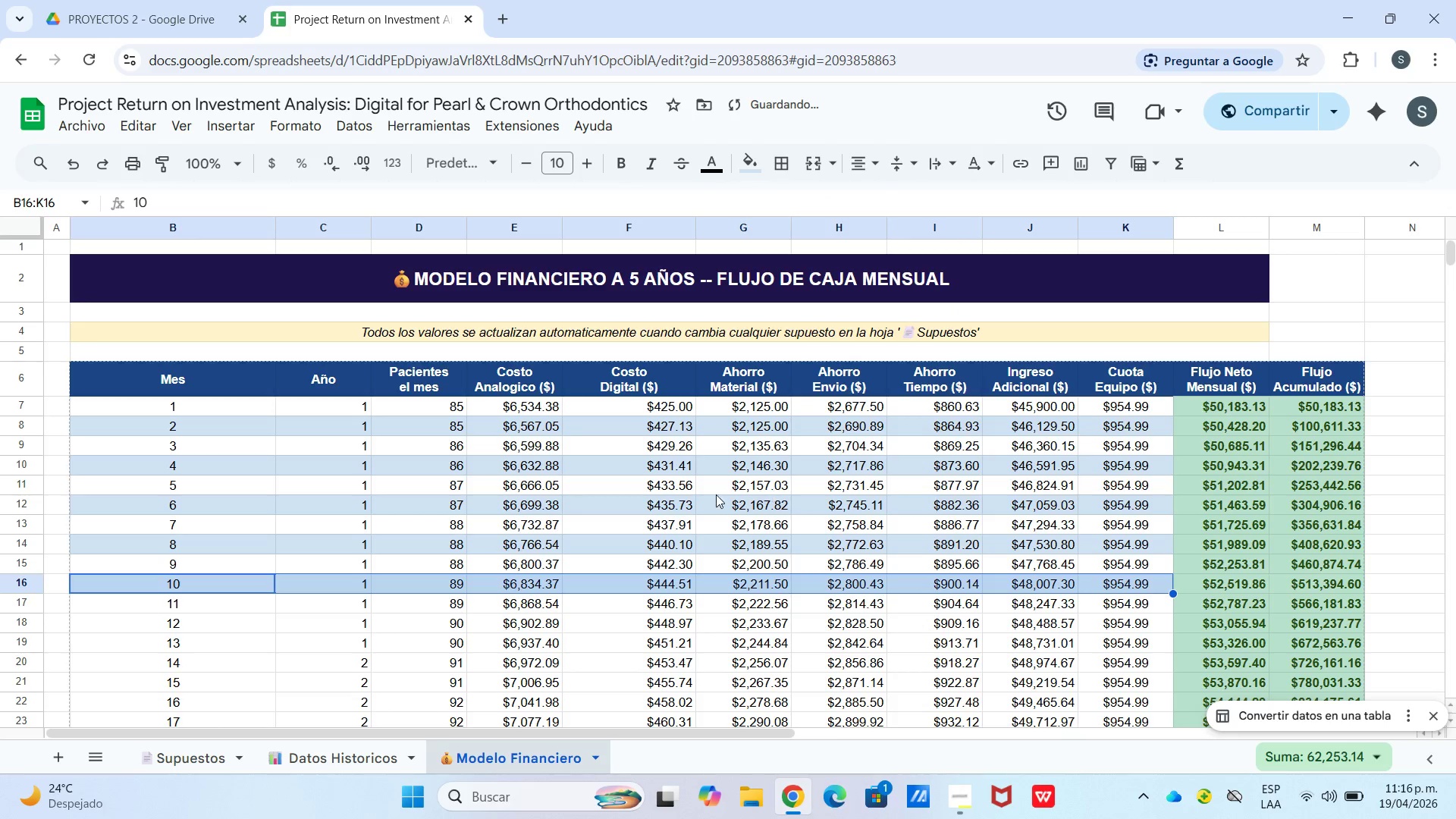 
scroll: coordinate [669, 499], scroll_direction: down, amount: 1.0
 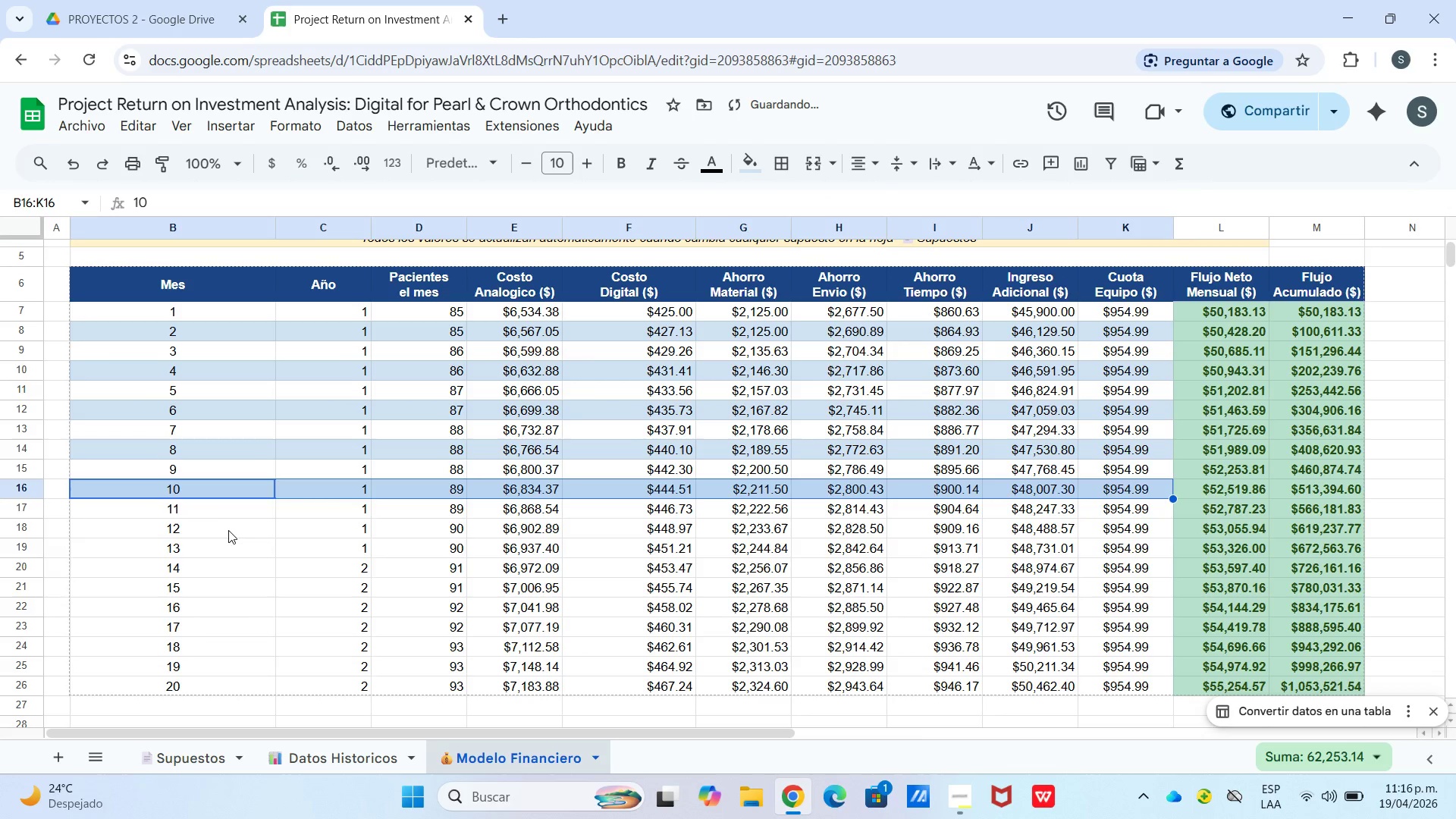 
left_click_drag(start_coordinate=[228, 531], to_coordinate=[1096, 529])
 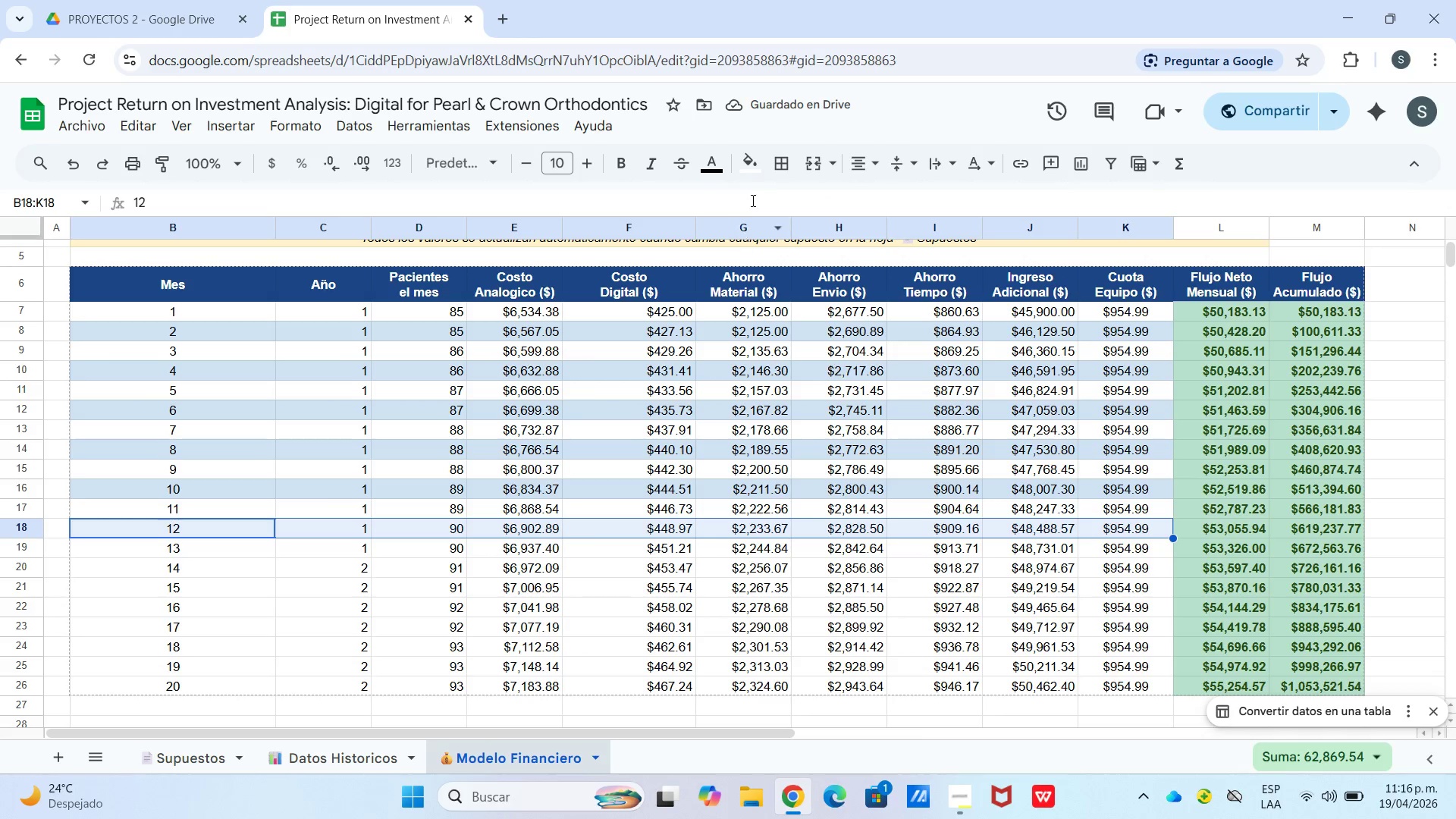 
left_click([748, 163])
 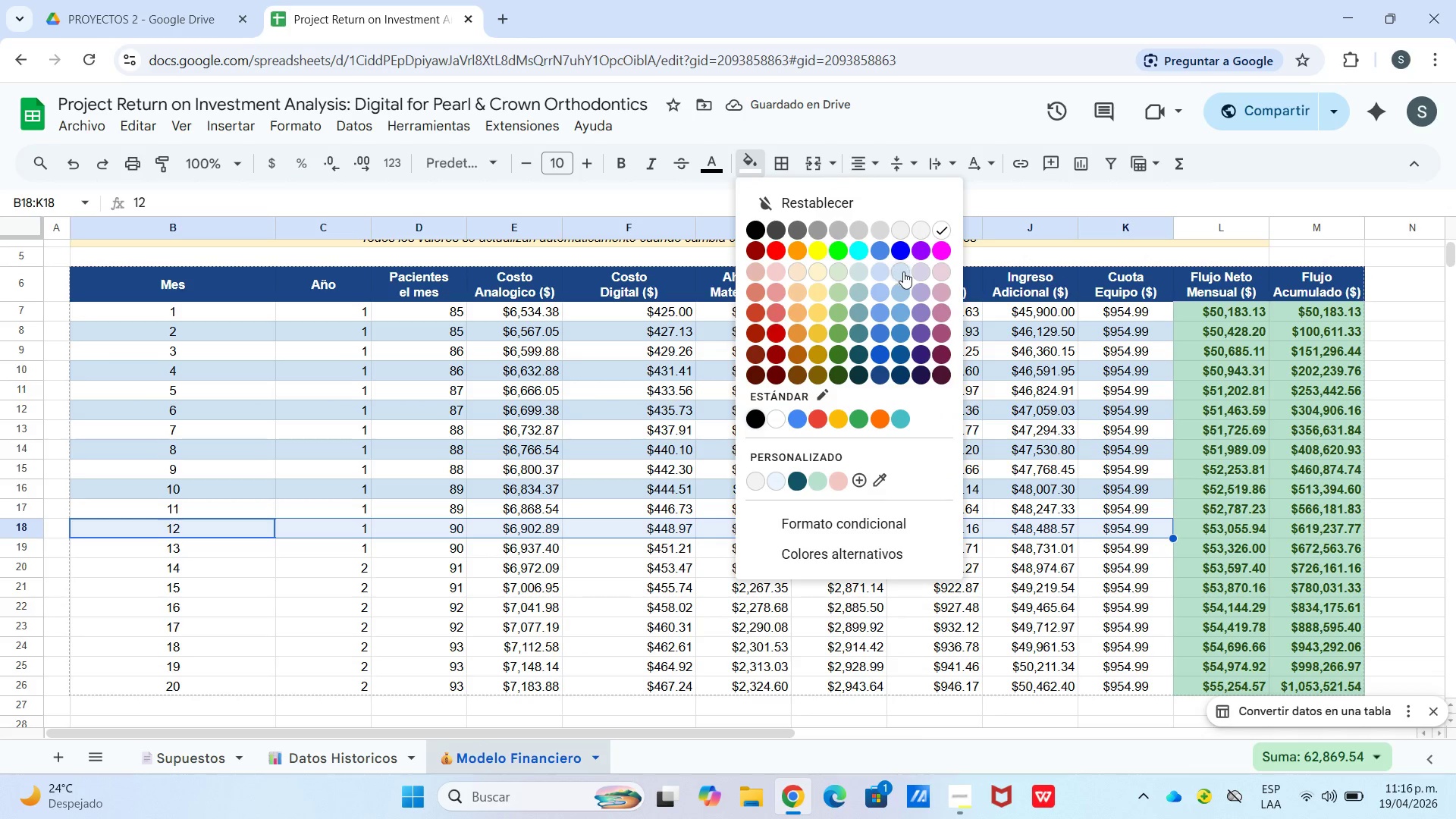 
left_click([903, 271])
 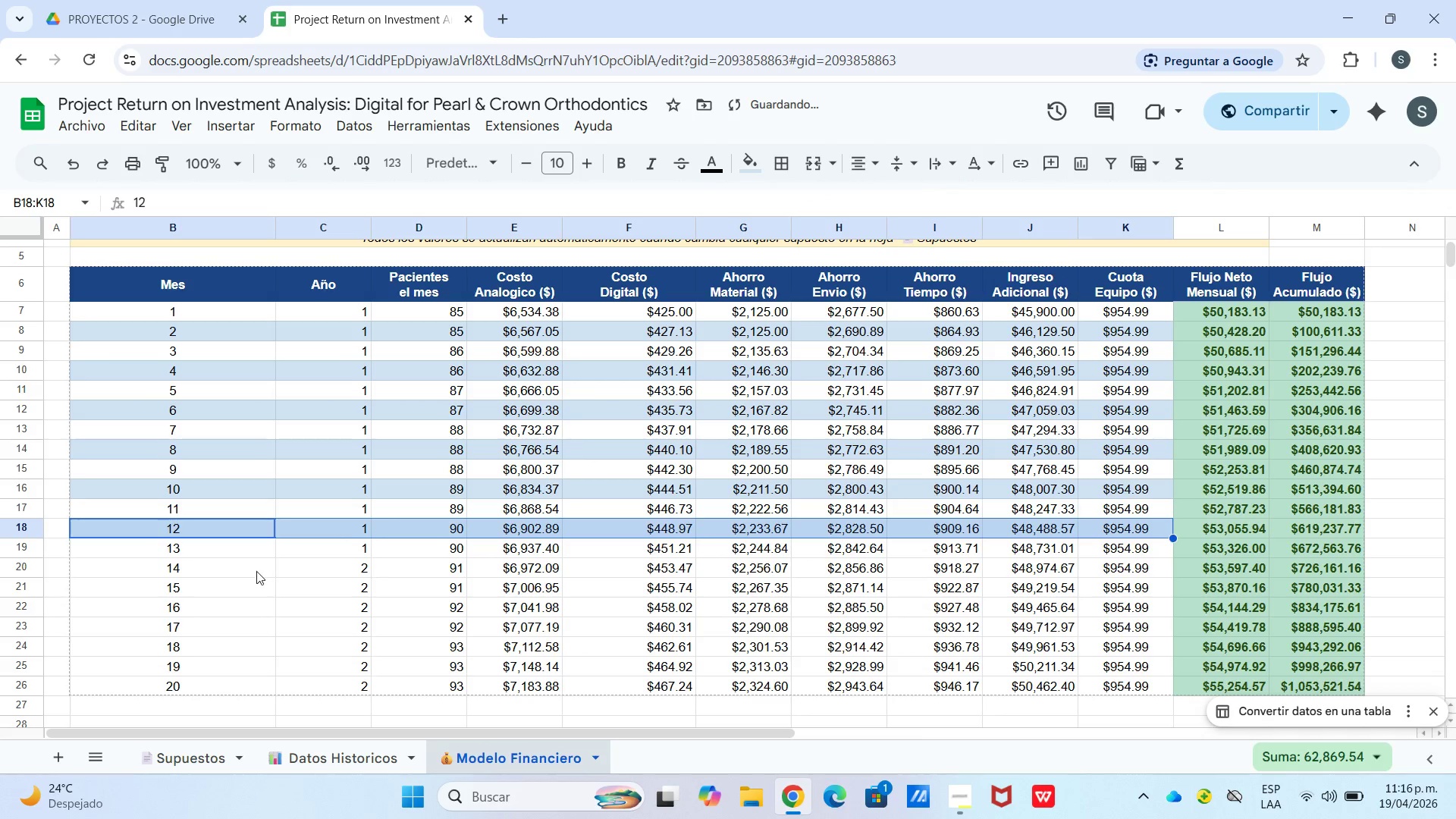 
left_click_drag(start_coordinate=[253, 560], to_coordinate=[1087, 572])
 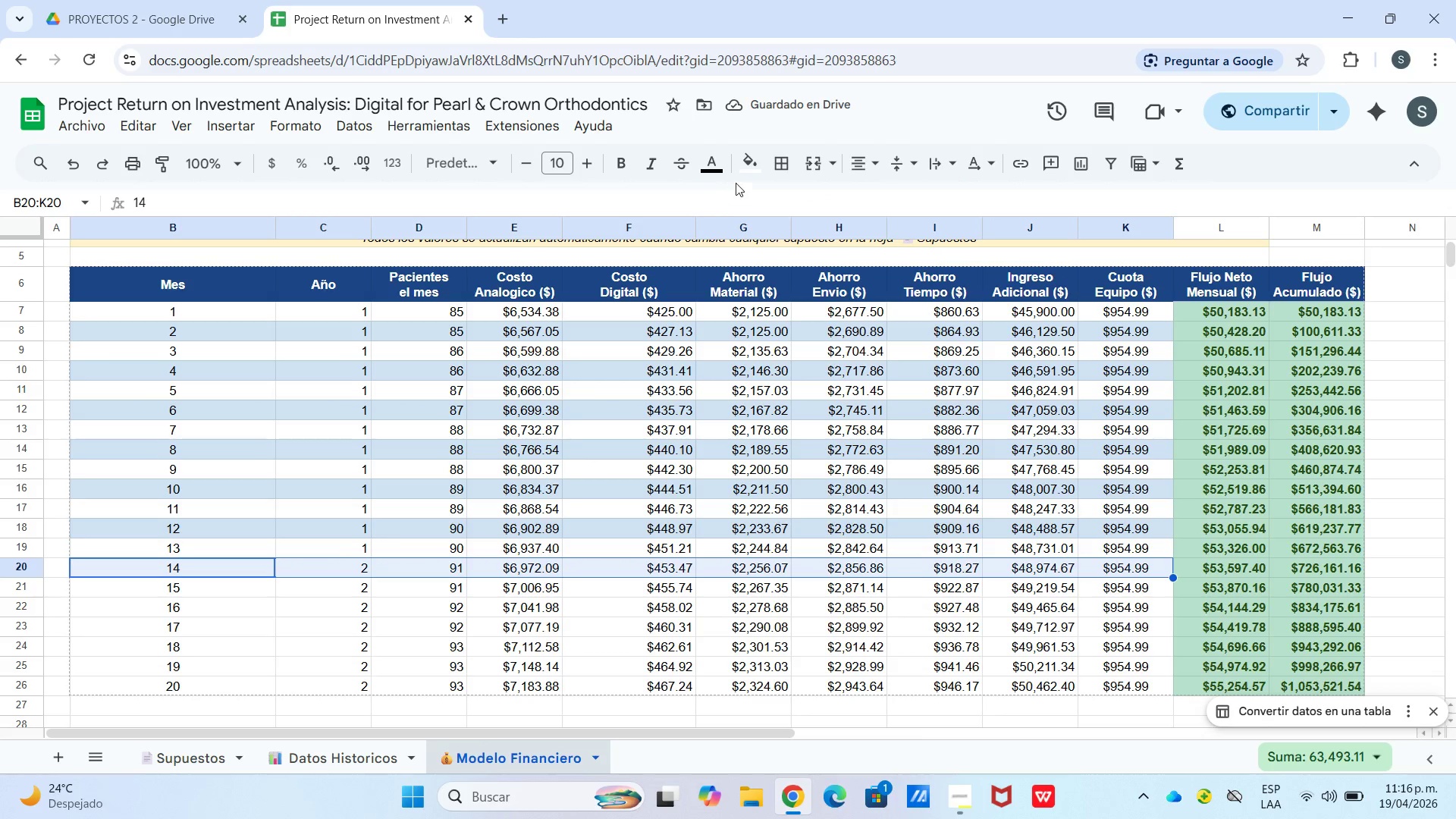 
left_click([749, 168])
 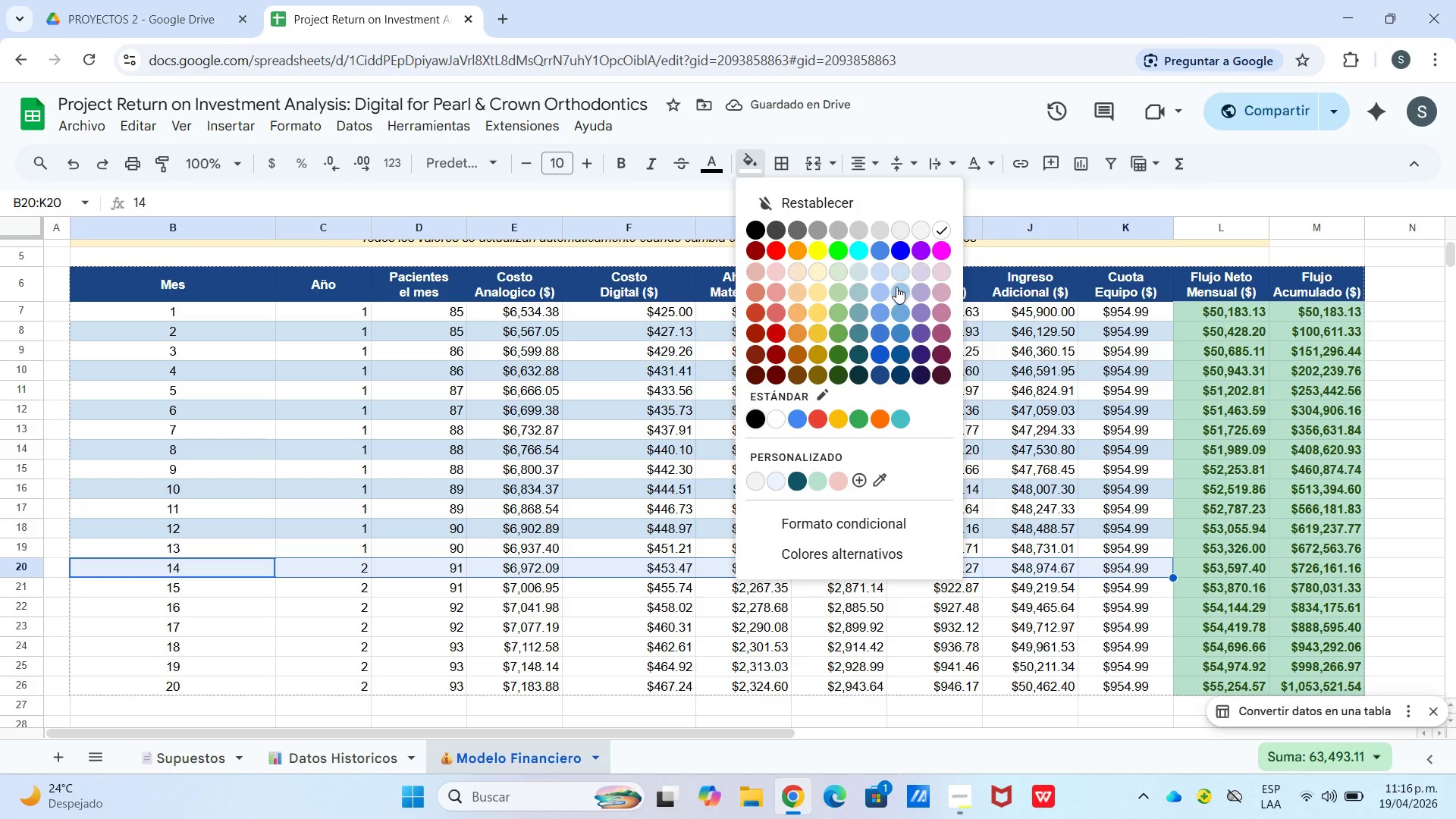 
left_click([897, 280])
 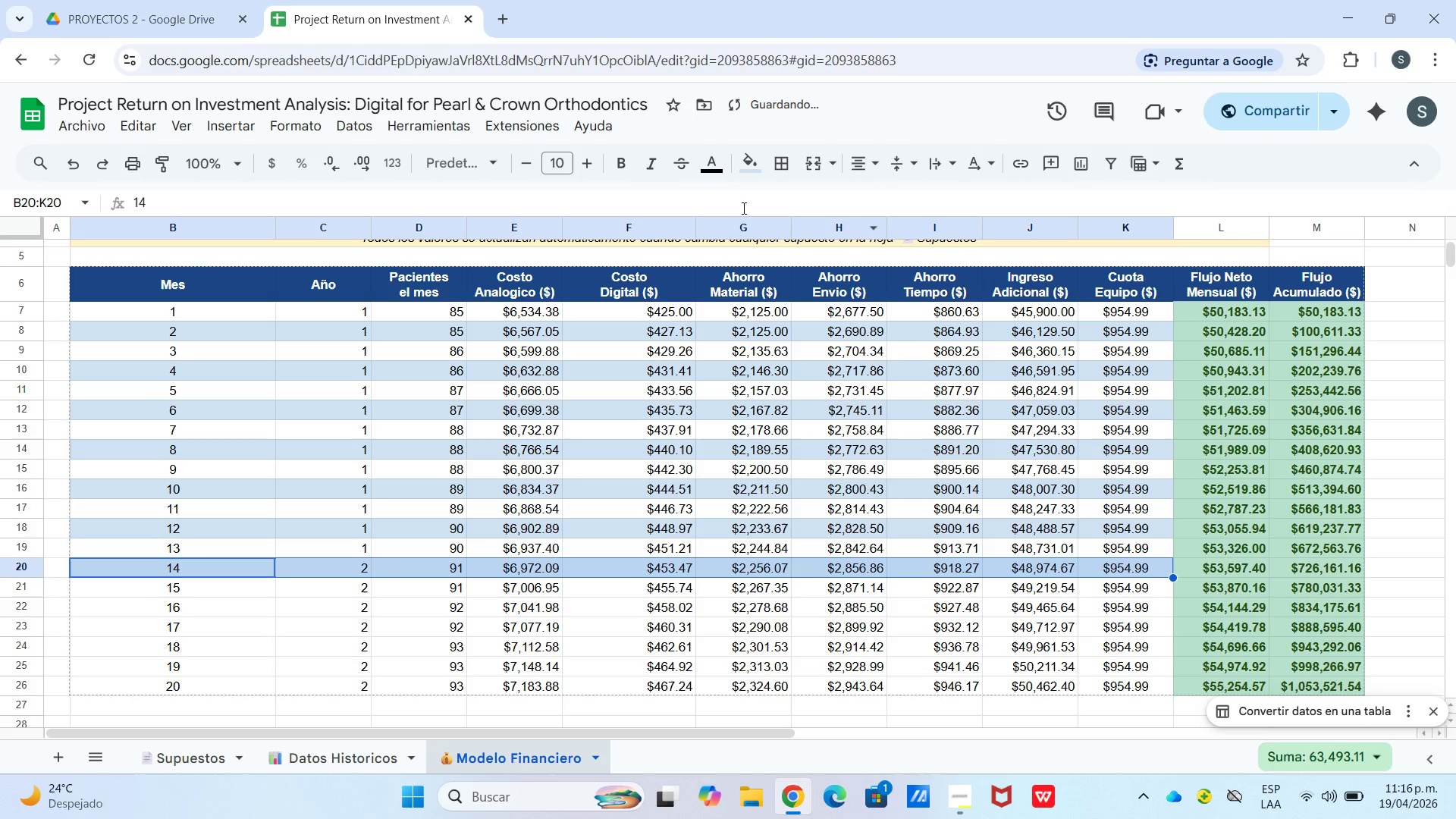 
left_click([746, 177])
 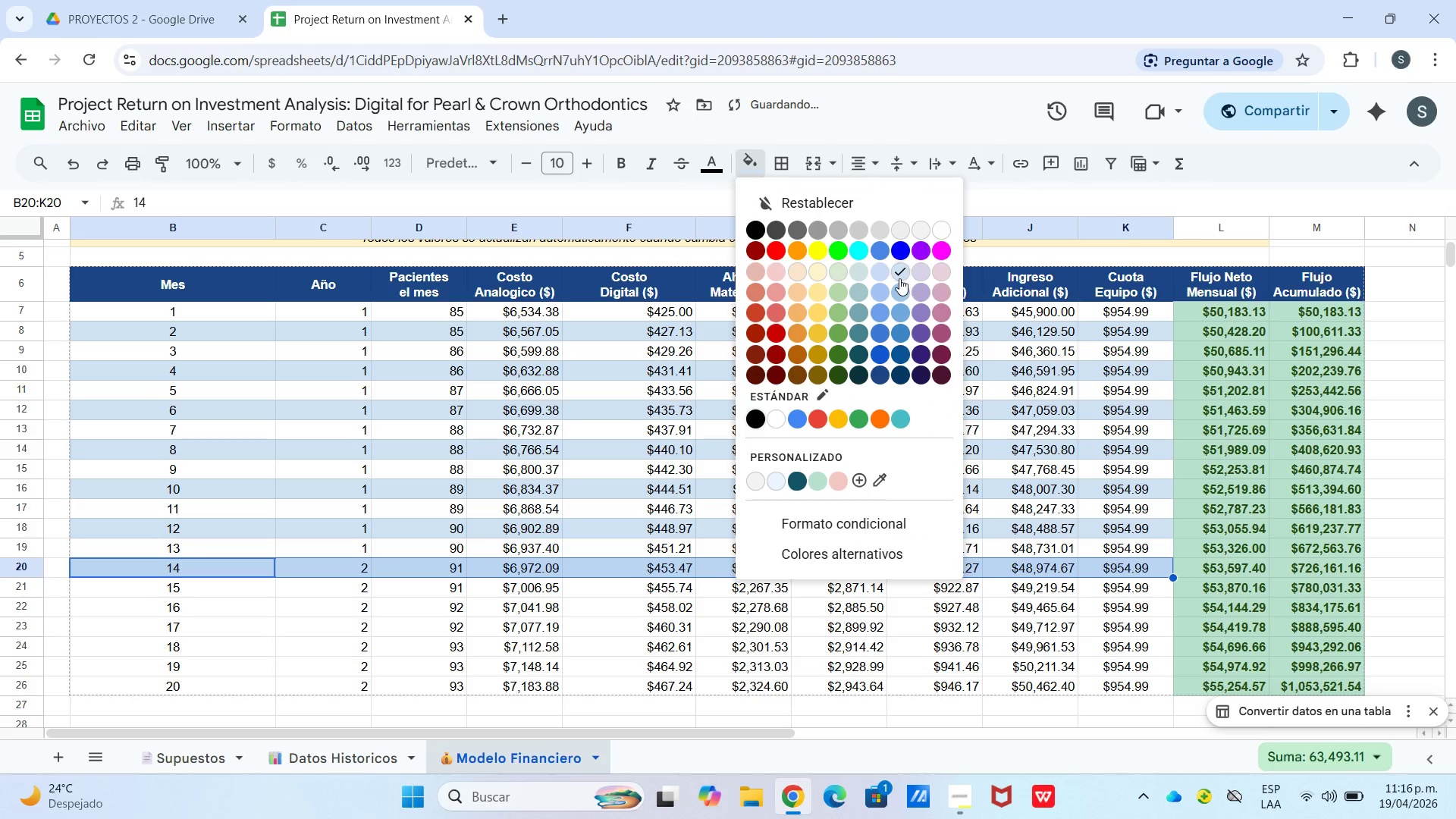 
left_click([897, 278])
 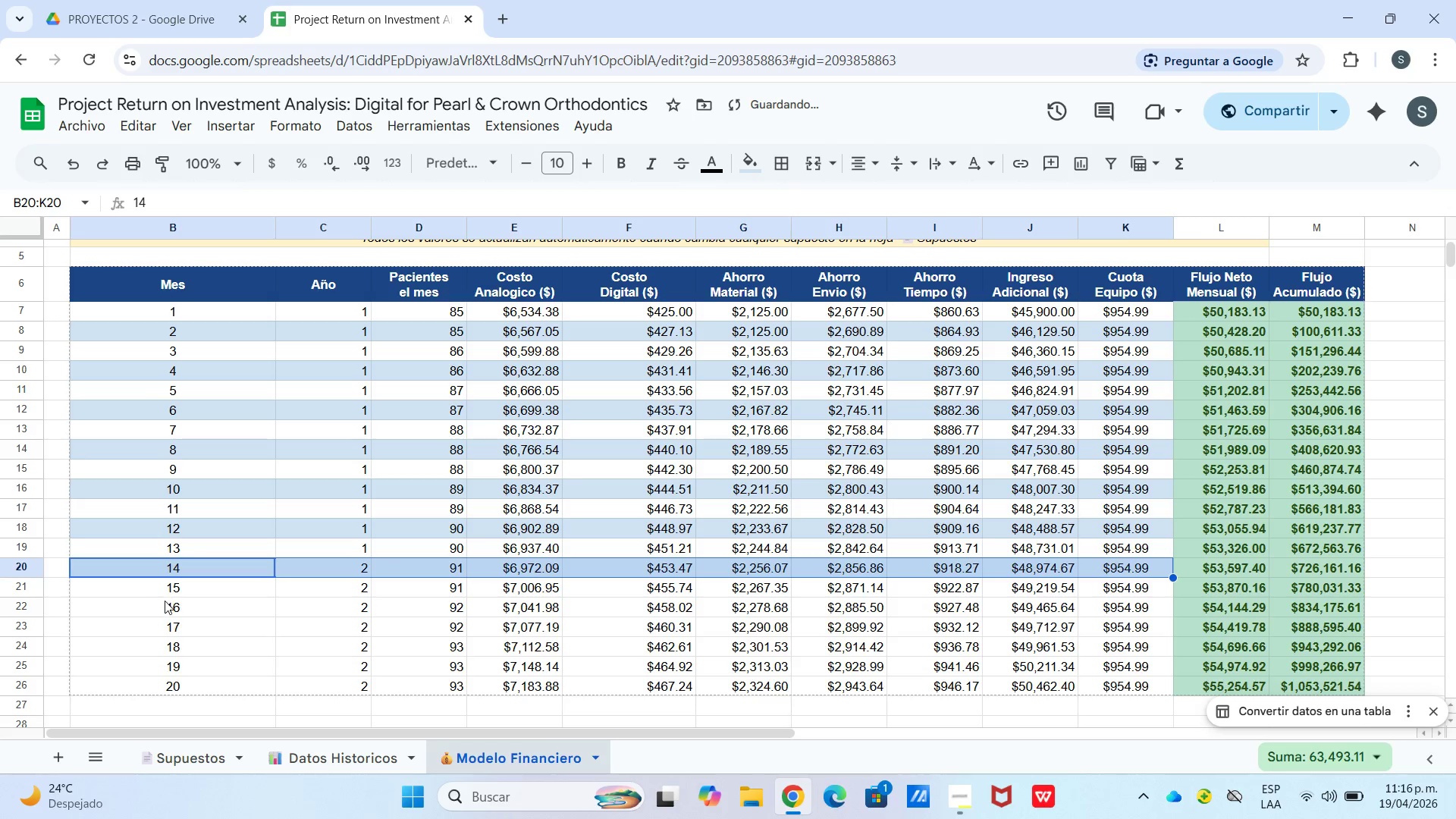 
left_click_drag(start_coordinate=[165, 604], to_coordinate=[1122, 617])
 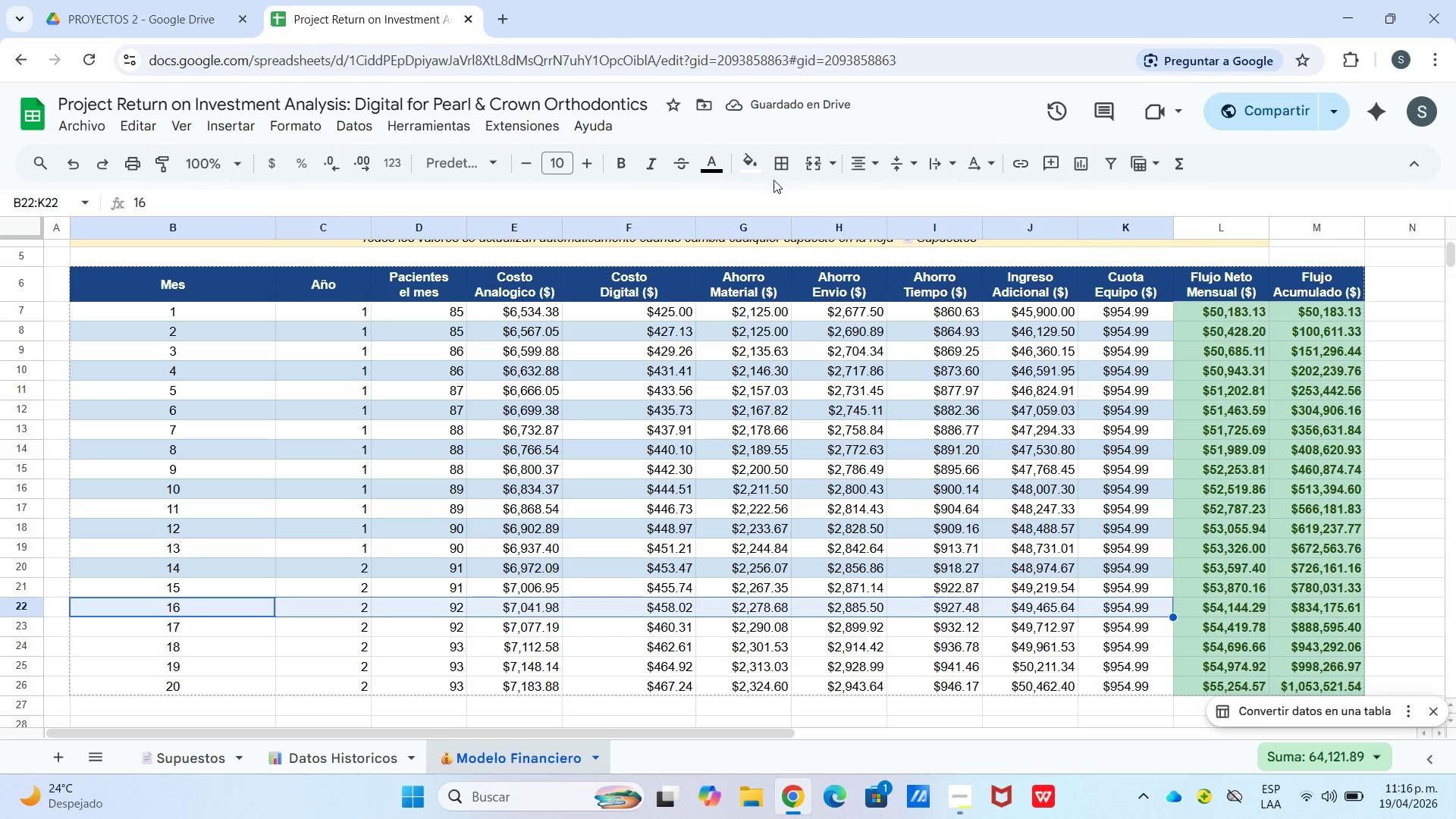 
left_click([752, 169])
 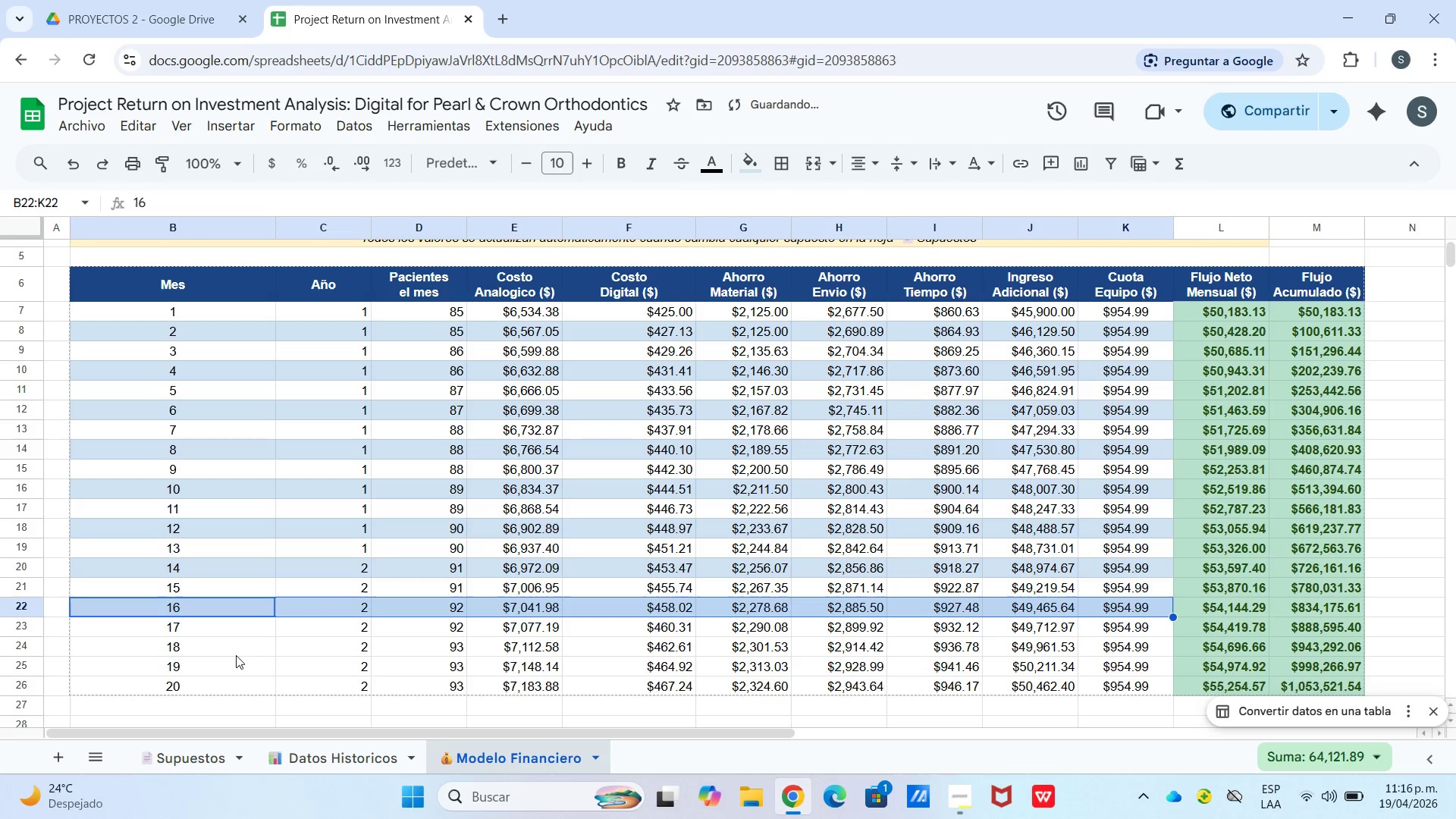 
left_click_drag(start_coordinate=[239, 646], to_coordinate=[1089, 655])
 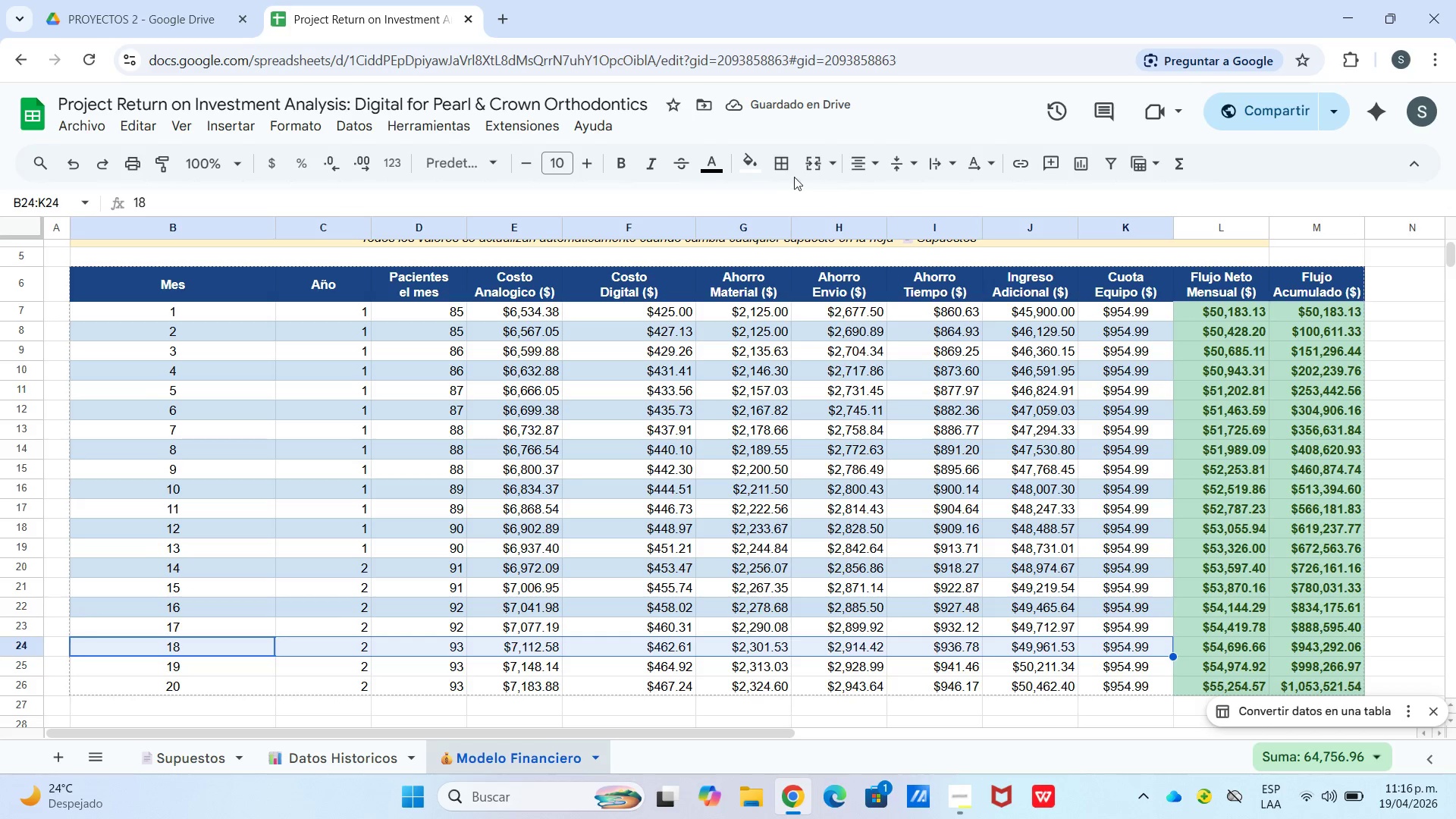 
left_click([739, 158])
 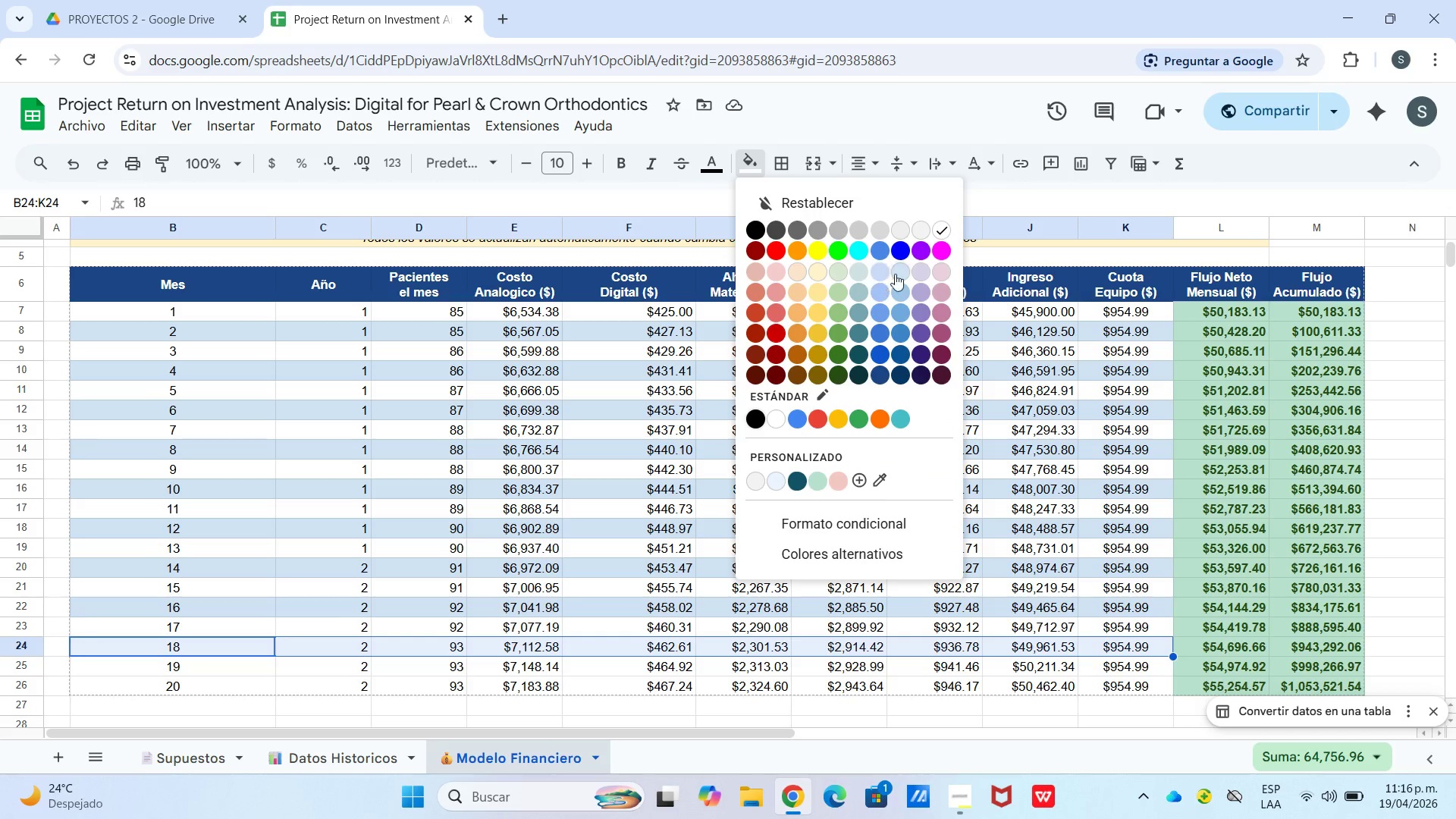 
left_click([905, 274])
 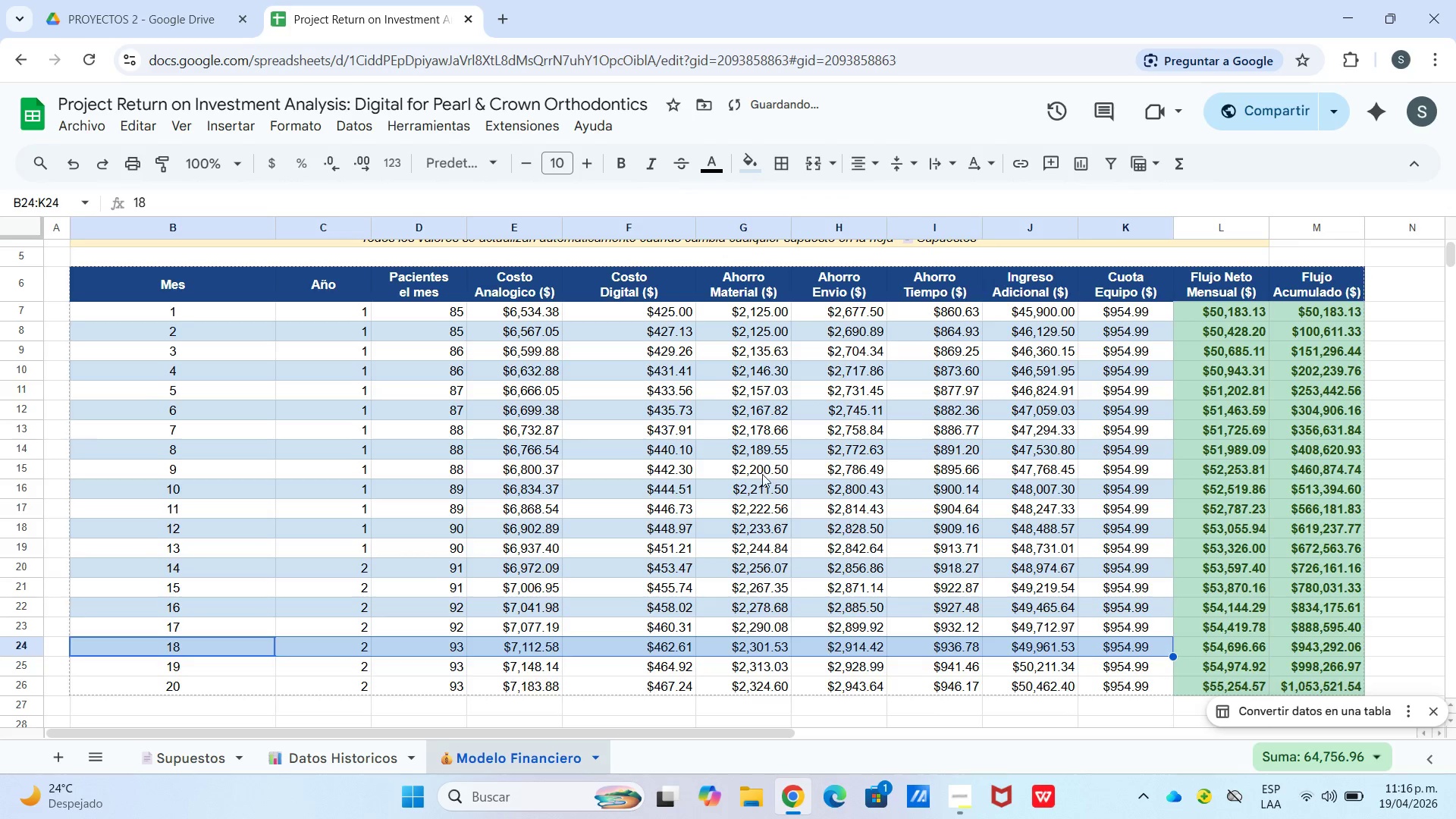 
scroll: coordinate [752, 480], scroll_direction: down, amount: 1.0
 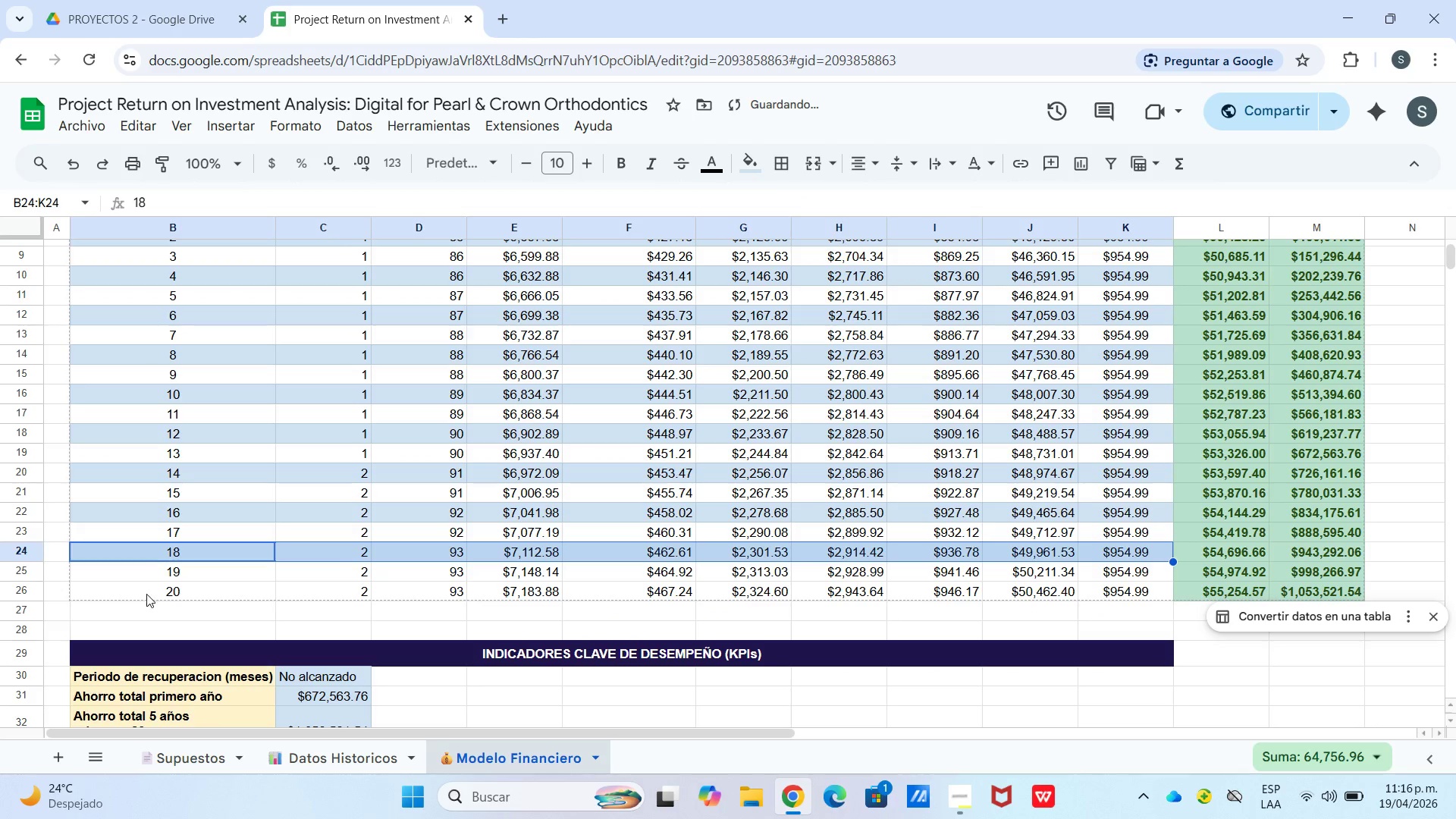 
left_click_drag(start_coordinate=[158, 588], to_coordinate=[1093, 585])
 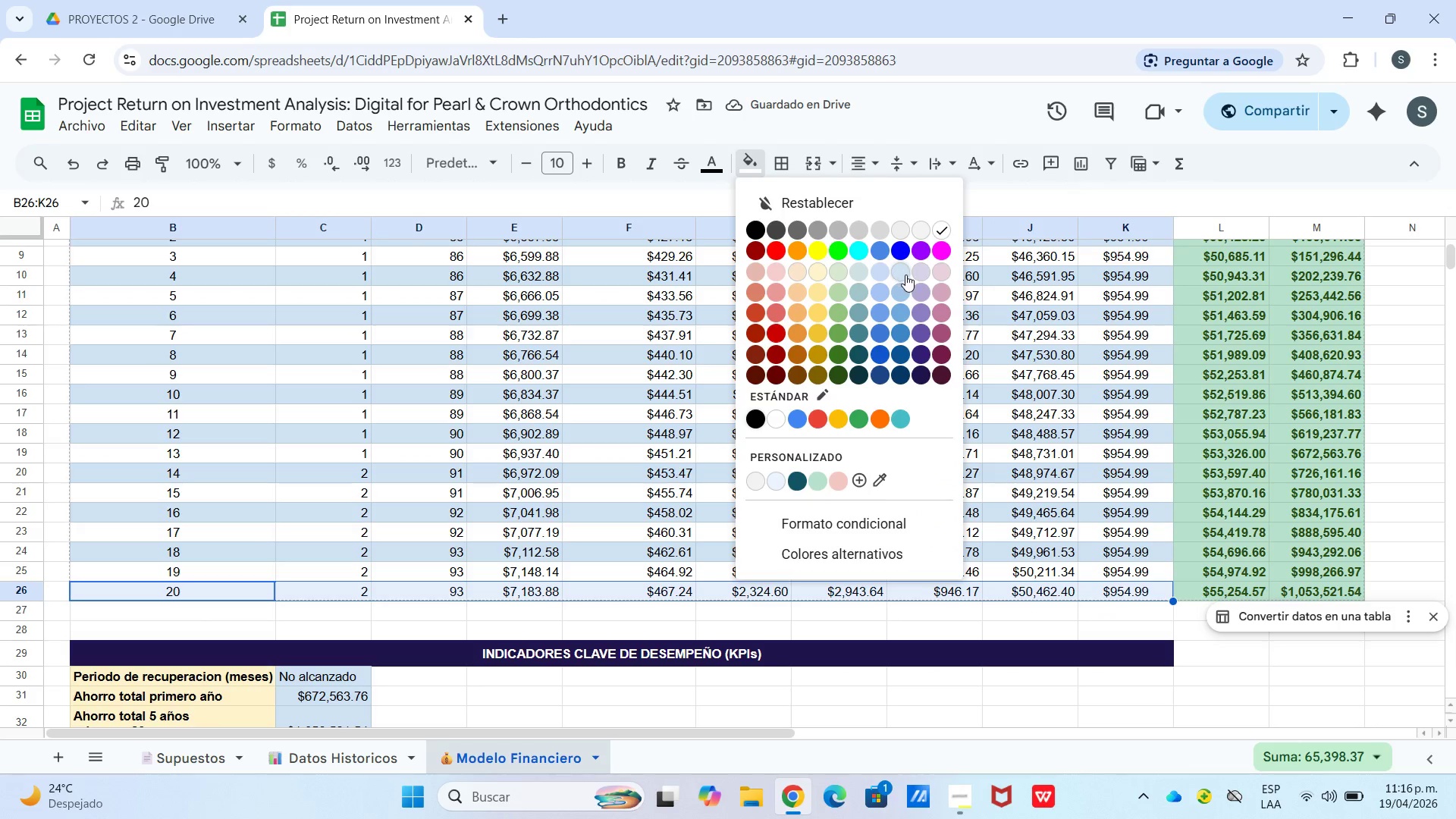 
double_click([982, 384])
 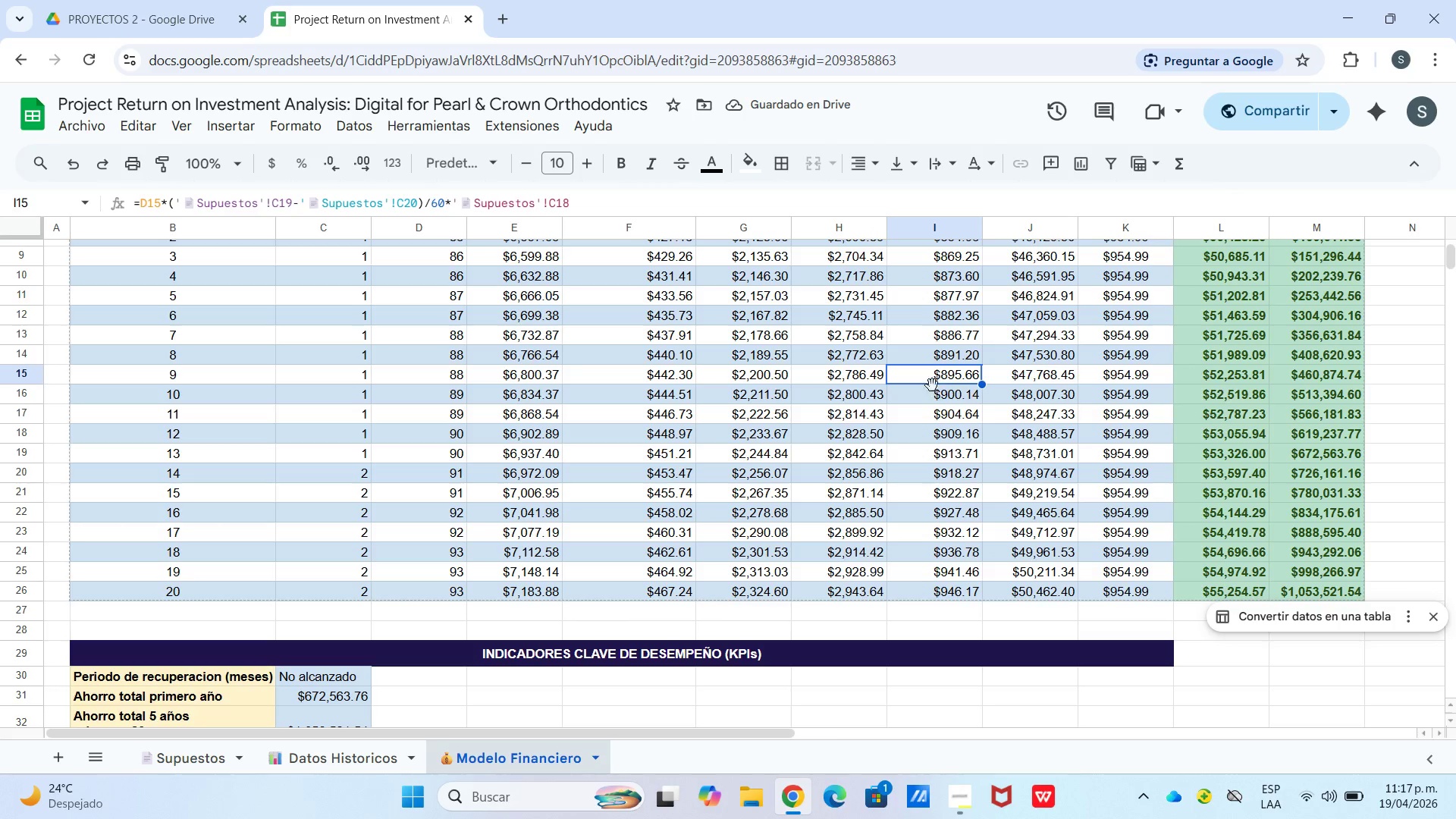 
scroll: coordinate [364, 377], scroll_direction: up, amount: 2.0
 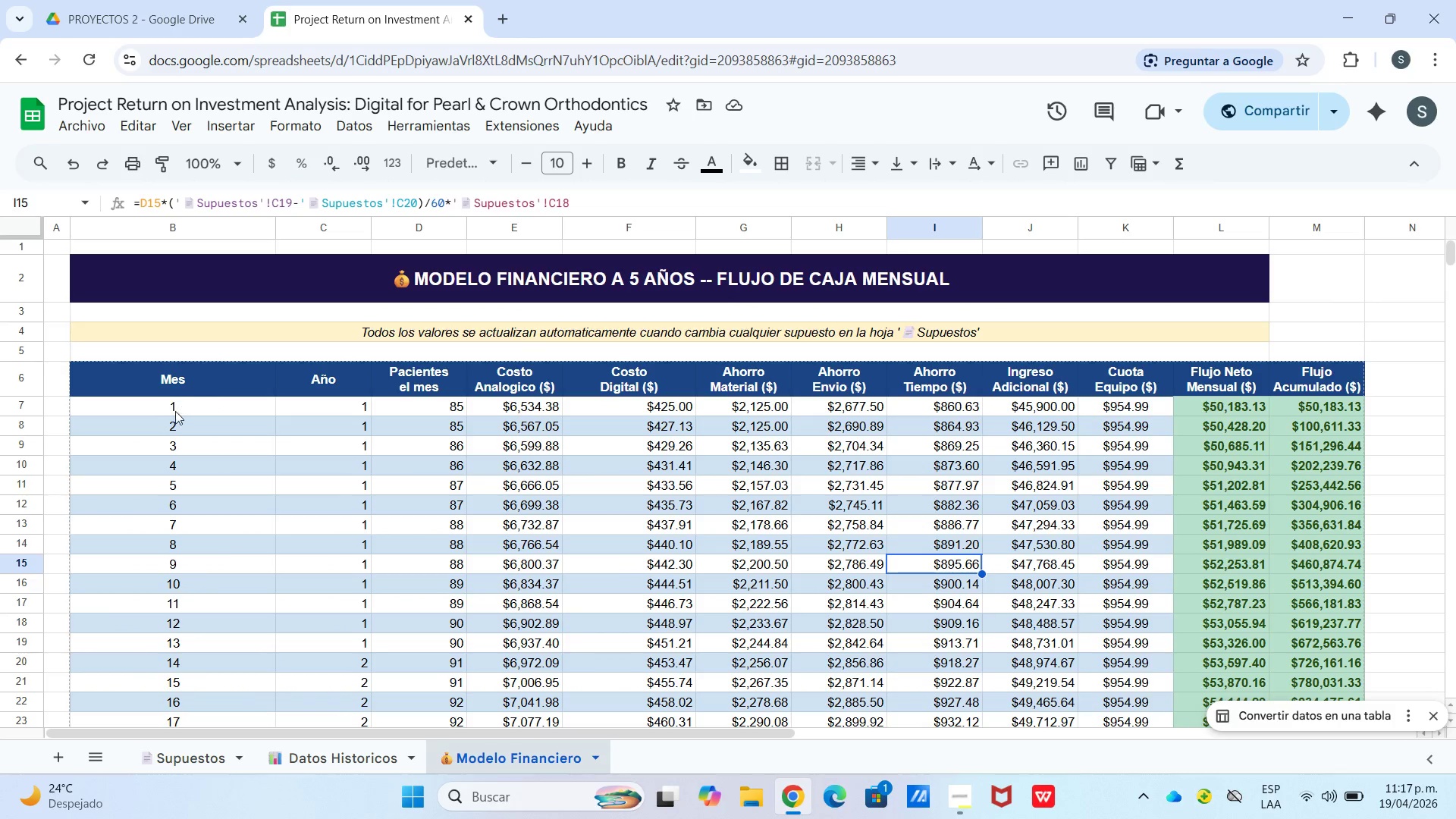 
left_click_drag(start_coordinate=[184, 416], to_coordinate=[1307, 602])
 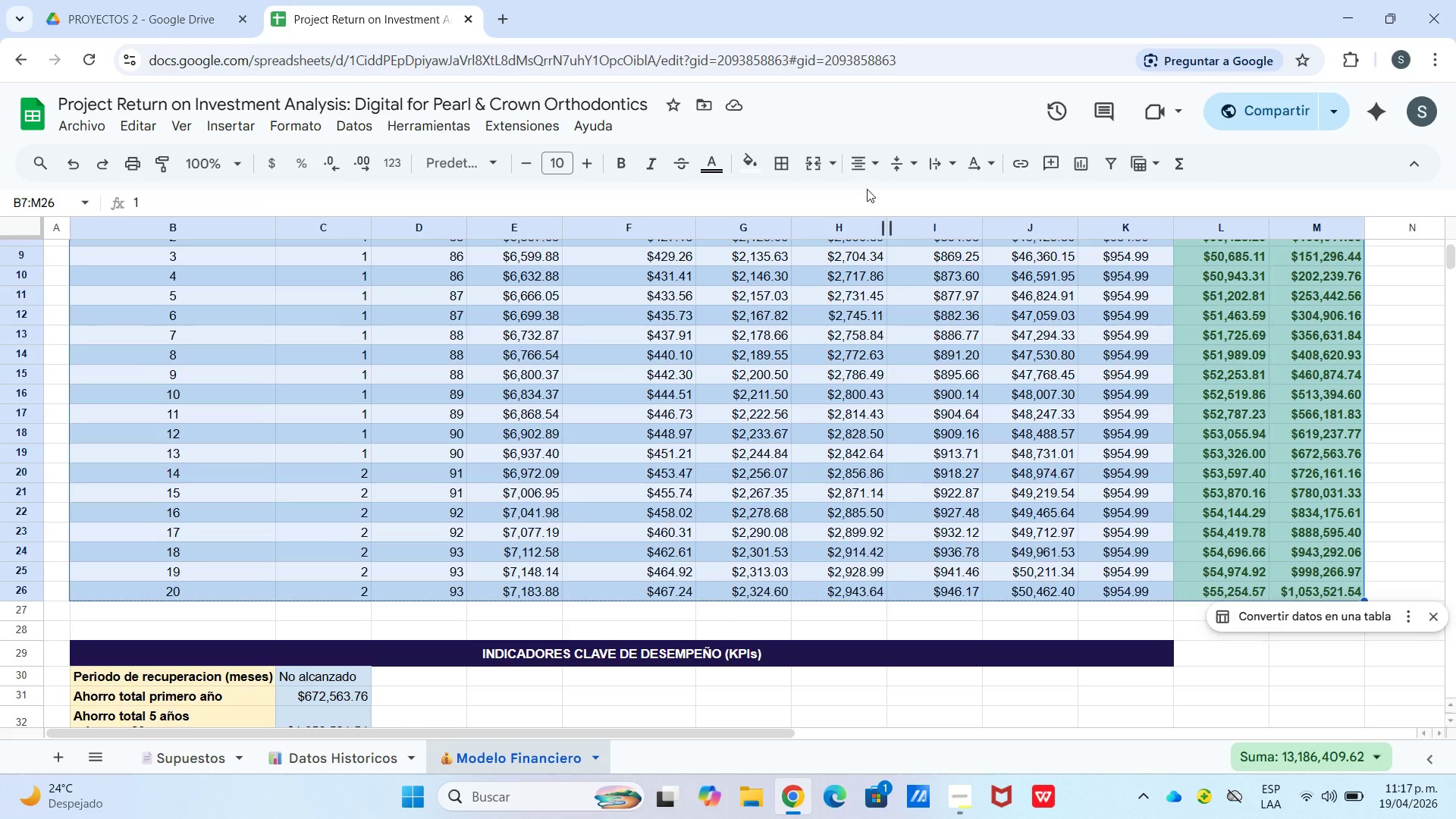 
scroll: coordinate [1313, 682], scroll_direction: down, amount: 2.0
 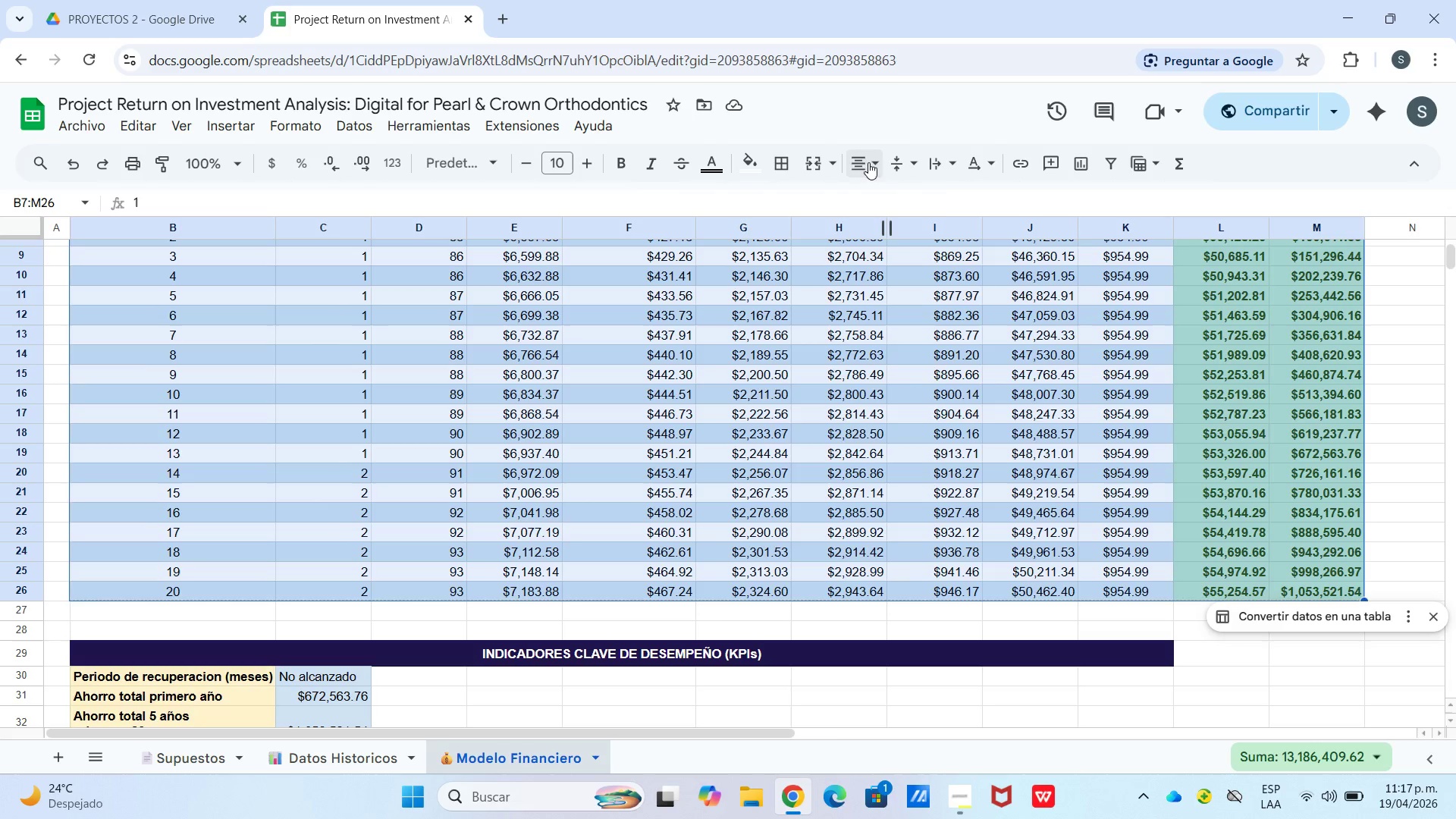 
left_click_drag(start_coordinate=[894, 198], to_coordinate=[897, 202])
 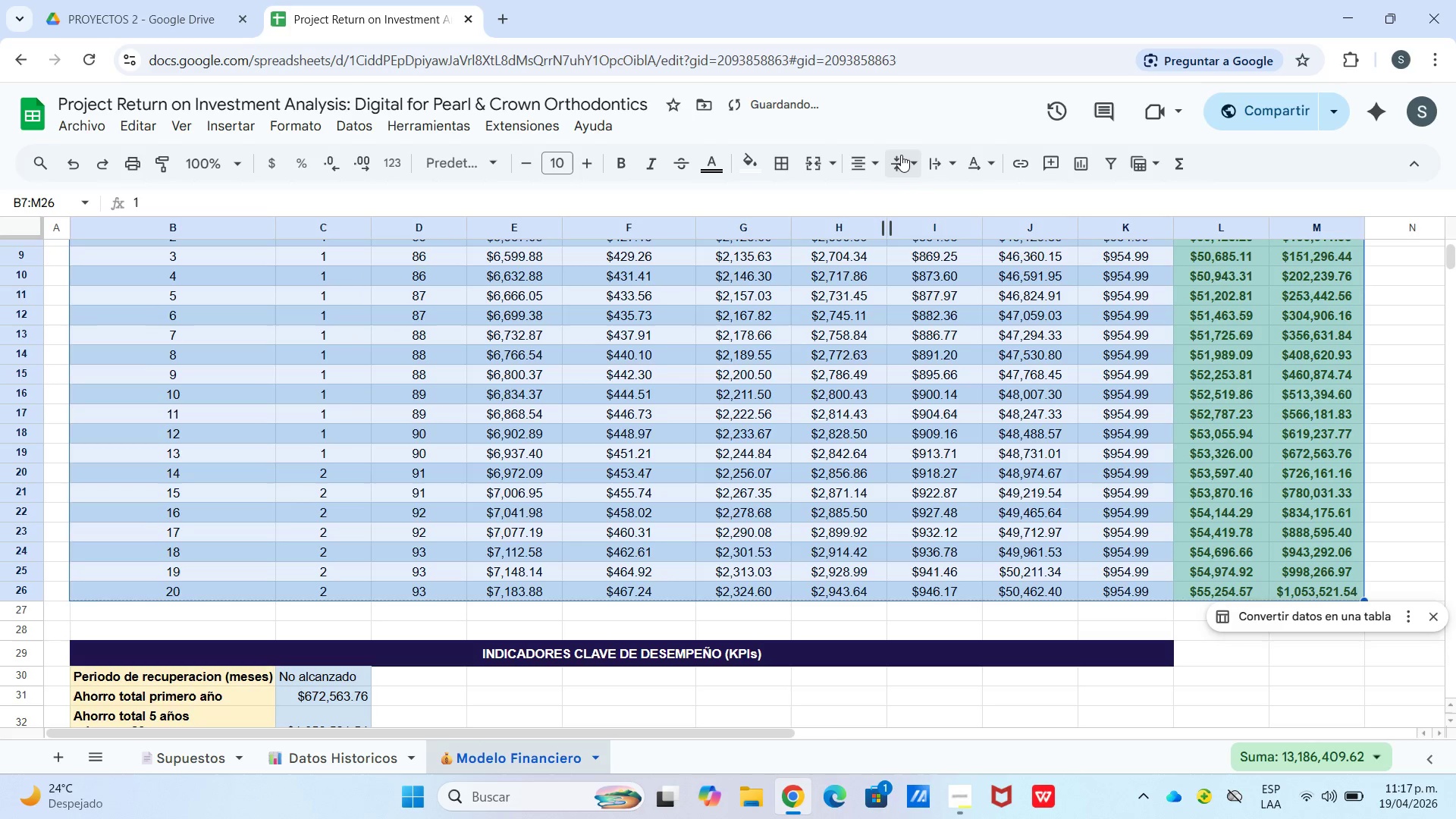 
double_click([901, 155])
 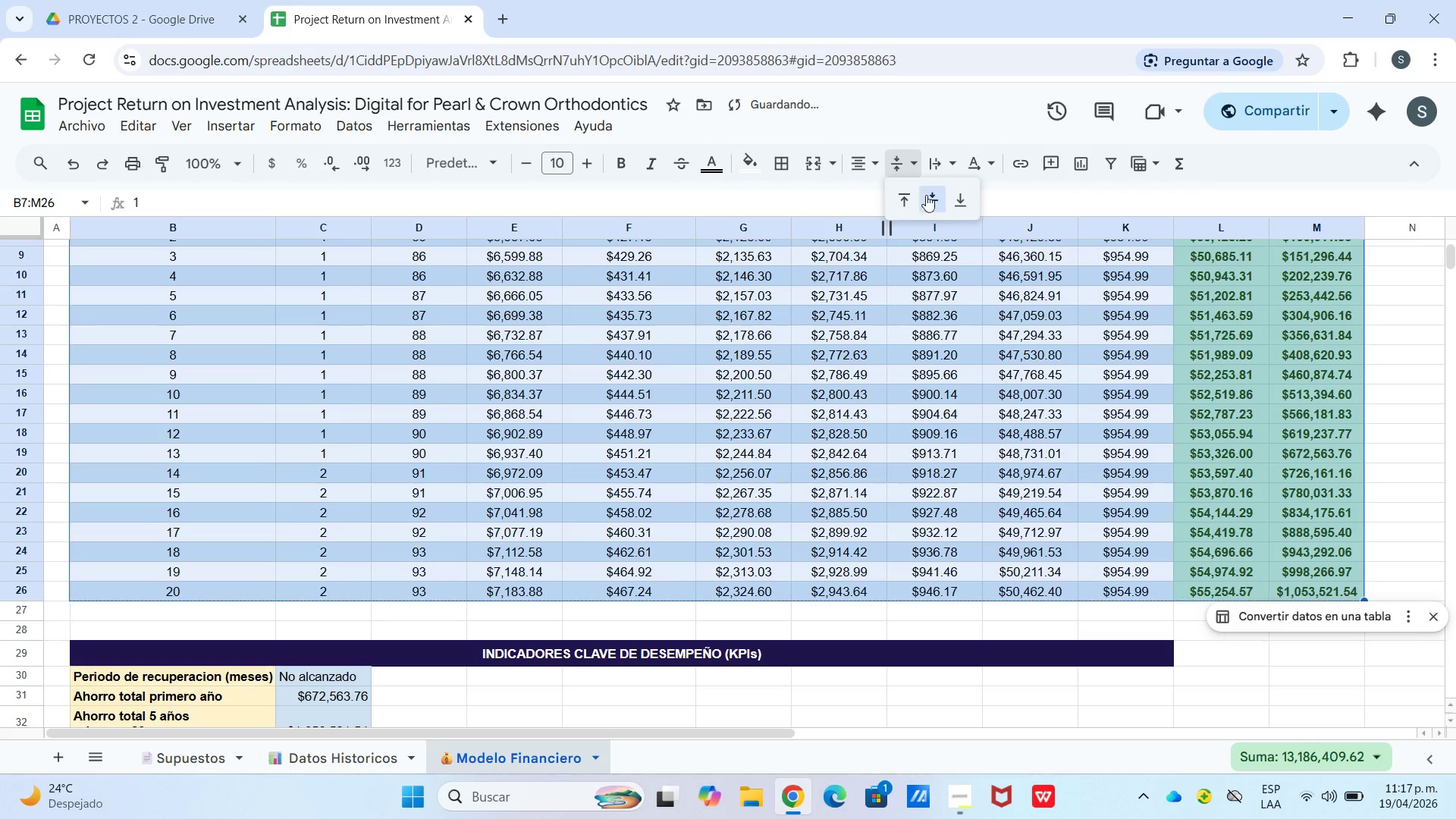 
left_click([934, 196])
 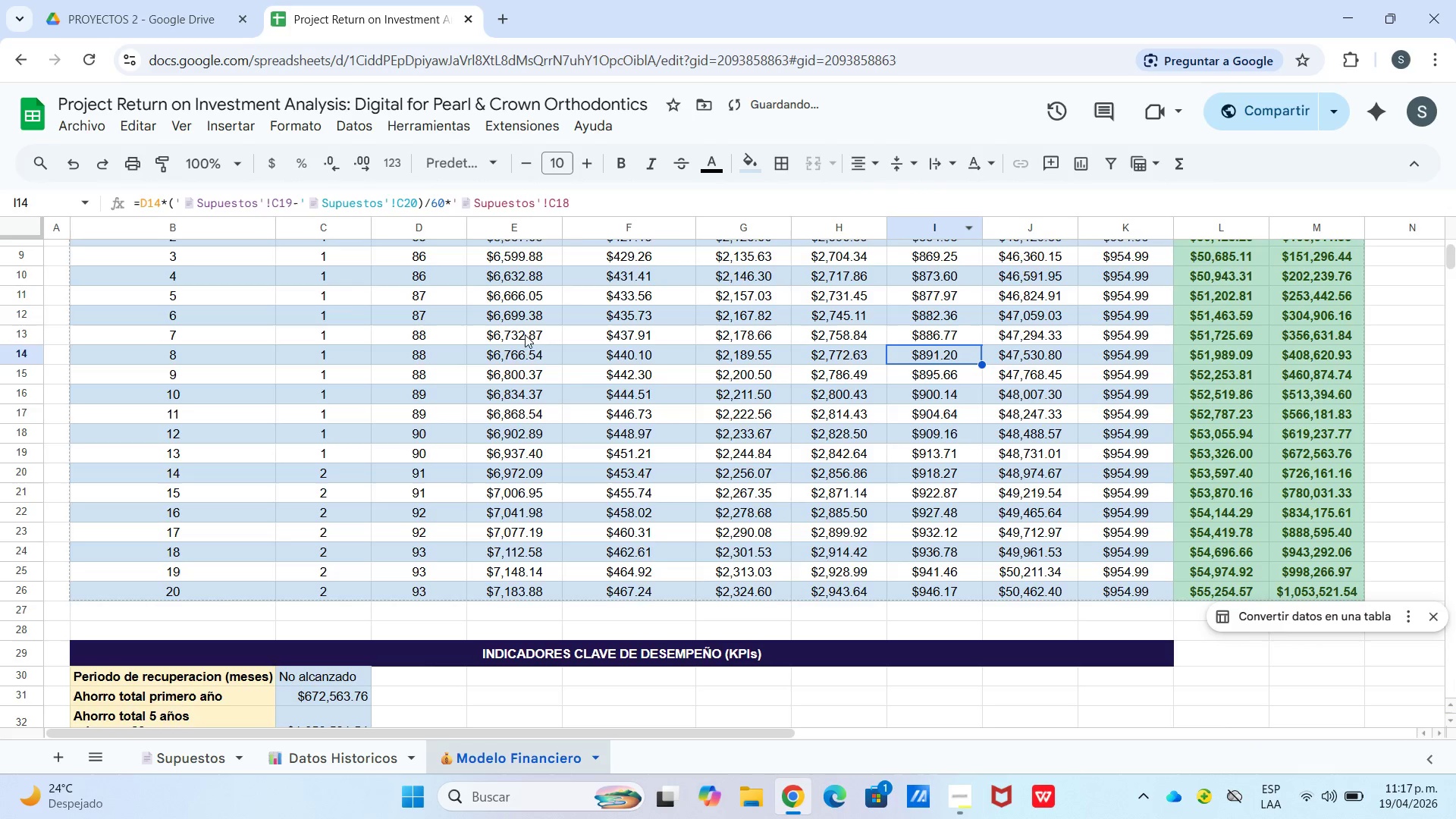 
scroll: coordinate [456, 302], scroll_direction: up, amount: 1.0
 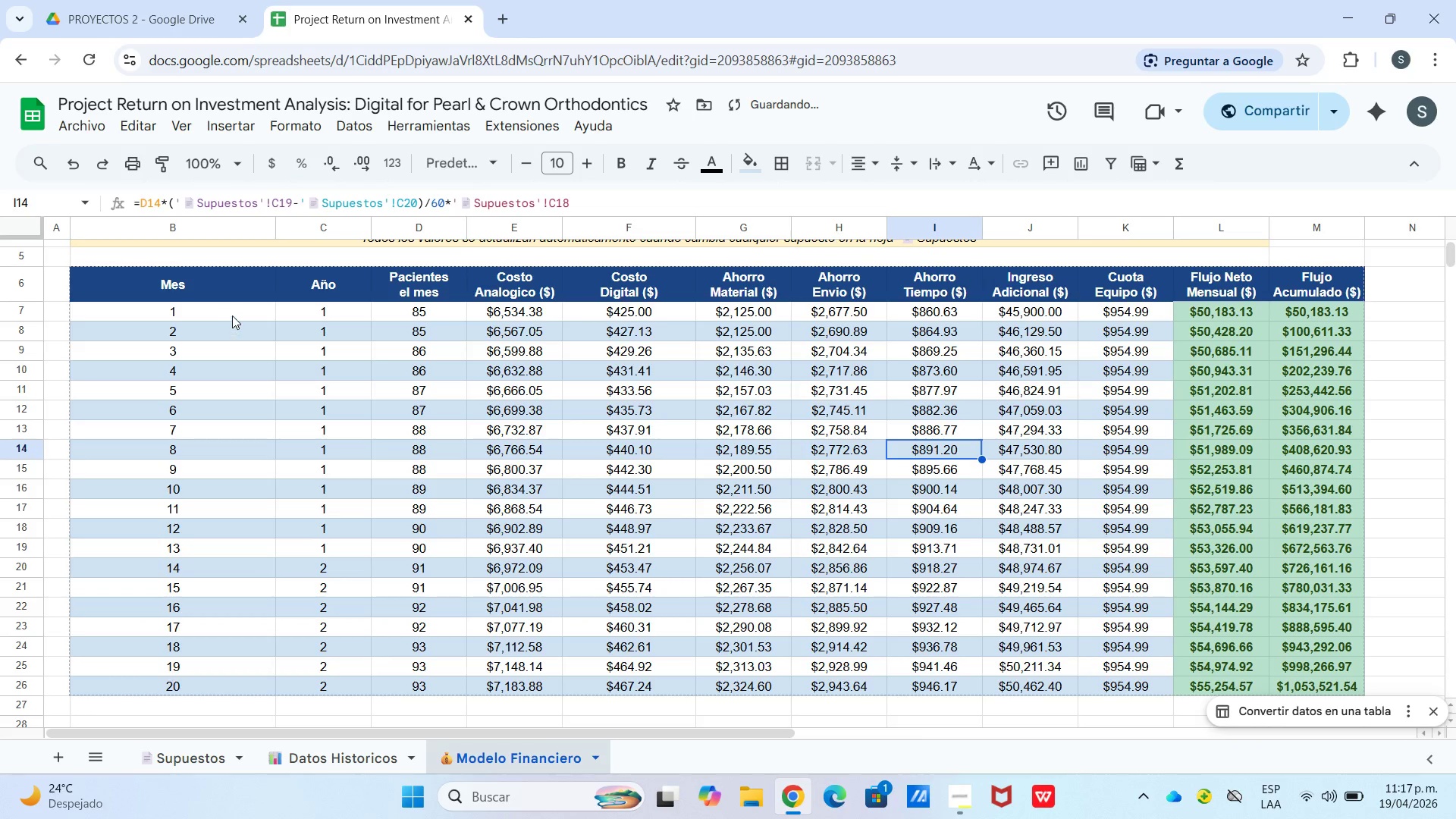 
left_click_drag(start_coordinate=[233, 313], to_coordinate=[225, 579])
 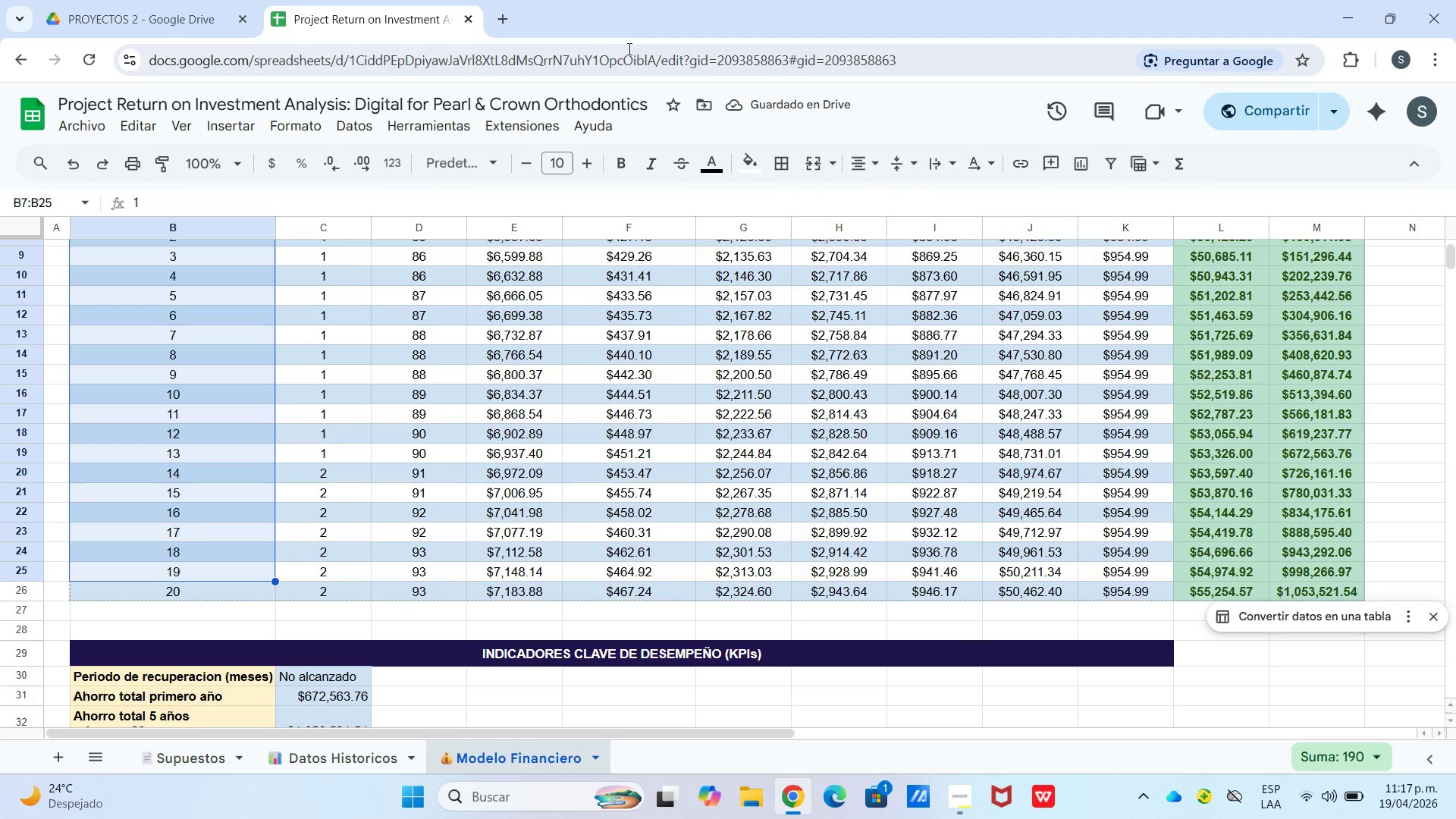 
scroll: coordinate [229, 549], scroll_direction: down, amount: 1.0
 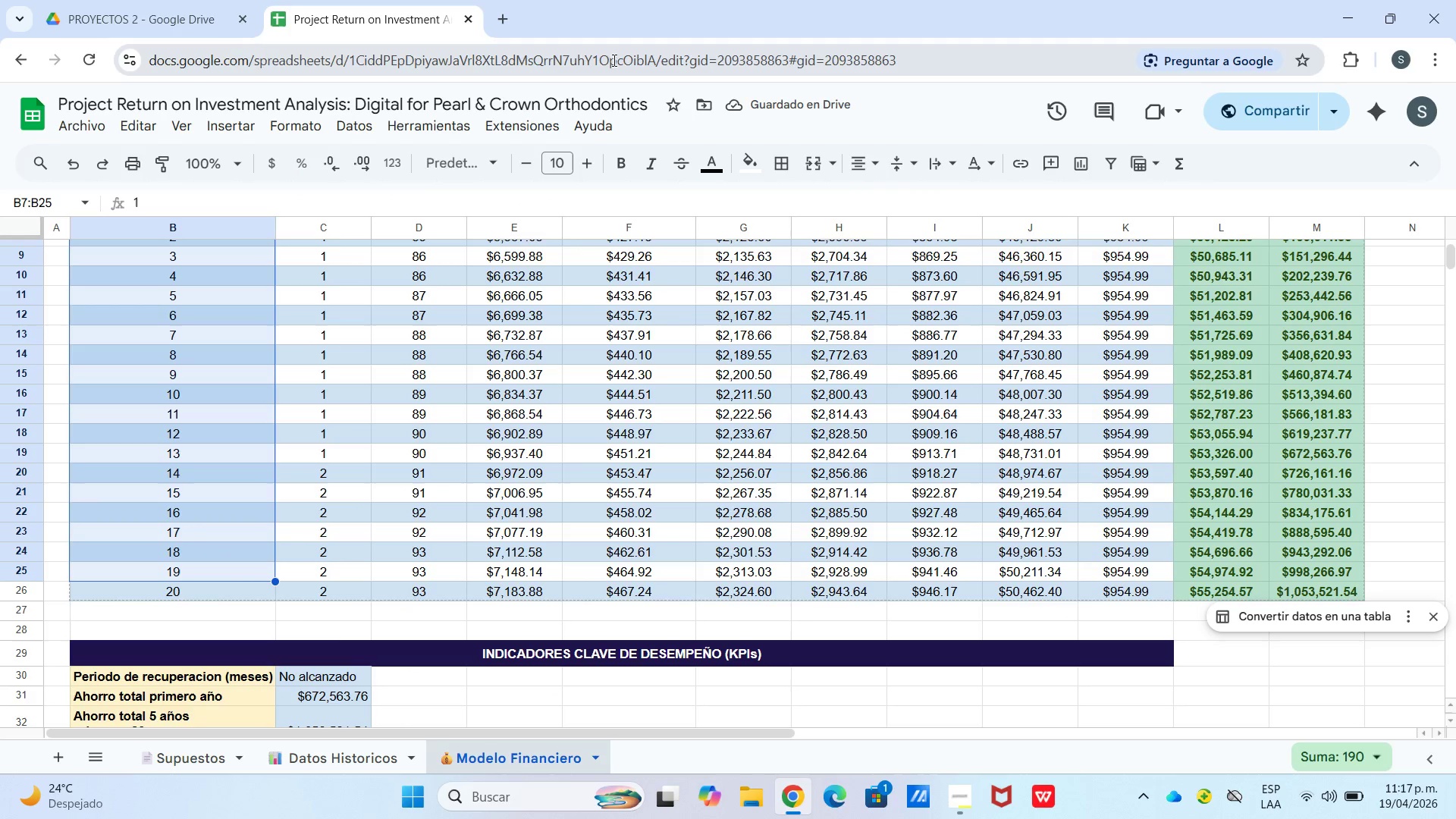 
left_click([630, 164])
 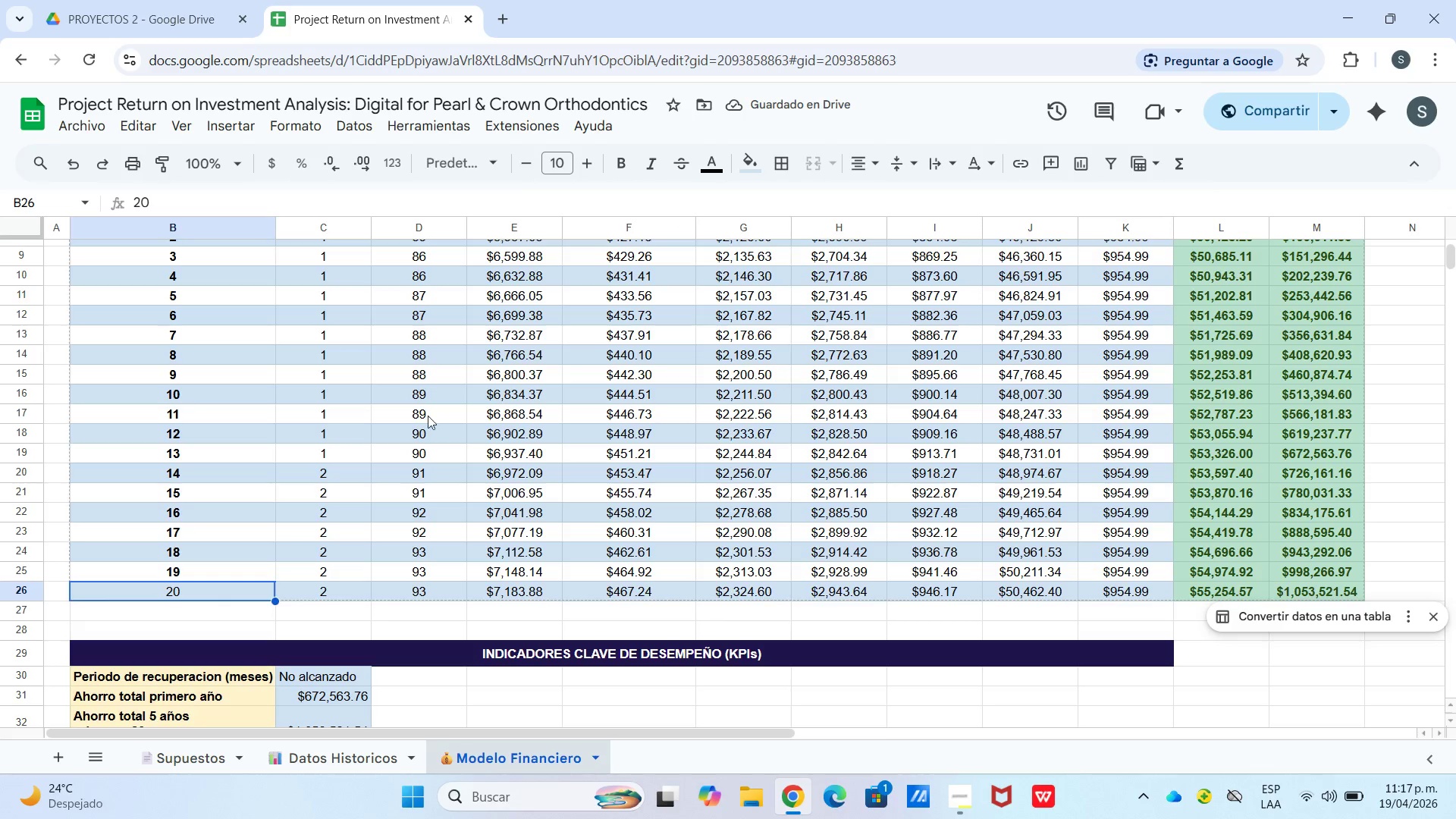 
left_click([614, 167])
 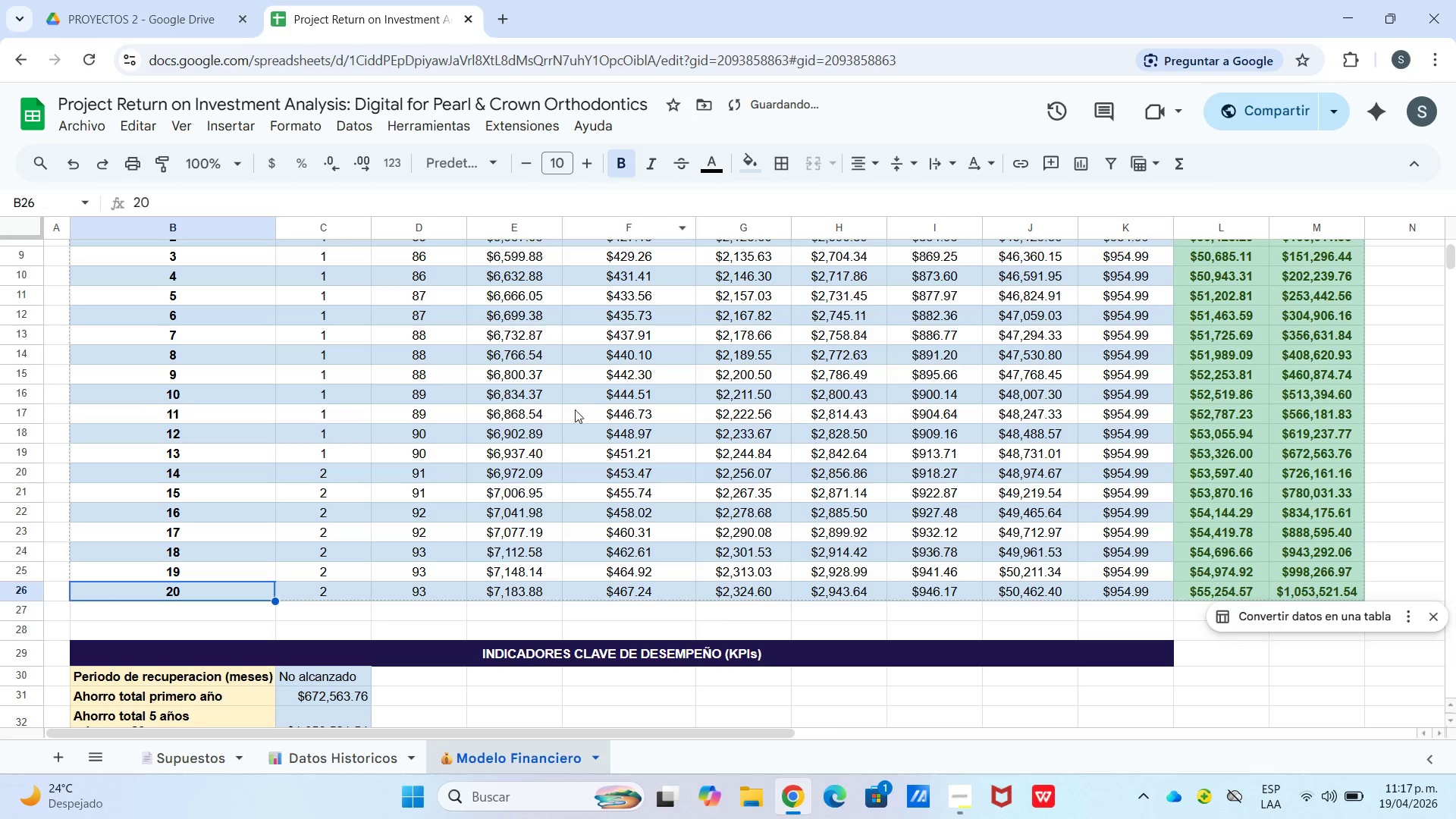 
left_click_drag(start_coordinate=[575, 410], to_coordinate=[572, 405])
 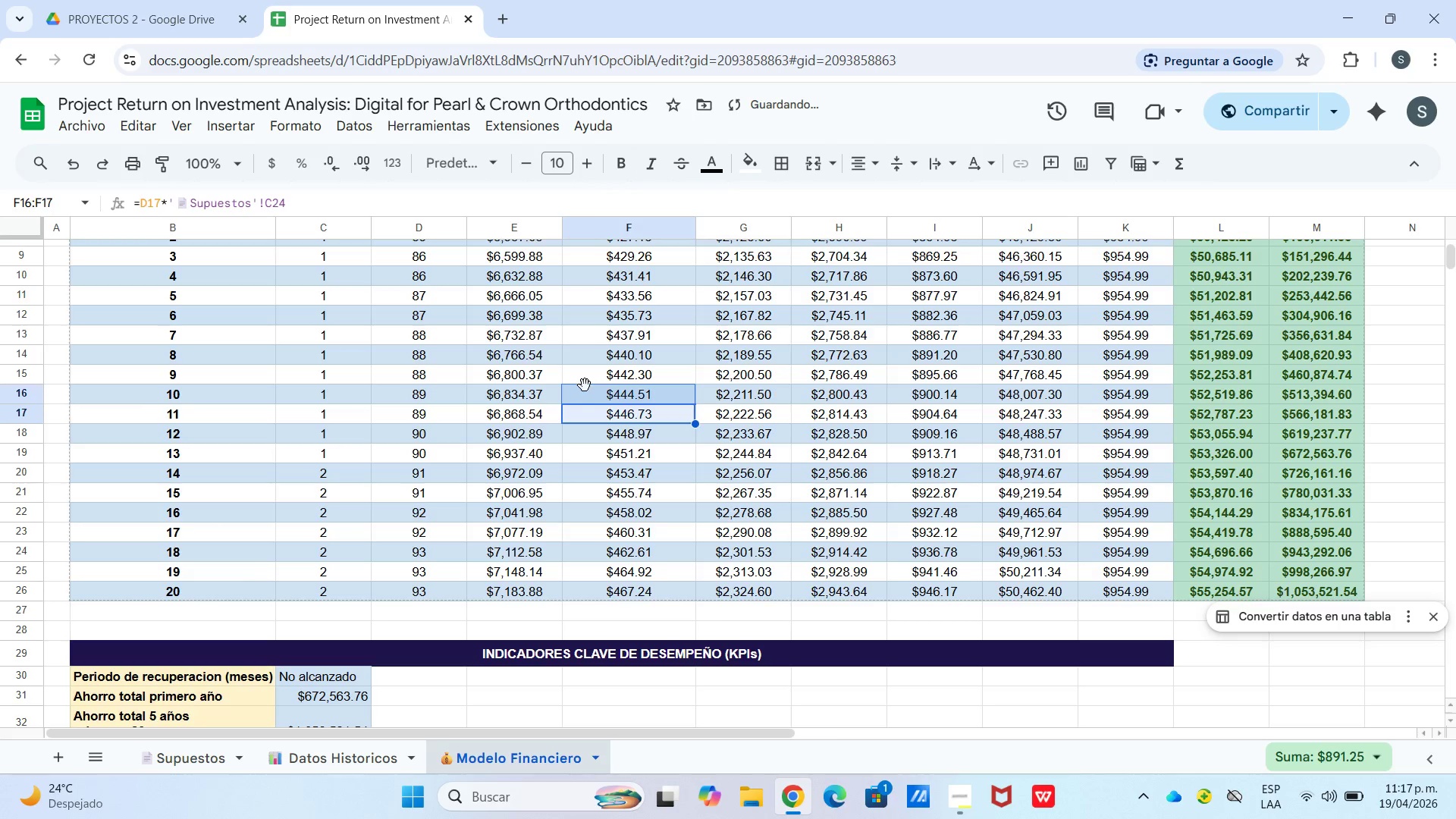 
scroll: coordinate [570, 407], scroll_direction: up, amount: 4.0
 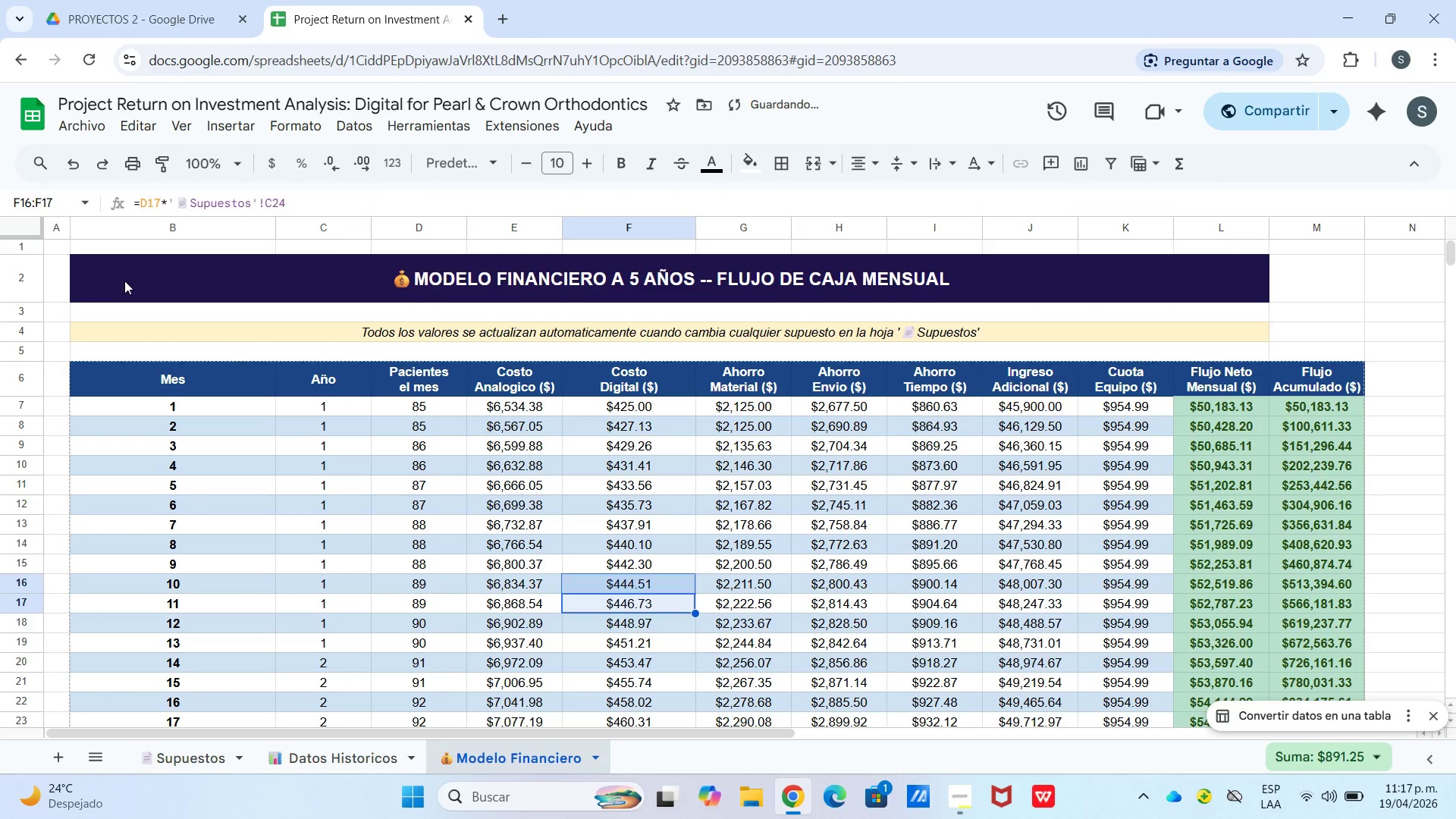 
left_click_drag(start_coordinate=[127, 281], to_coordinate=[1338, 393])
 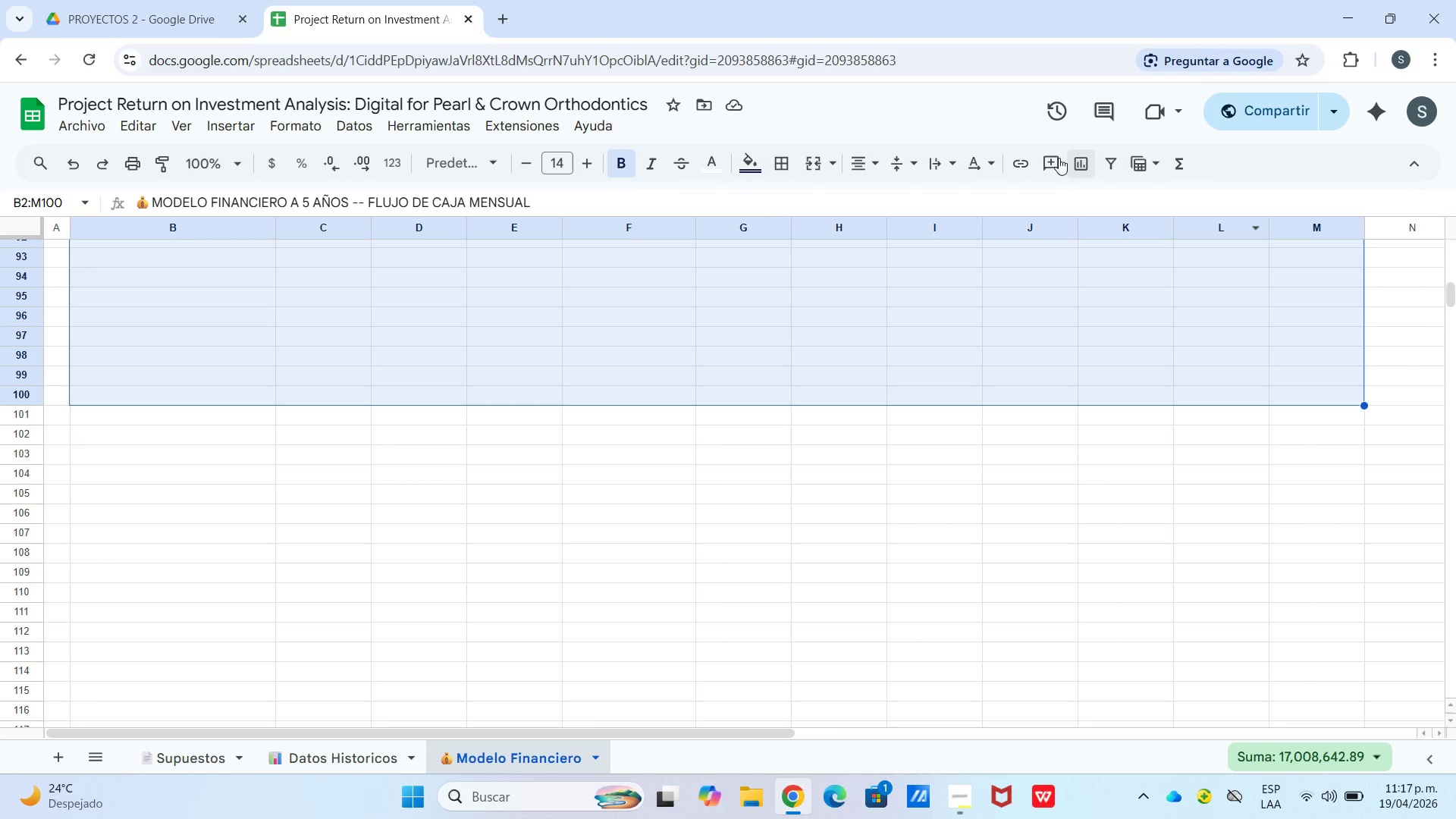 
scroll: coordinate [1341, 378], scroll_direction: down, amount: 18.0
 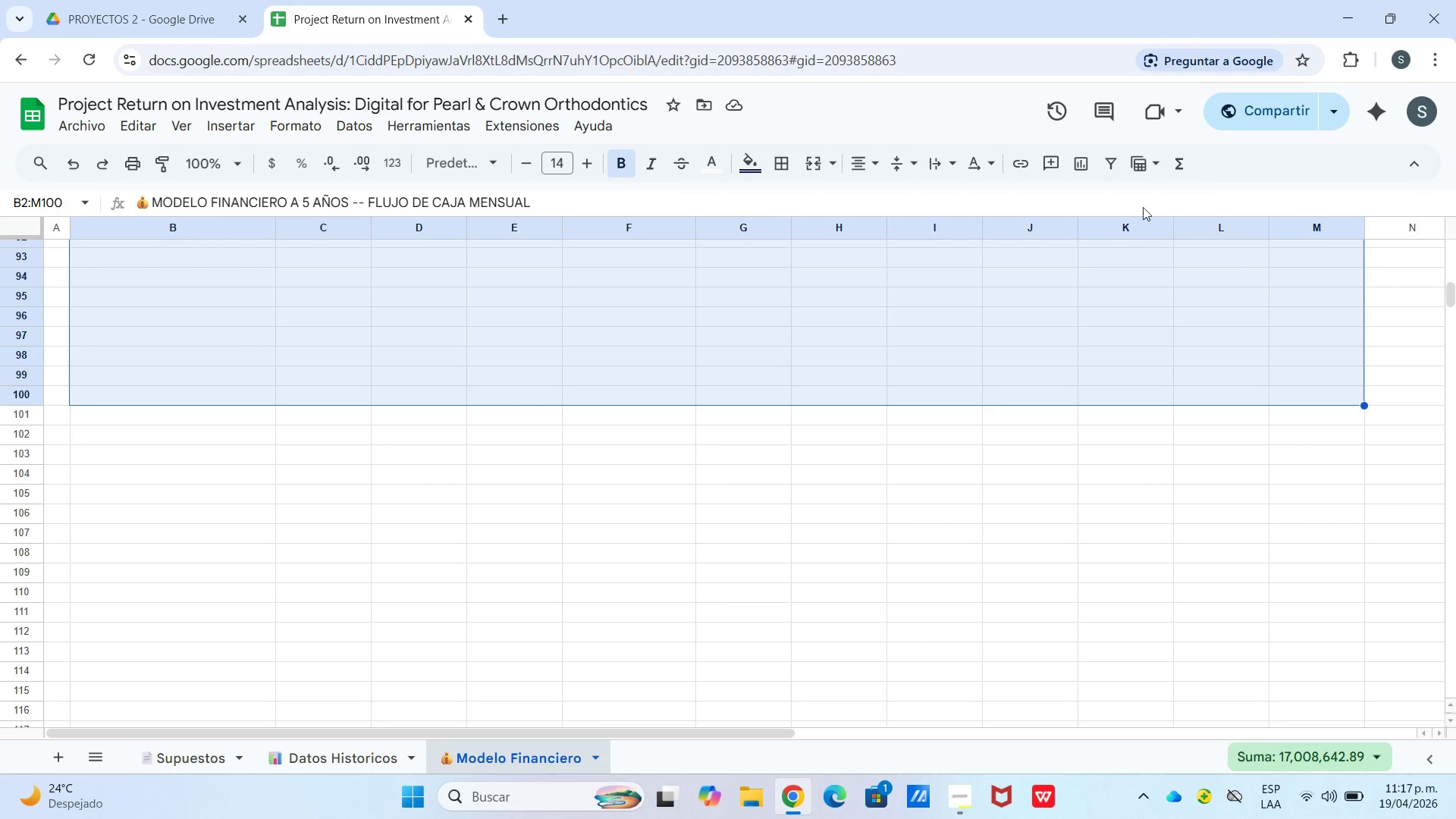 
left_click([778, 165])
 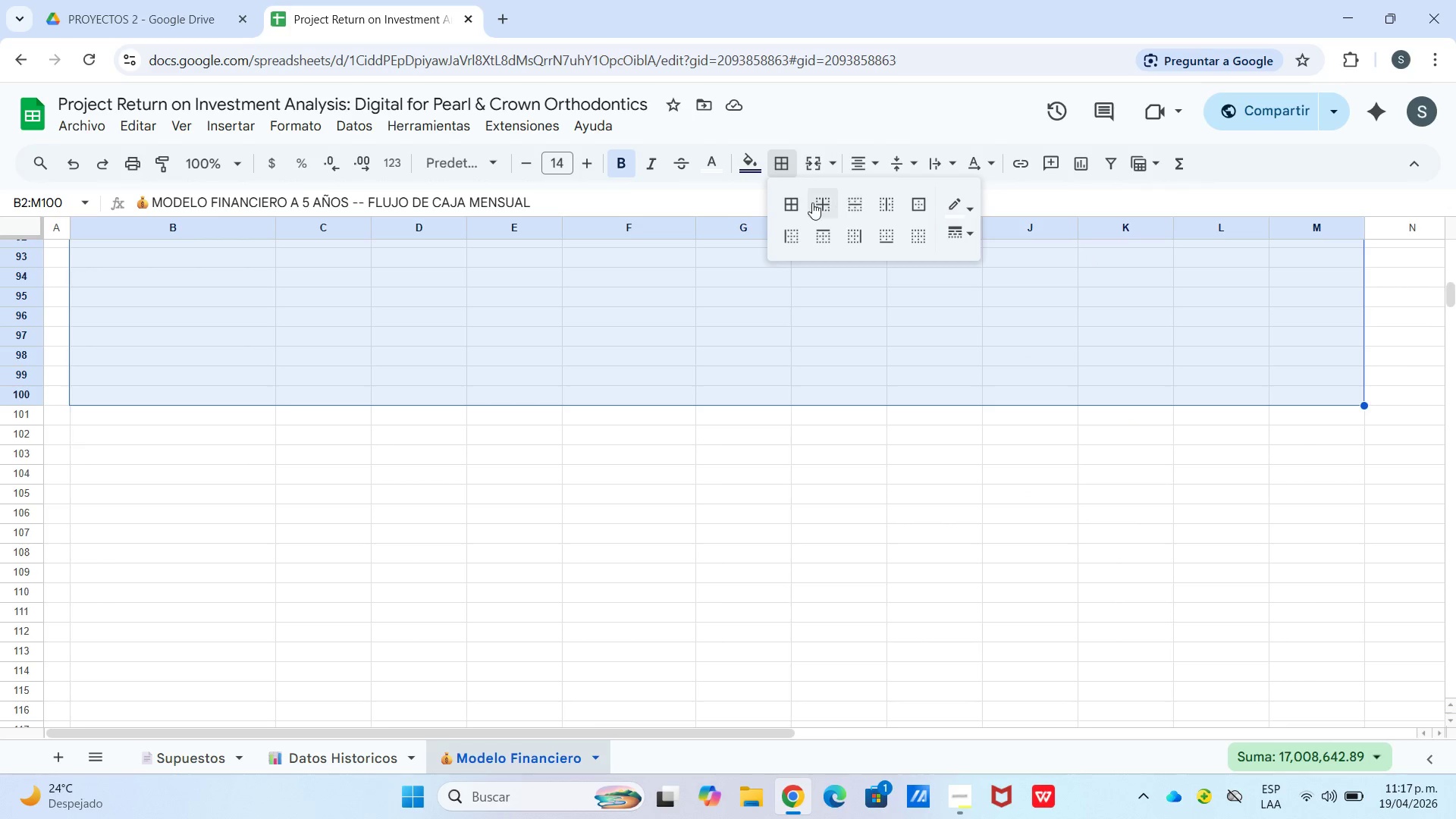 
left_click([941, 311])
 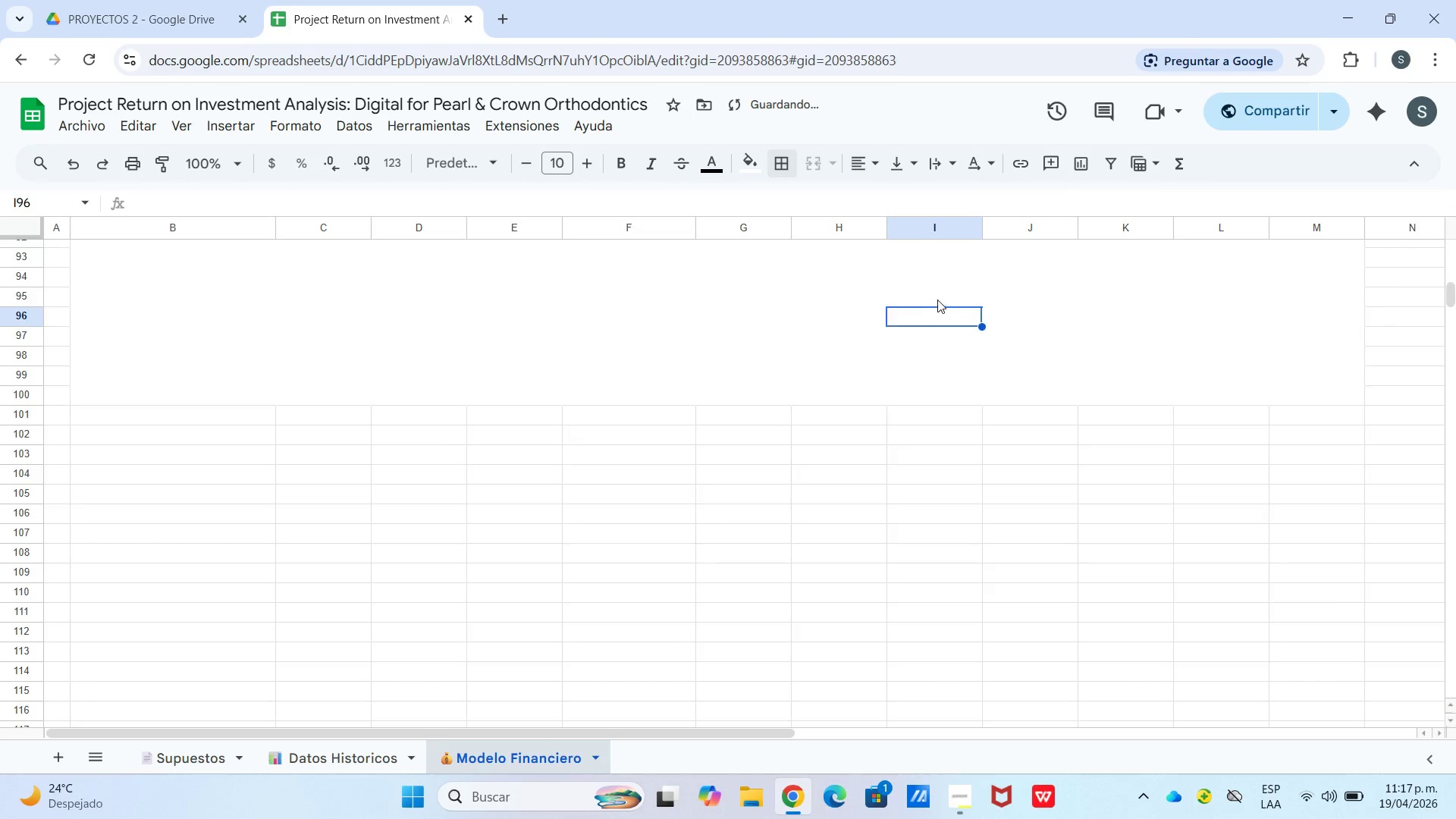 
scroll: coordinate [930, 377], scroll_direction: up, amount: 19.0
 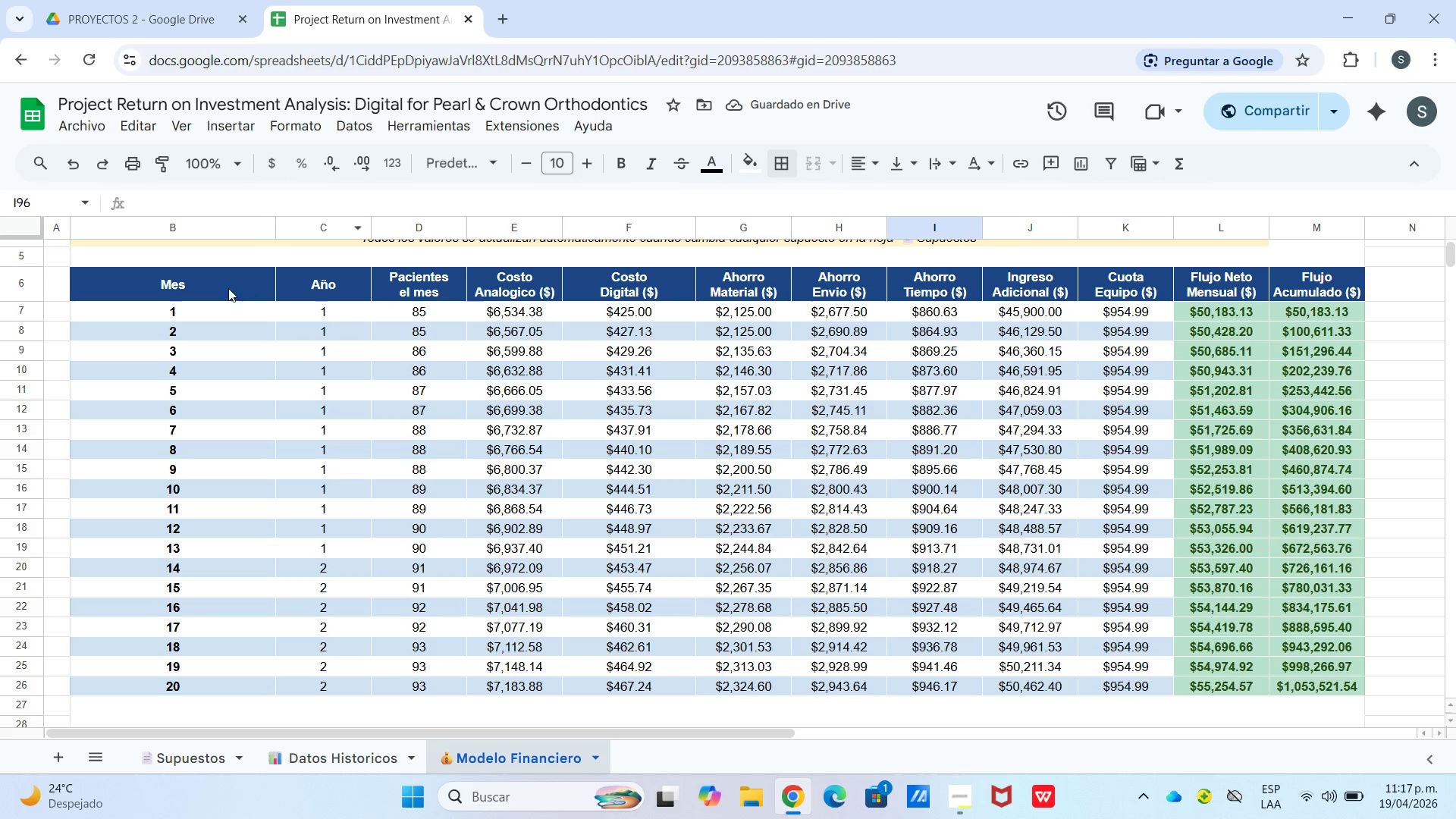 
left_click([216, 281])
 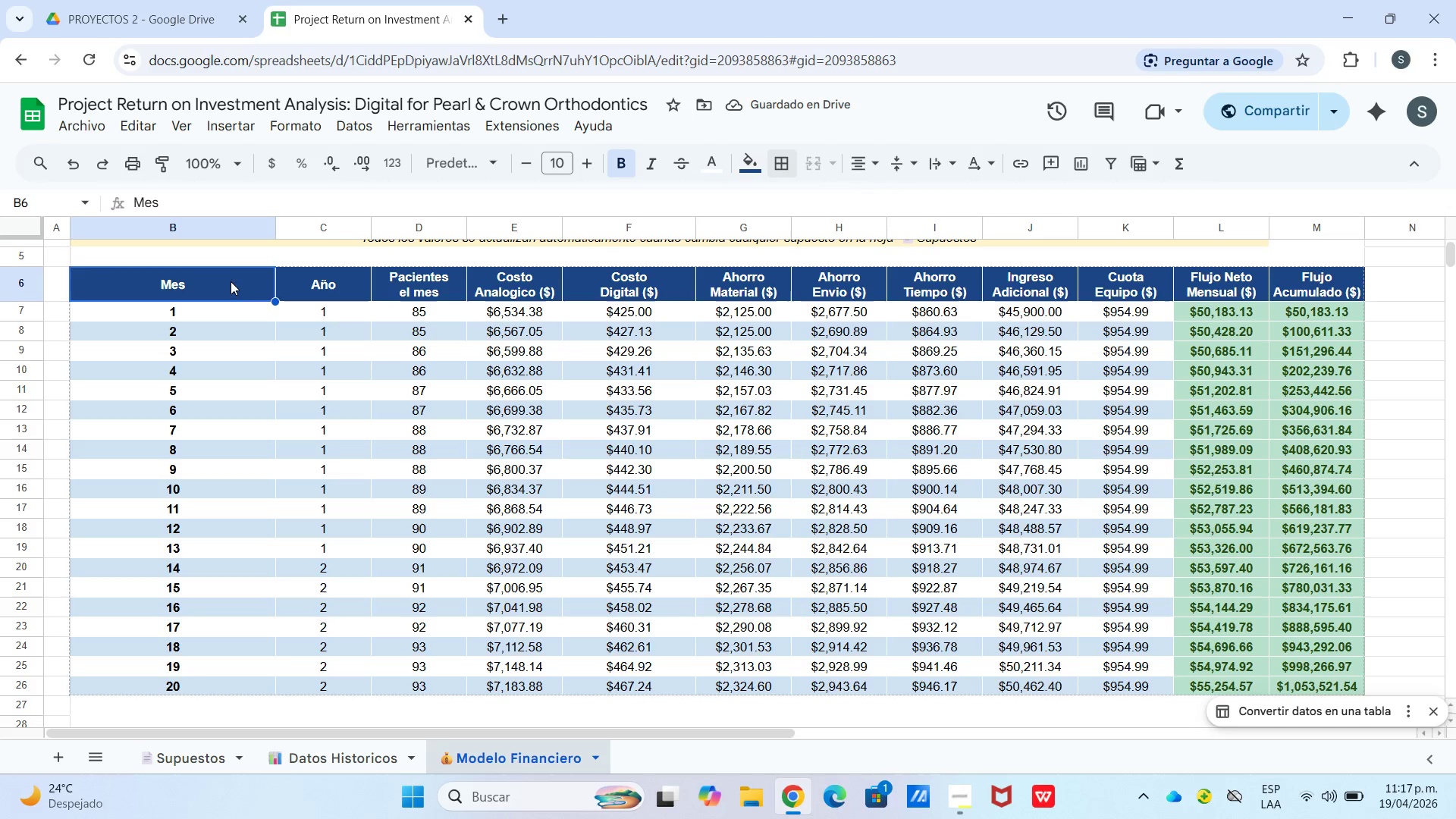 
left_click_drag(start_coordinate=[231, 281], to_coordinate=[1282, 504])
 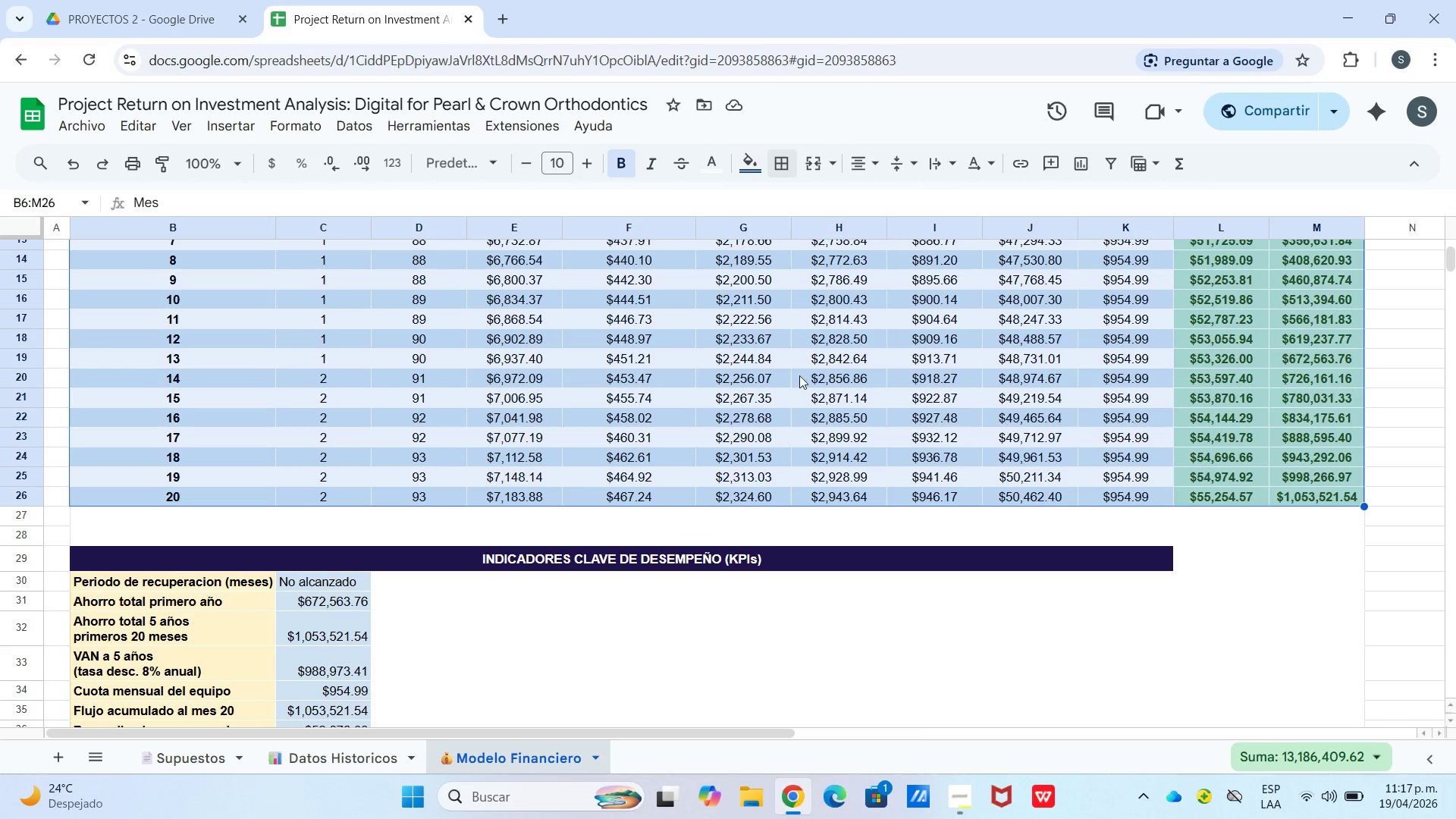 
scroll: coordinate [1313, 629], scroll_direction: down, amount: 2.0
 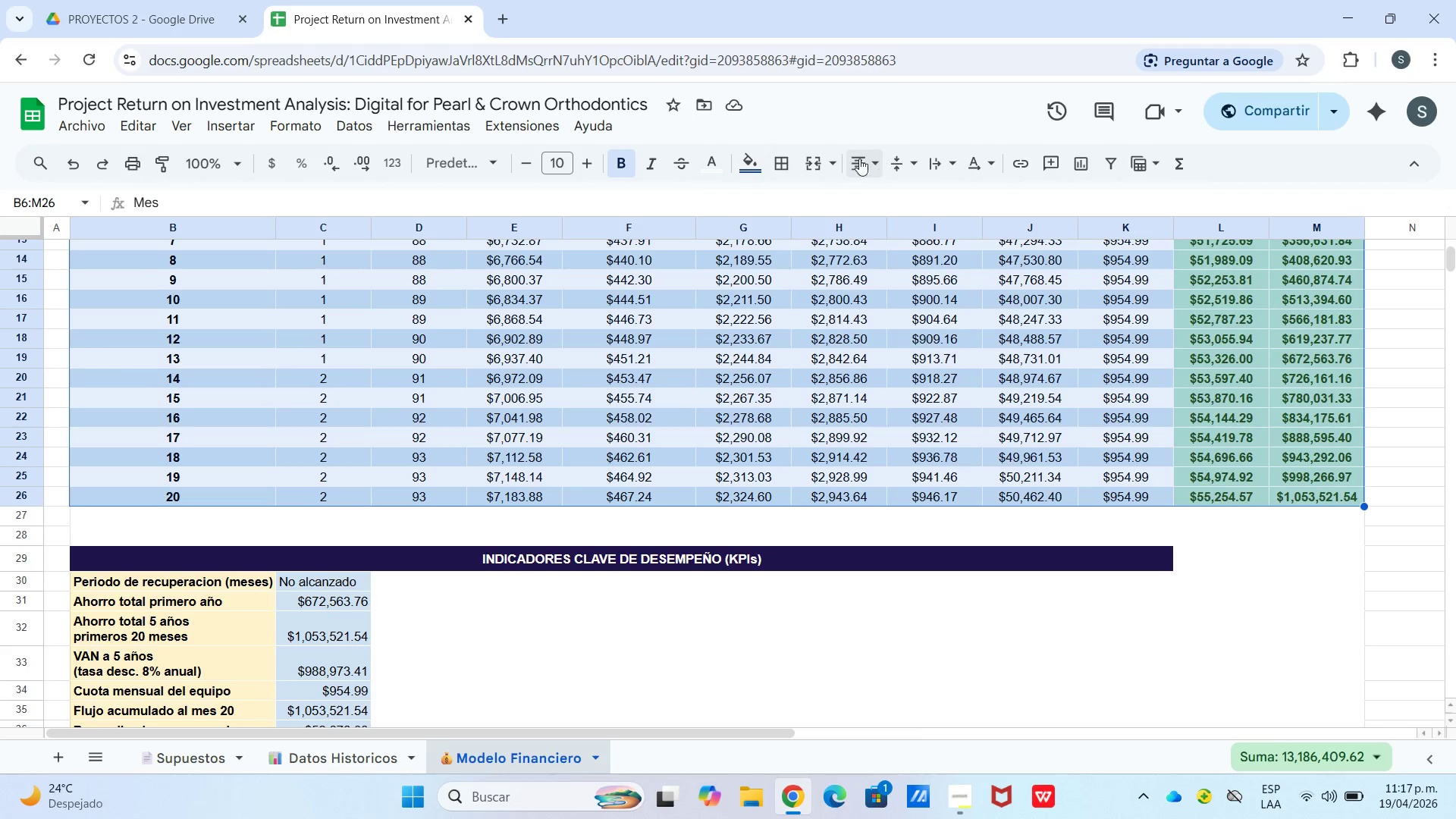 
left_click([781, 159])
 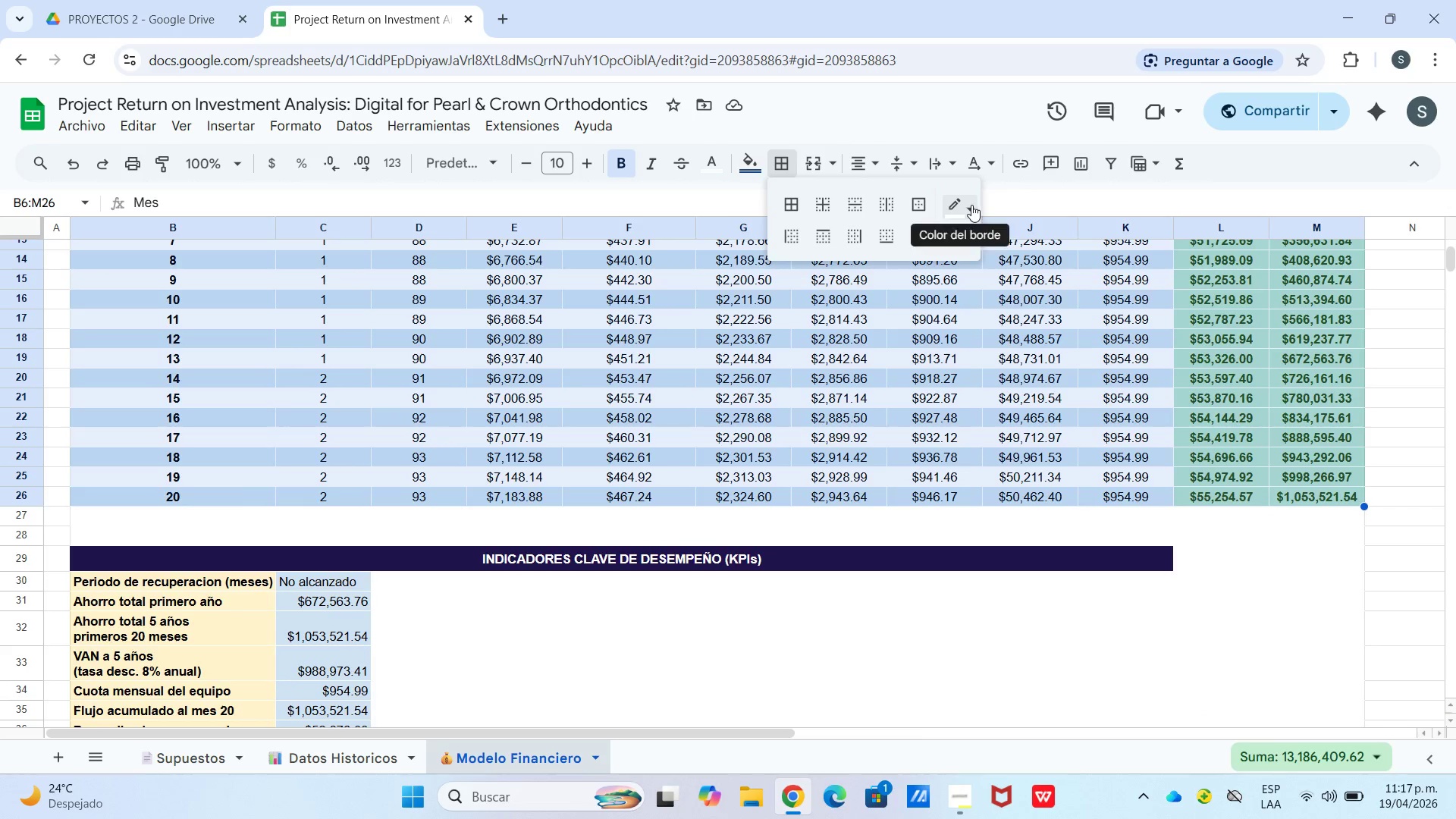 
left_click([971, 205])
 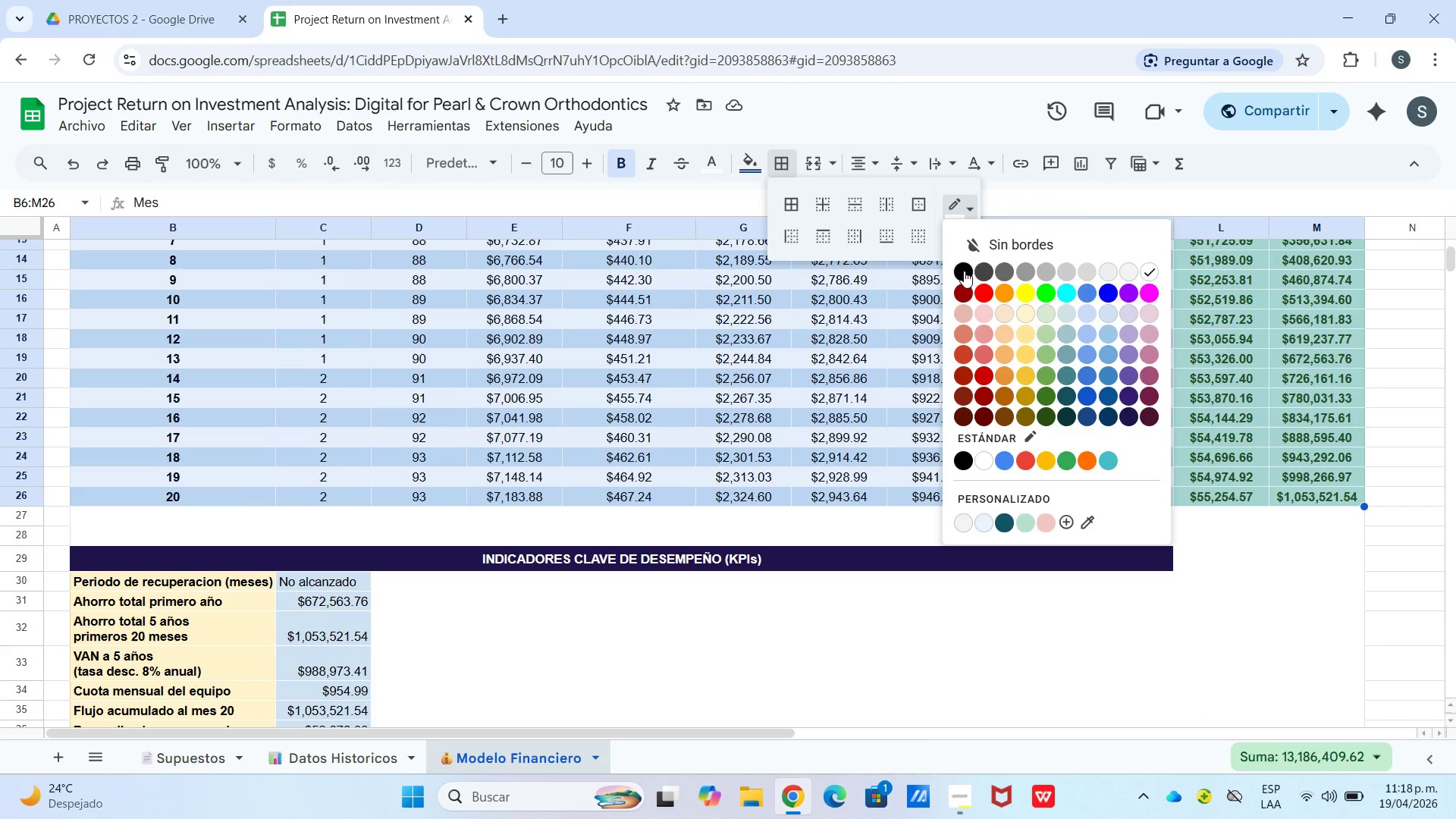 
left_click([963, 271])
 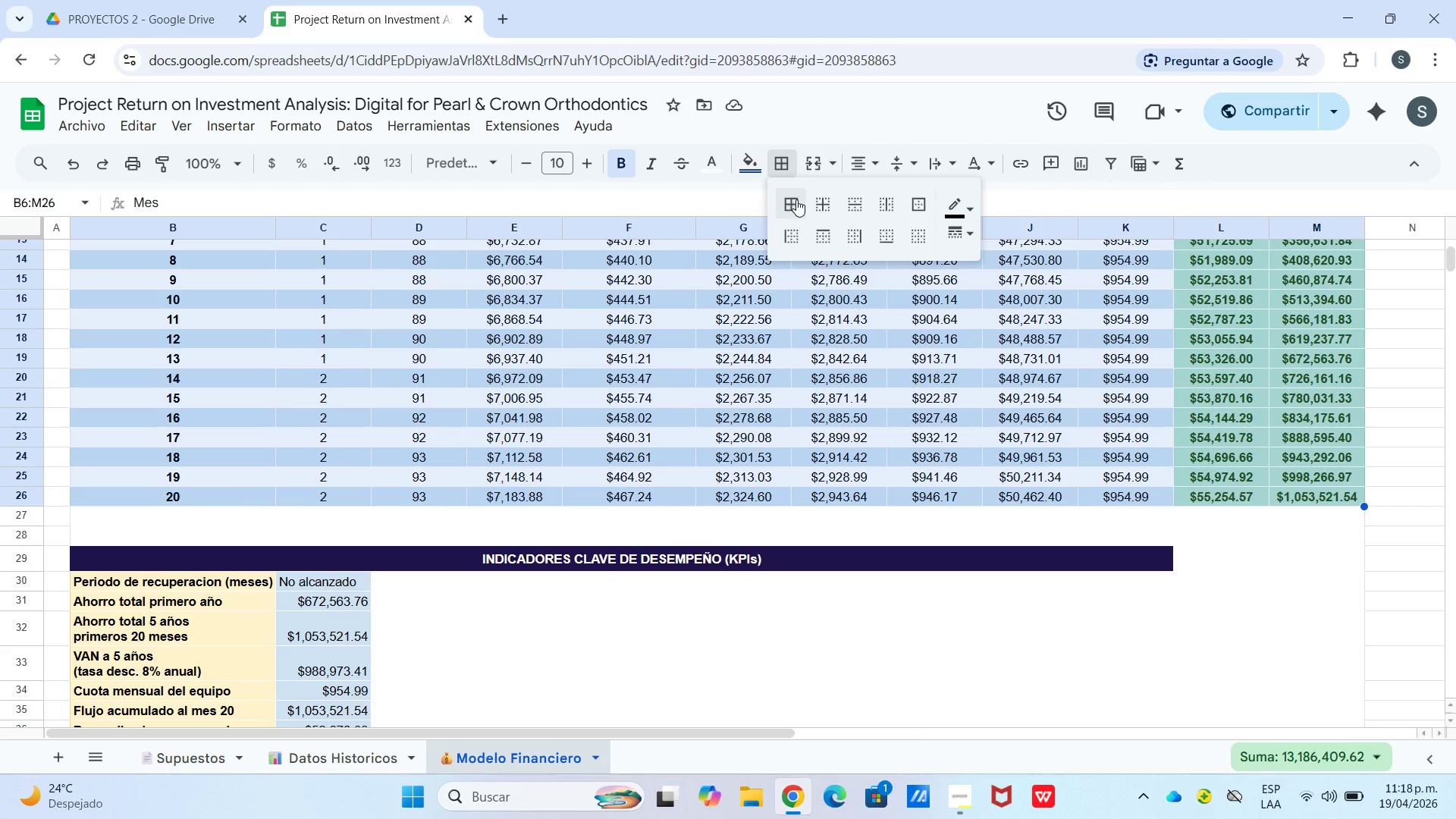 
left_click([795, 202])
 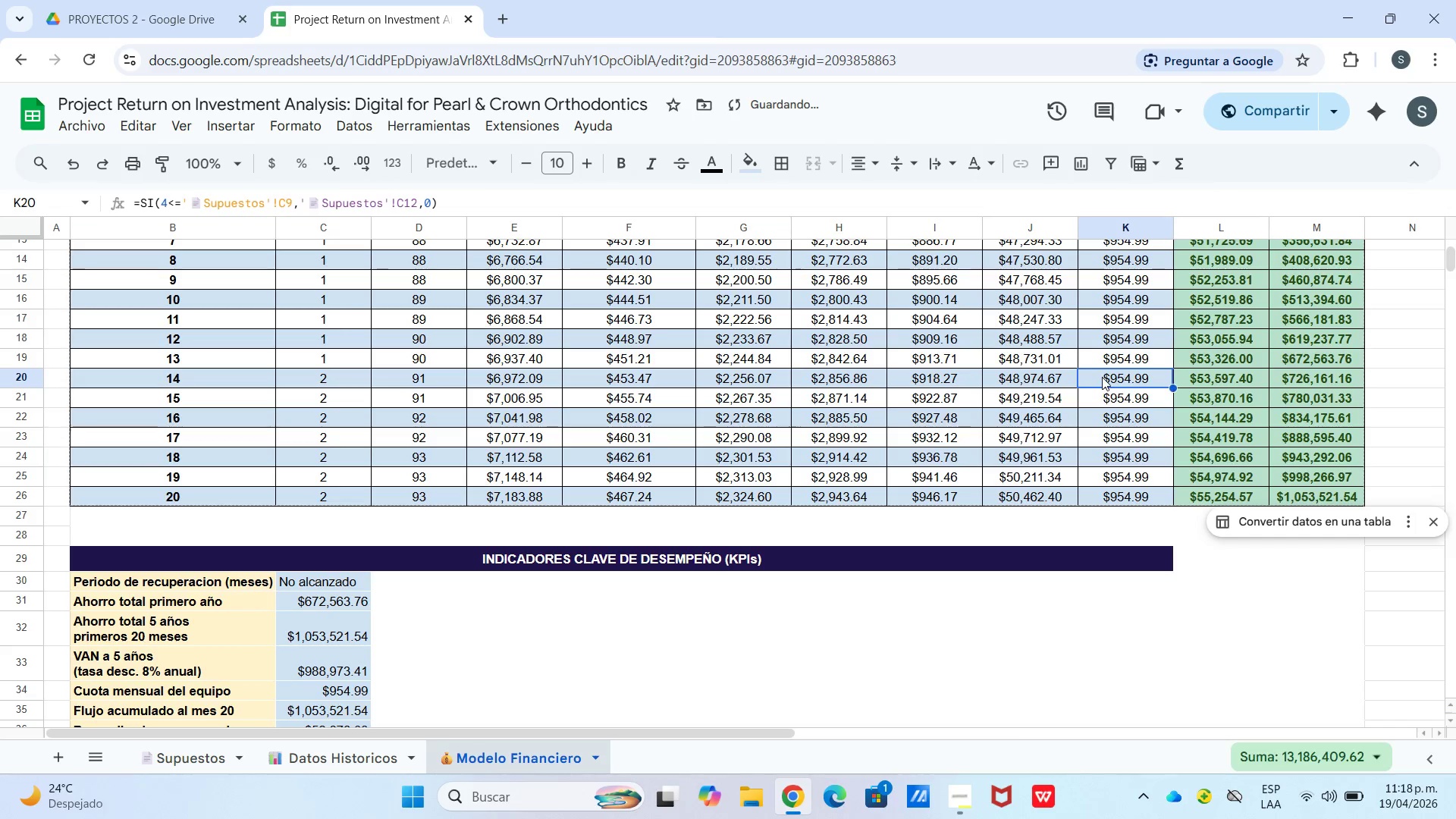 
scroll: coordinate [938, 330], scroll_direction: down, amount: 1.0
 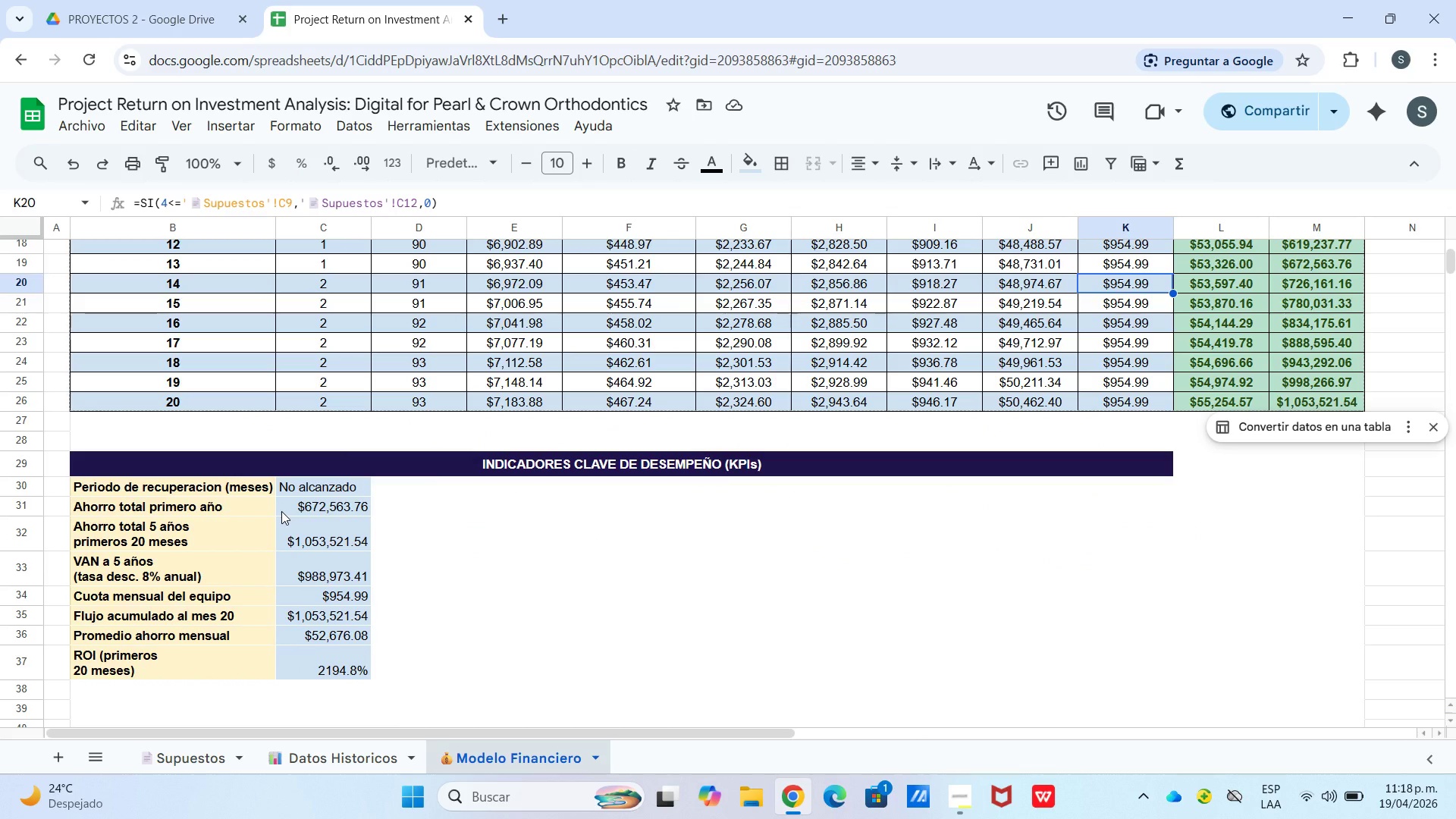 
left_click_drag(start_coordinate=[174, 492], to_coordinate=[347, 674])
 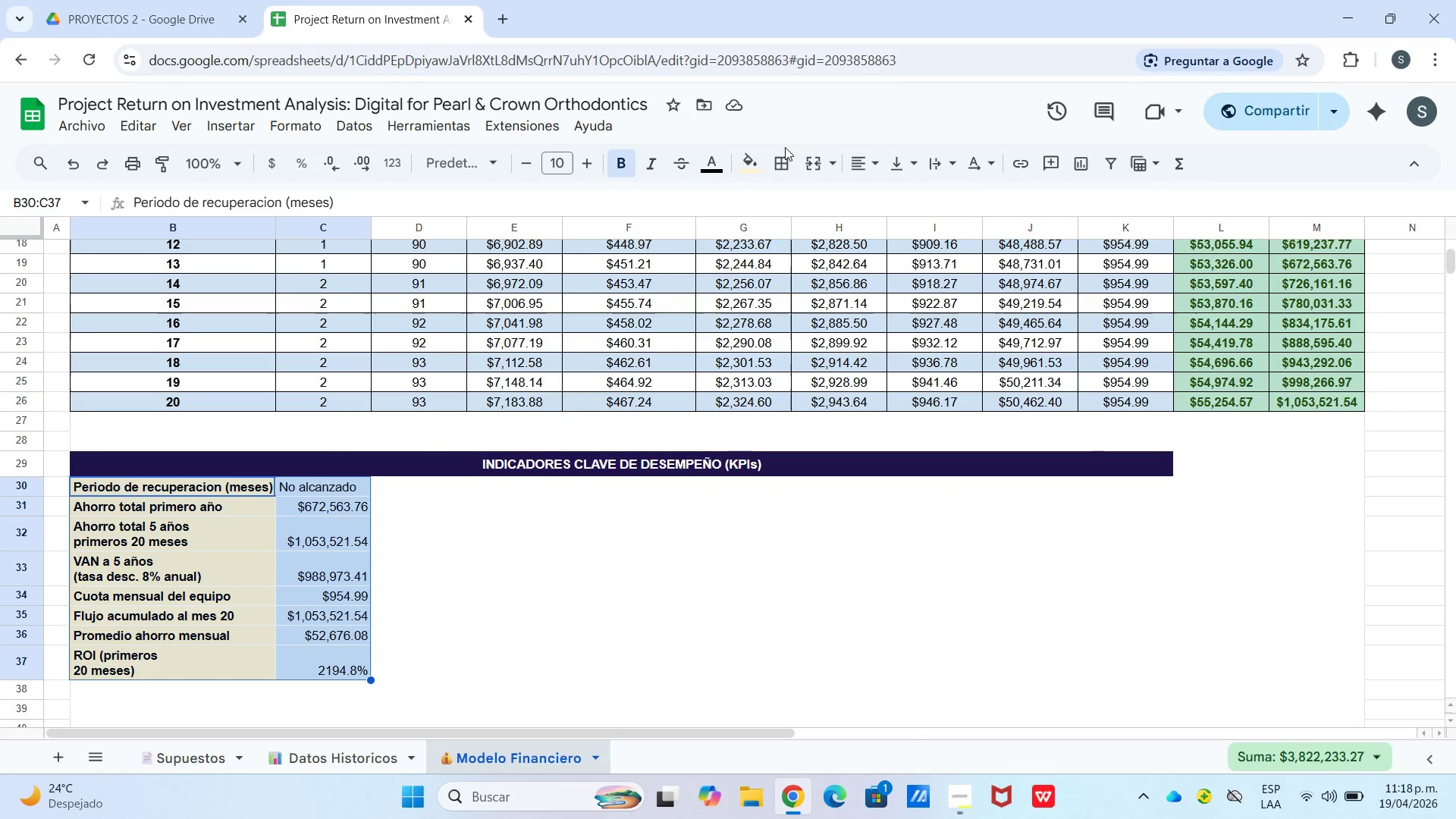 
left_click([776, 165])
 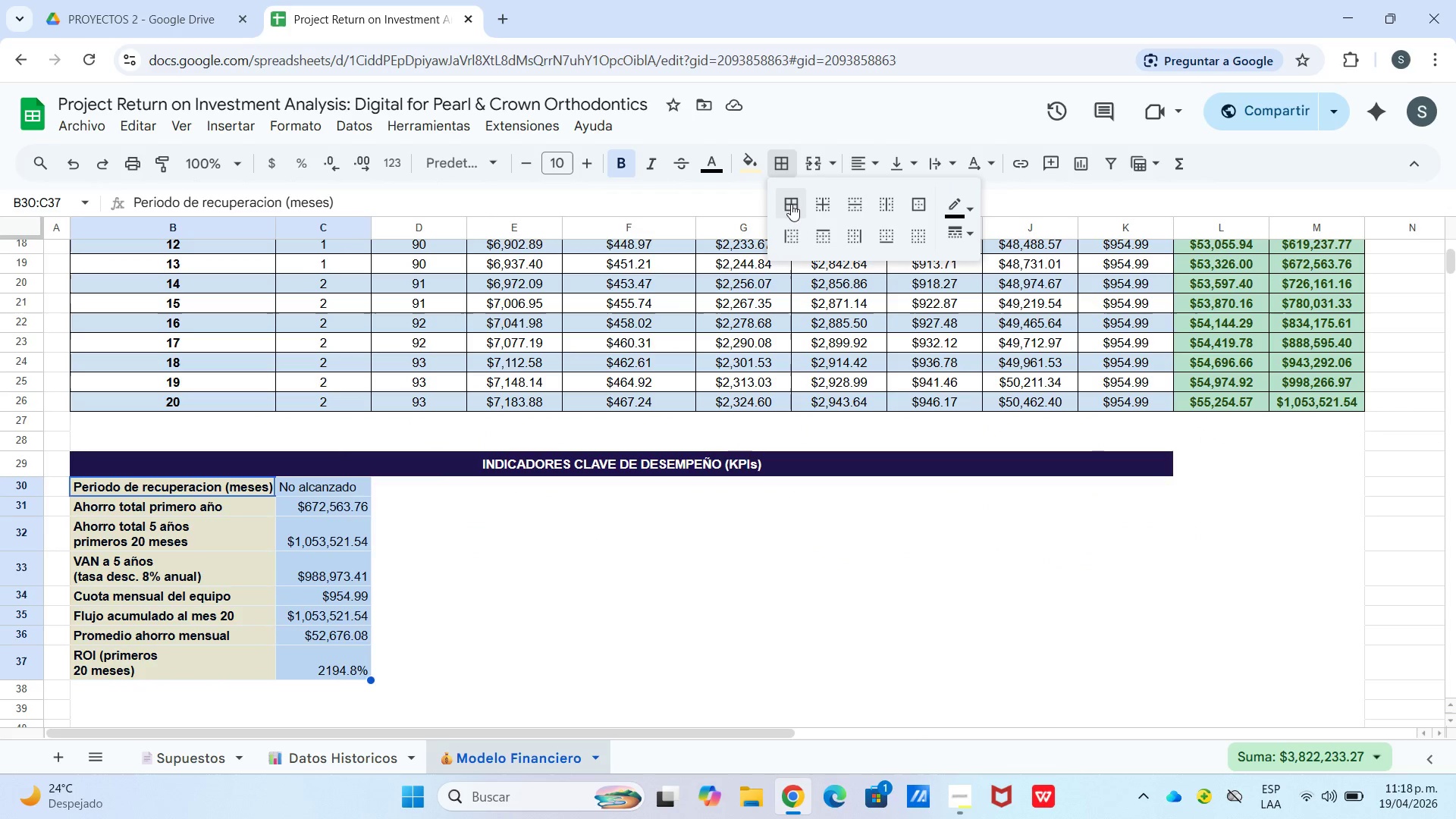 
left_click([791, 207])
 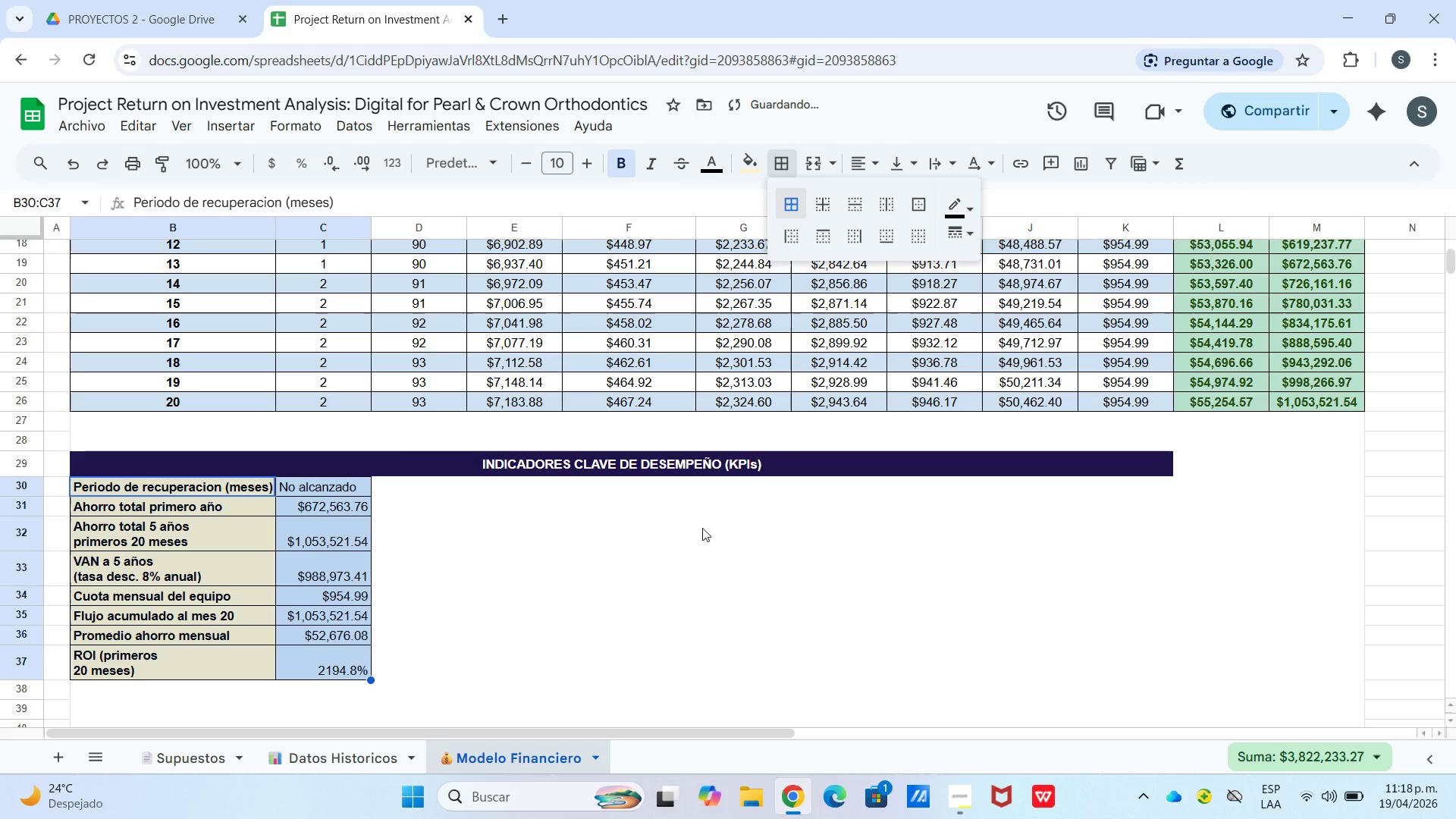 
left_click([697, 537])
 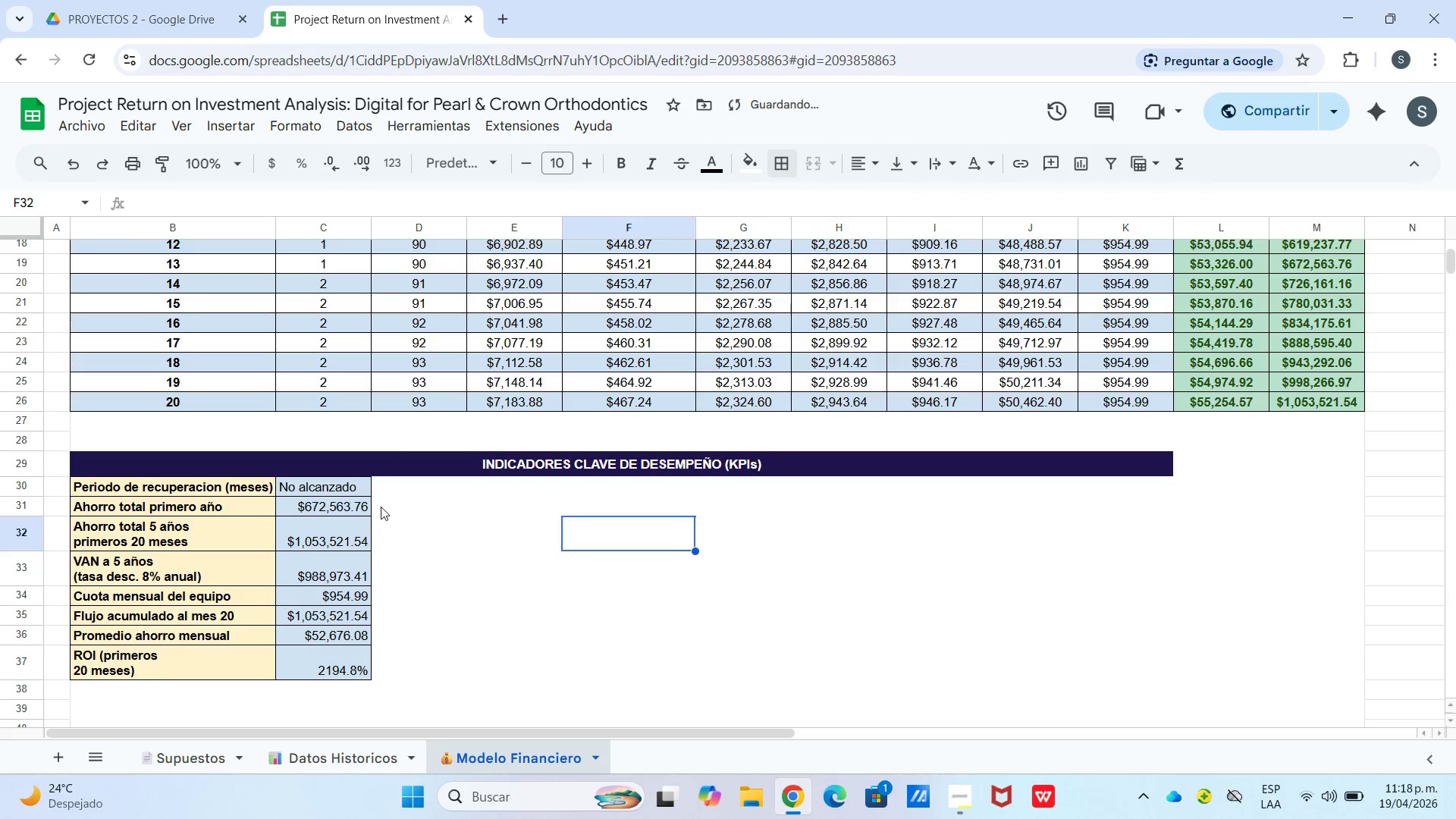 
left_click_drag(start_coordinate=[350, 501], to_coordinate=[333, 669])
 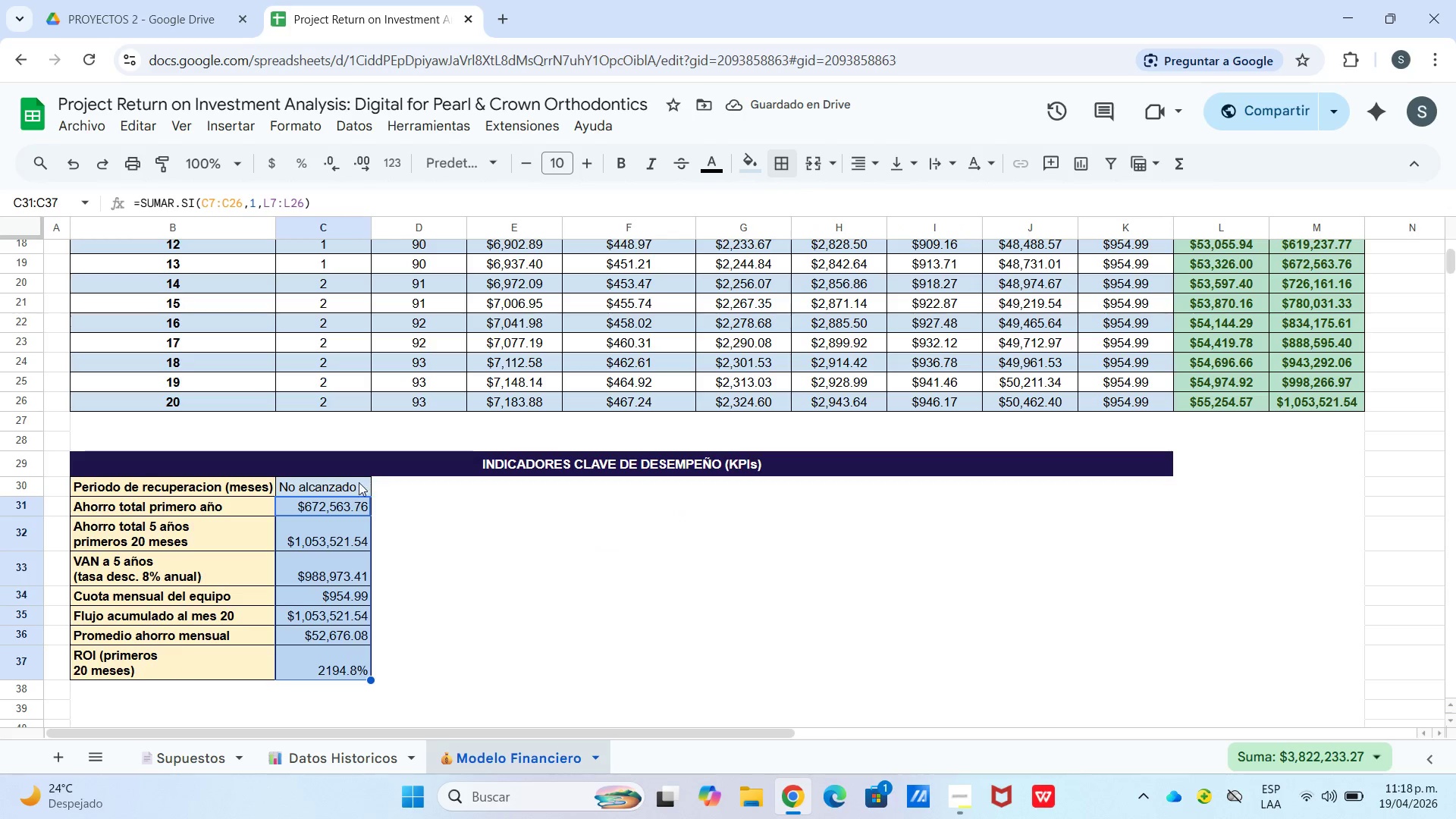 
left_click([347, 488])
 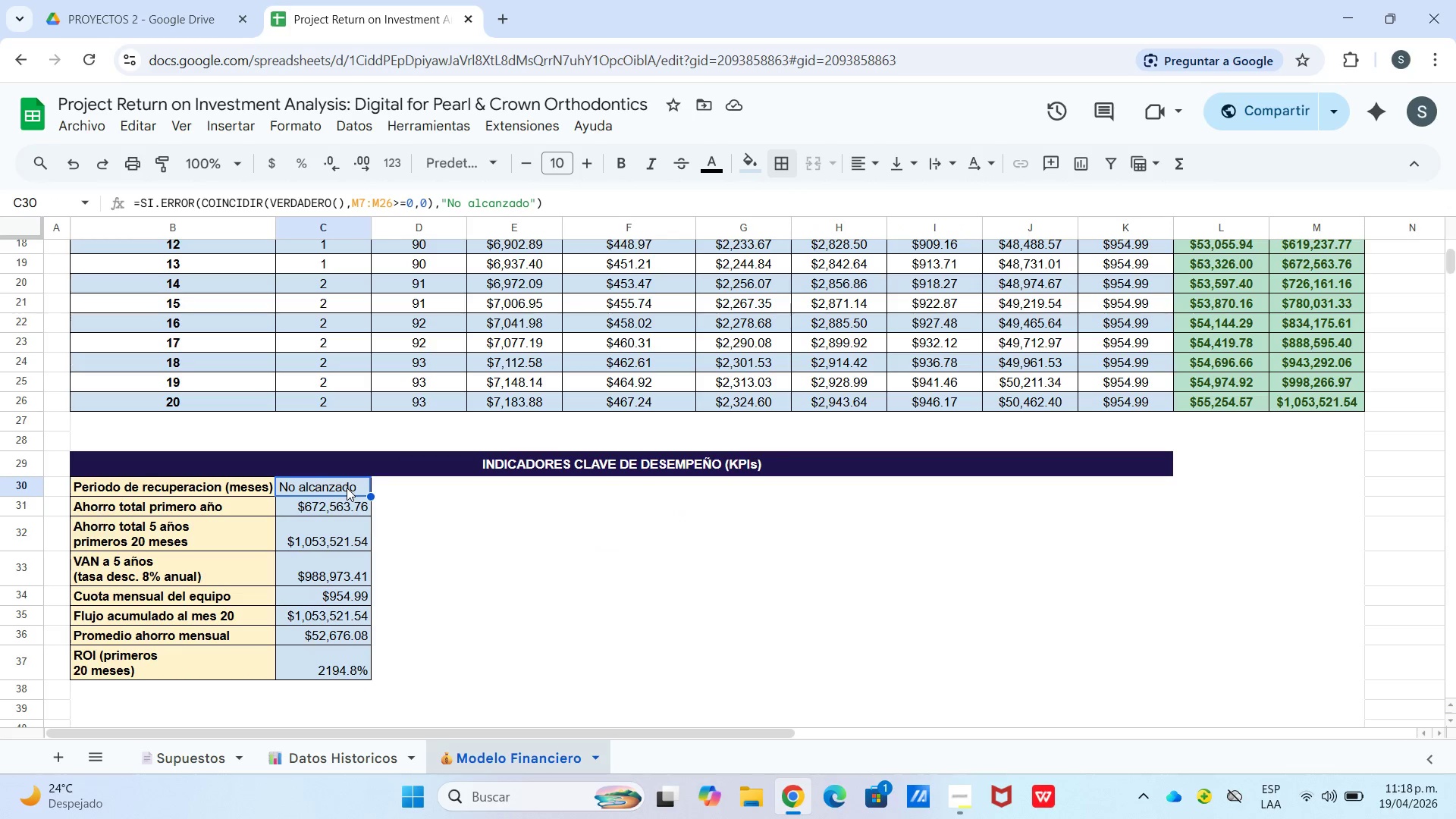 
left_click_drag(start_coordinate=[347, 488], to_coordinate=[348, 676])
 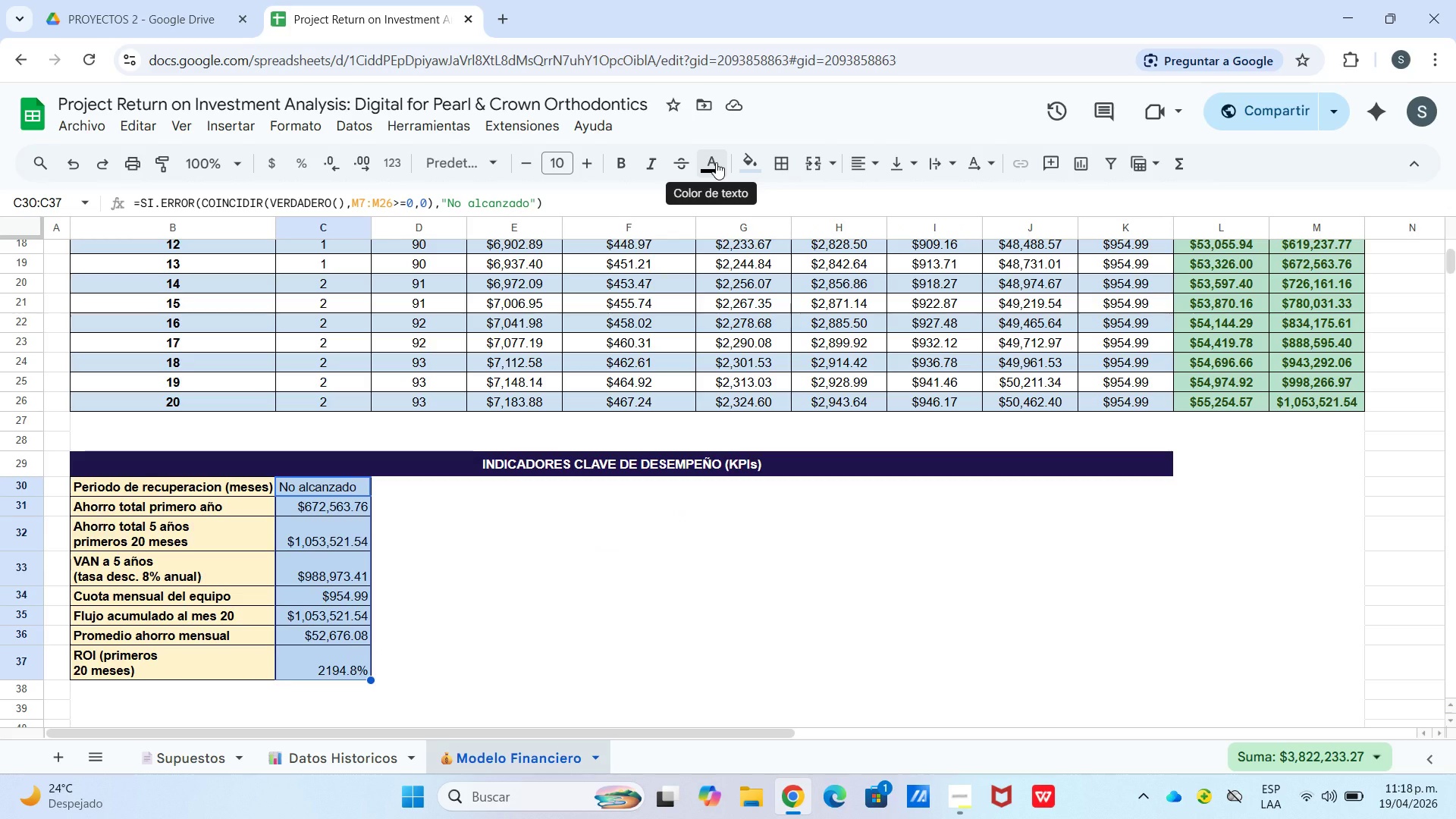 
wait(7.14)
 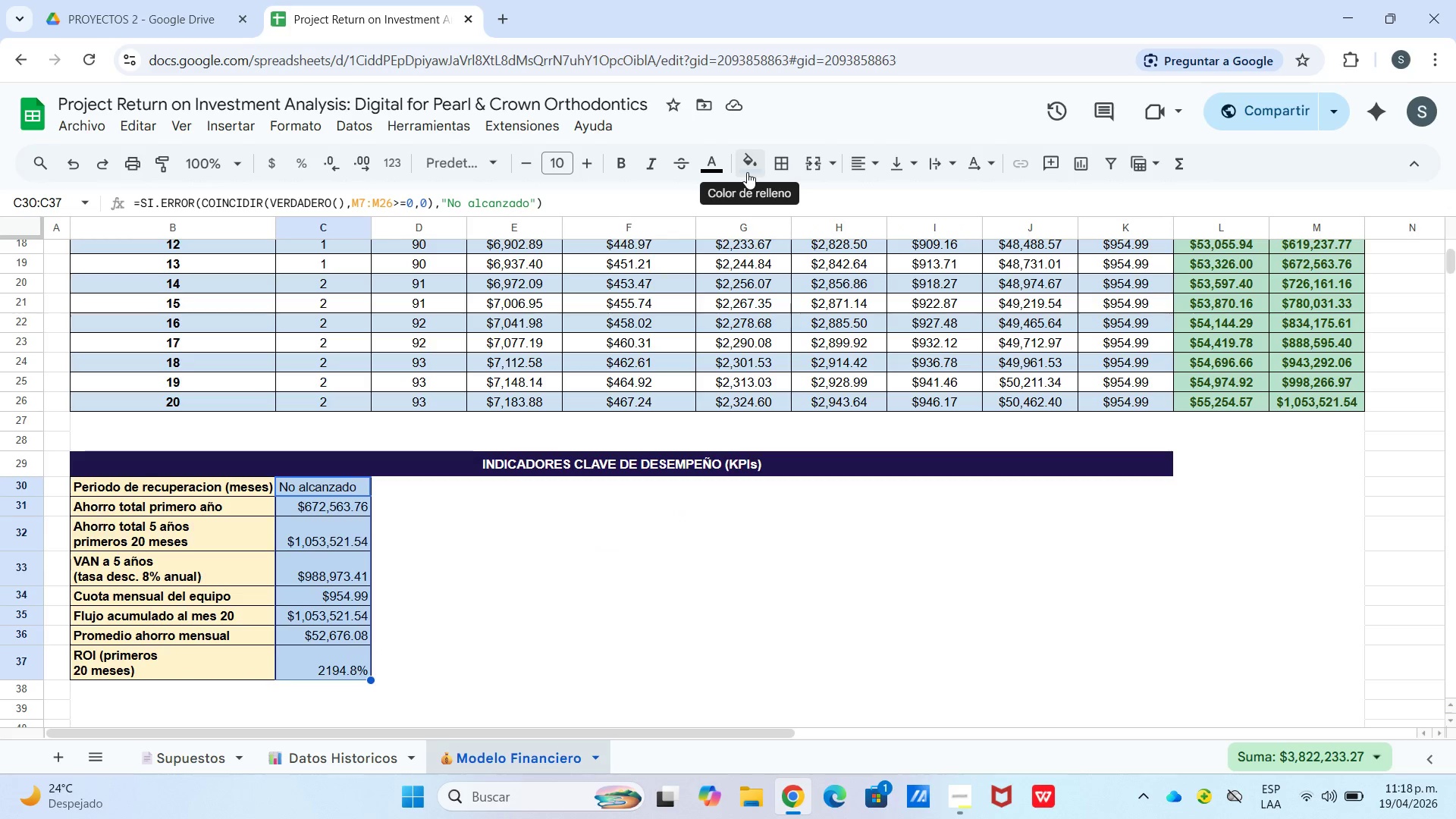 
mouse_move([736, 167])
 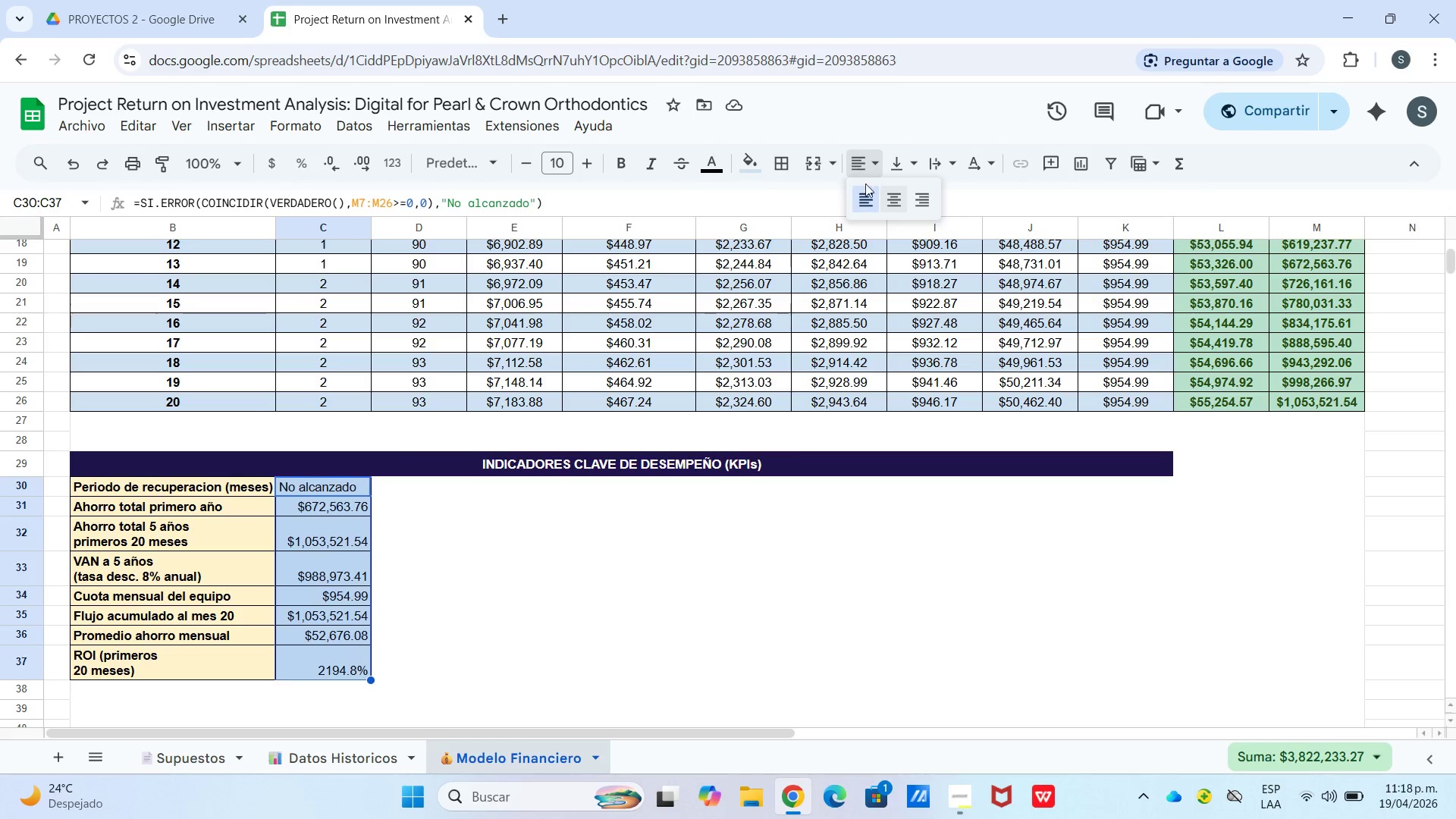 
double_click([895, 166])
 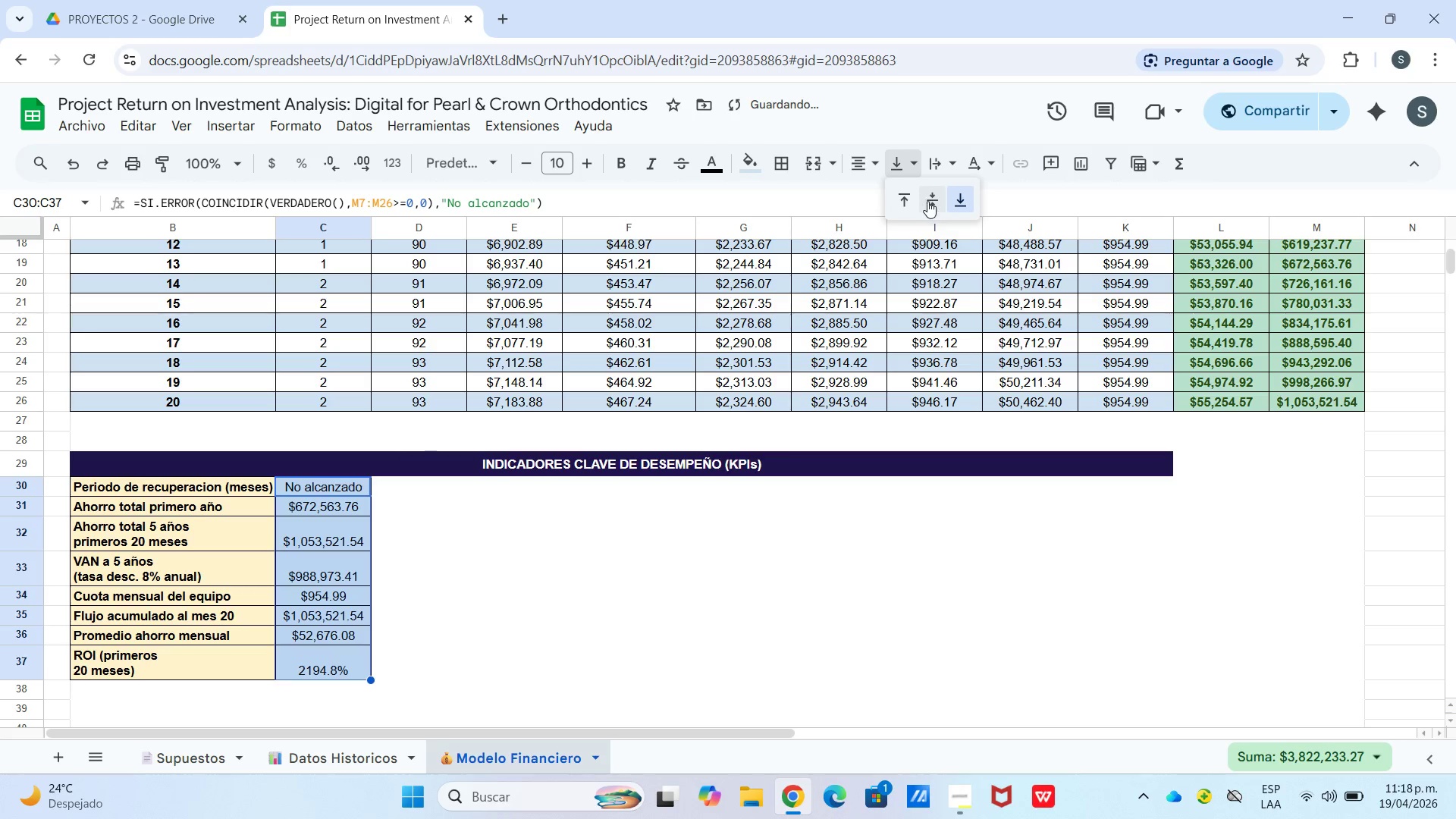 
left_click([930, 201])
 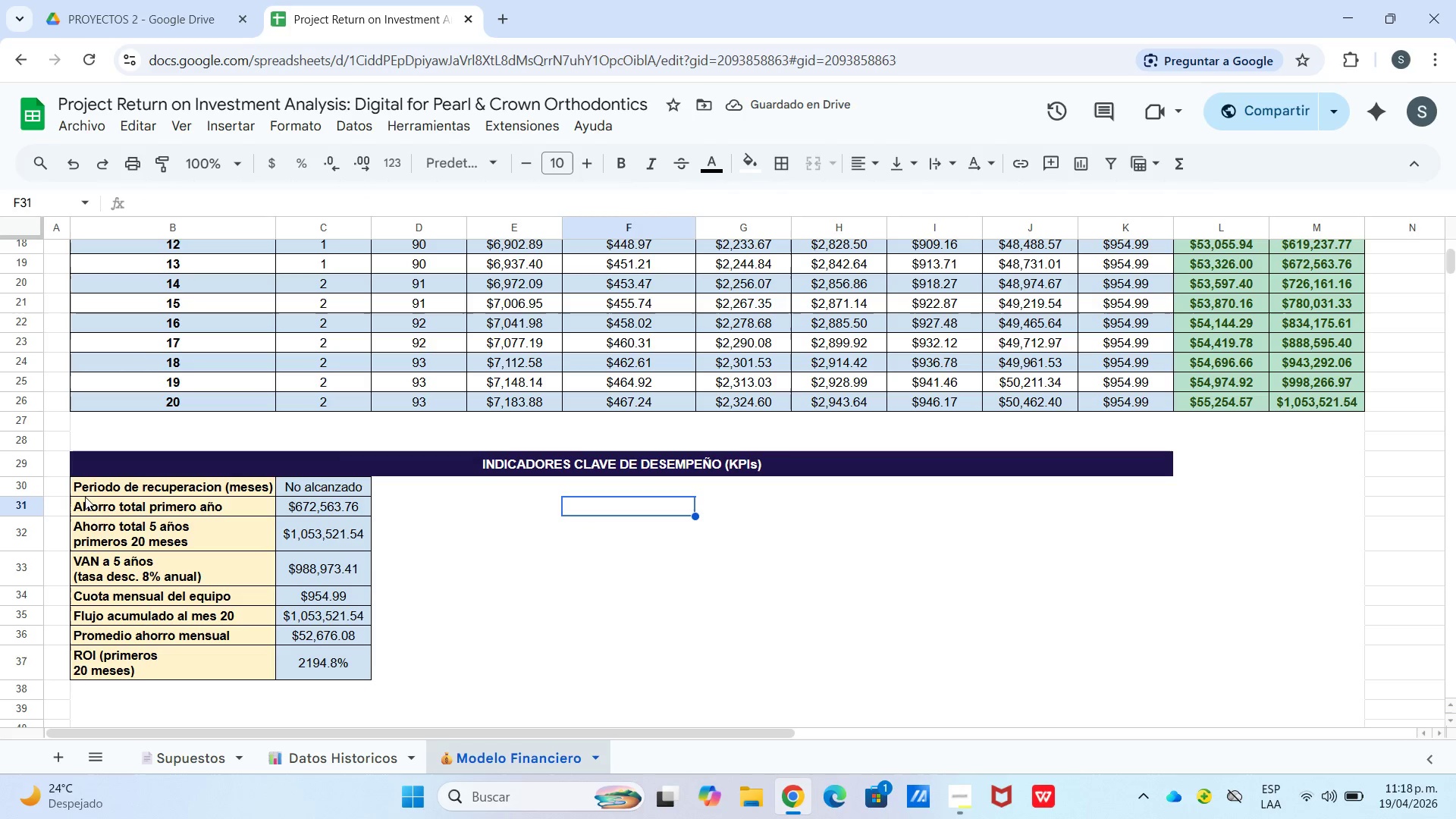 
left_click([14, 485])
 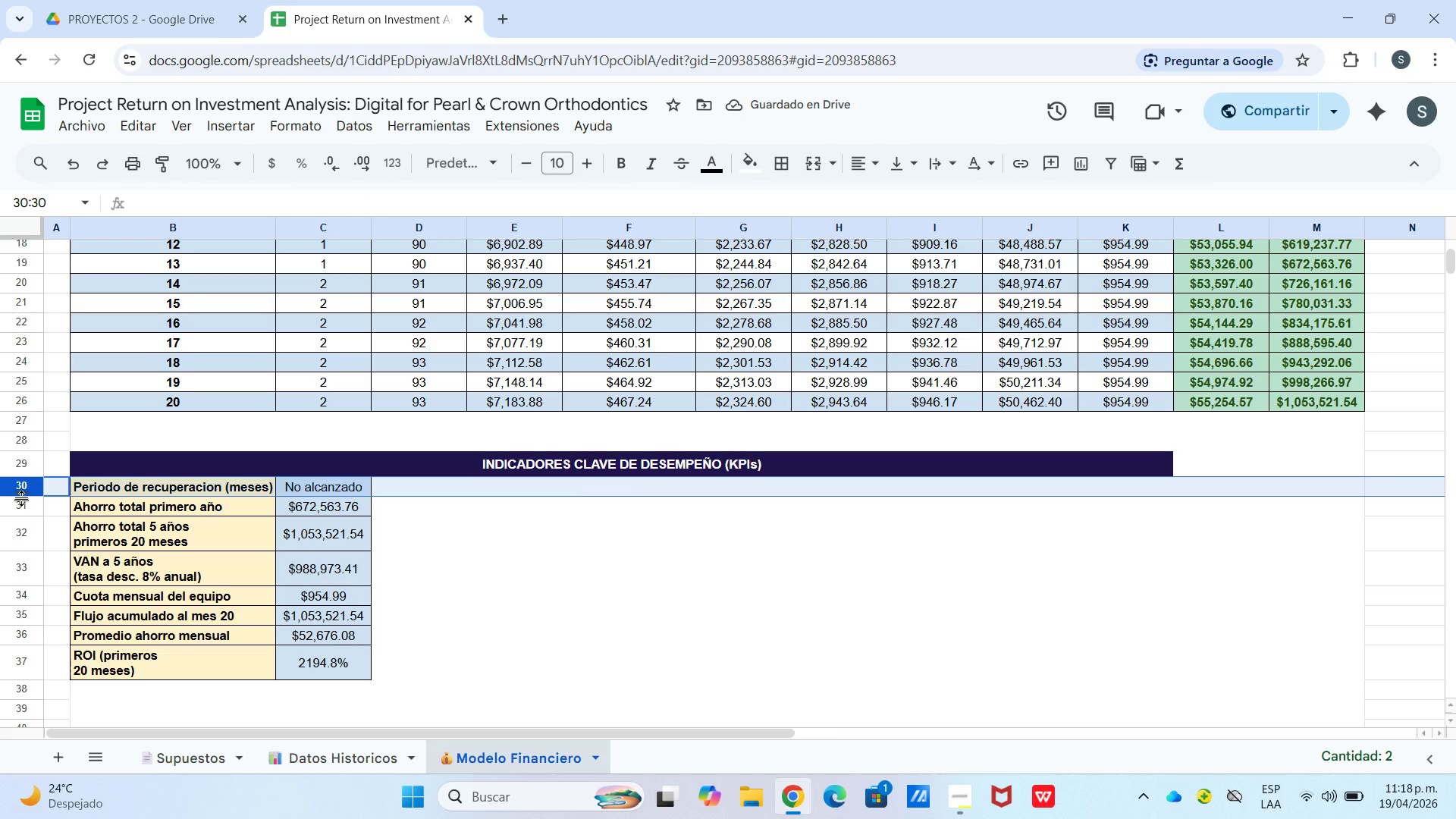 
left_click_drag(start_coordinate=[22, 498], to_coordinate=[27, 507])
 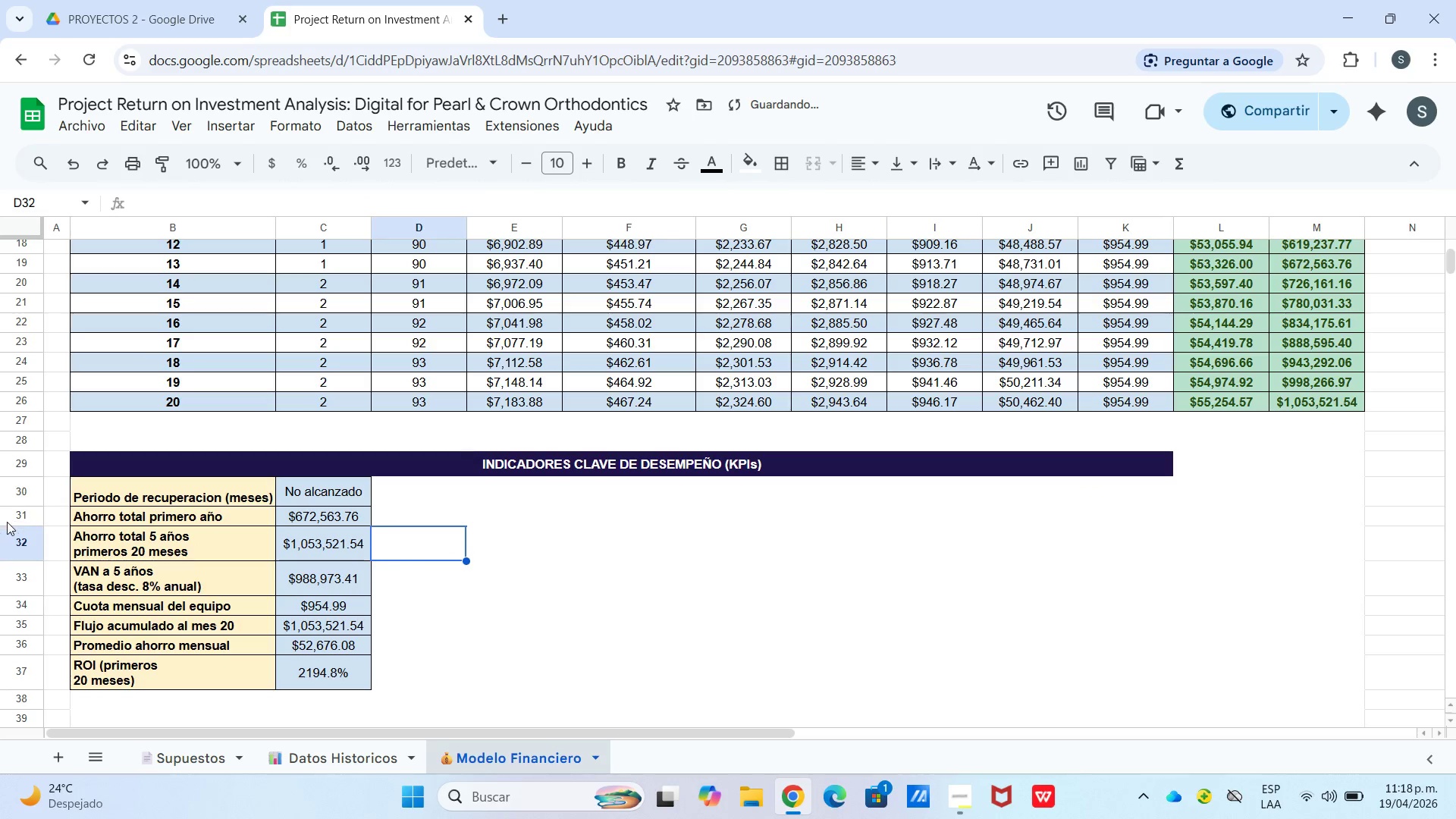 
left_click([11, 511])
 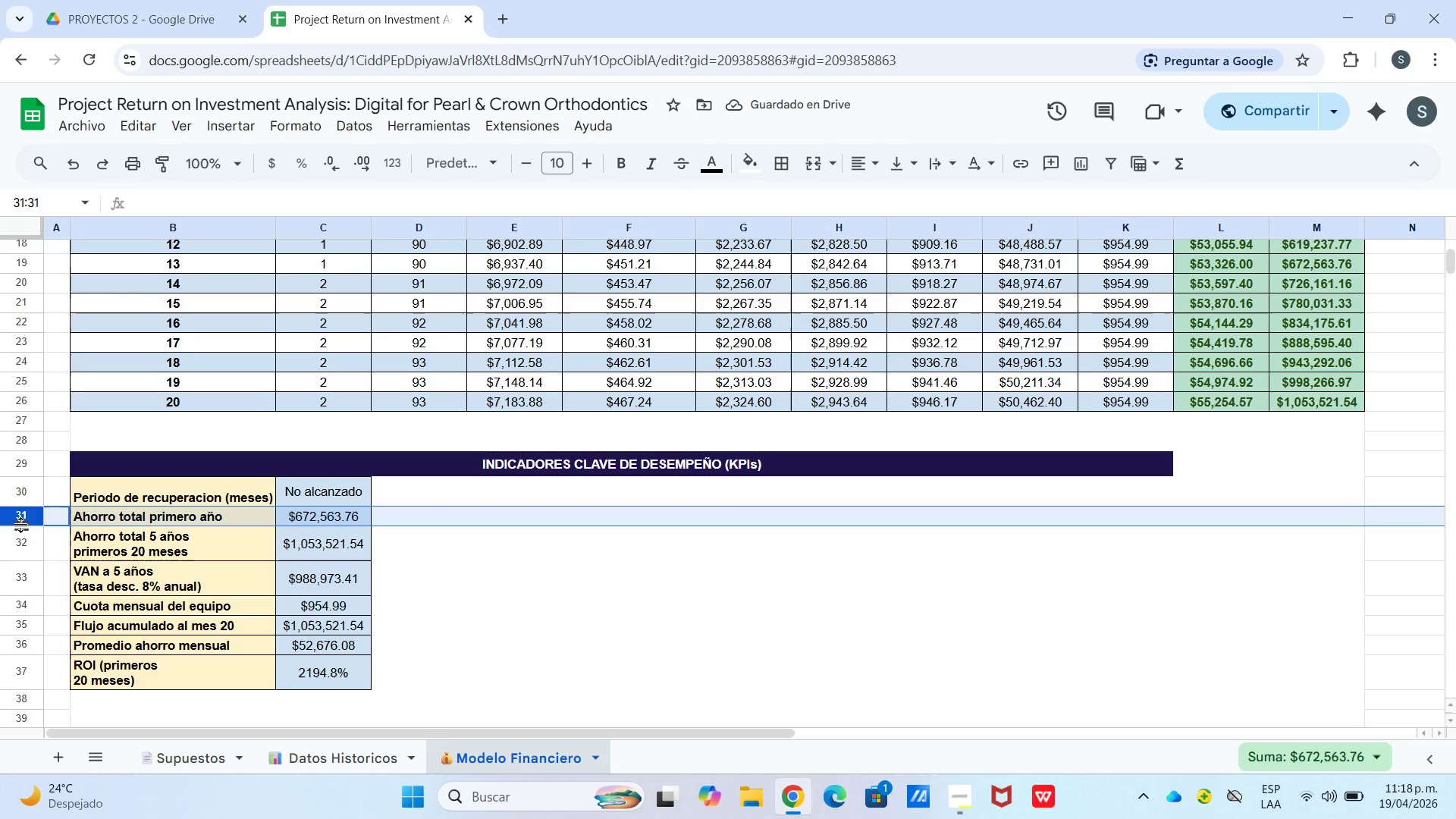 
left_click_drag(start_coordinate=[21, 525], to_coordinate=[24, 535])
 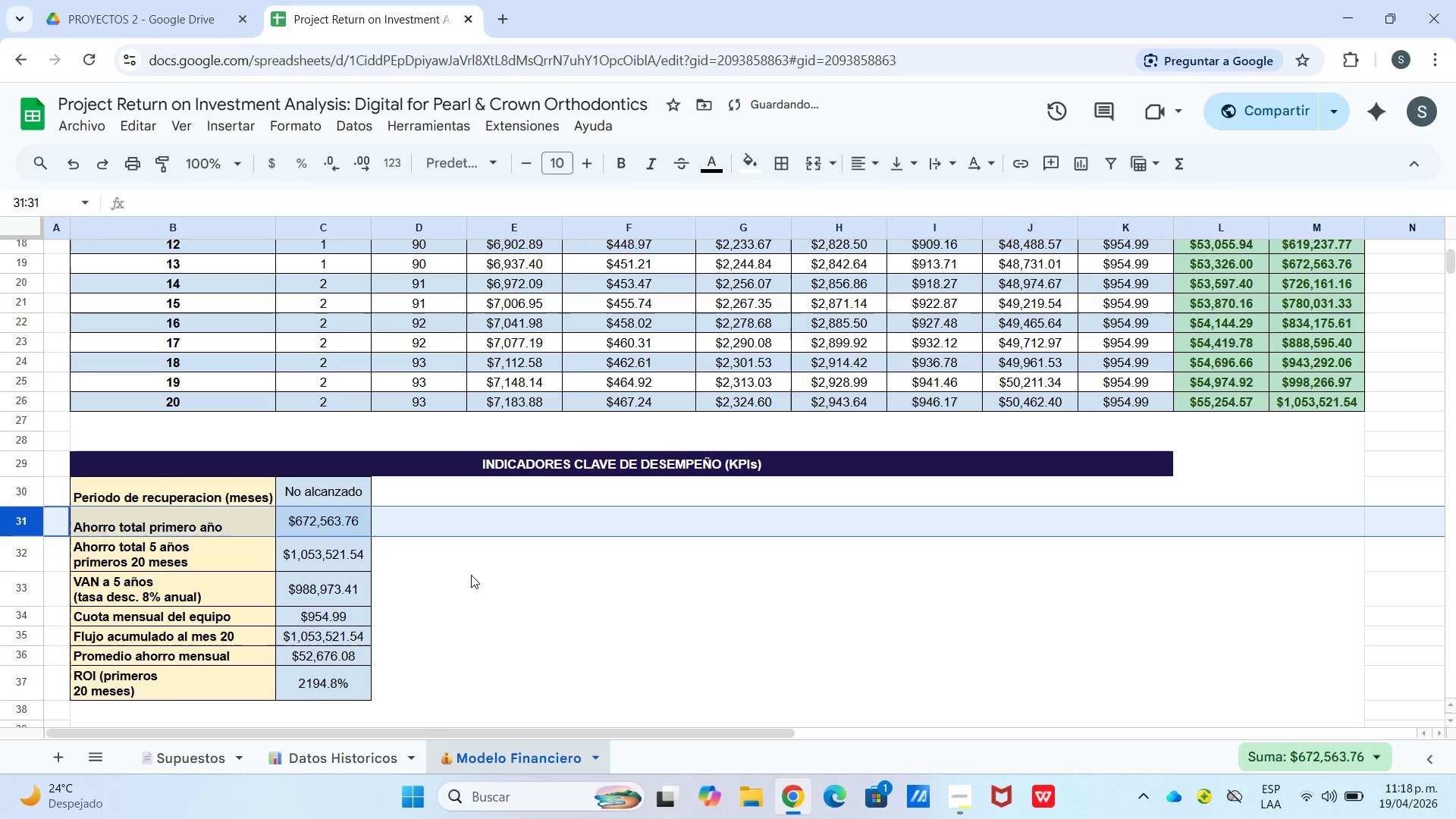 
left_click([471, 575])
 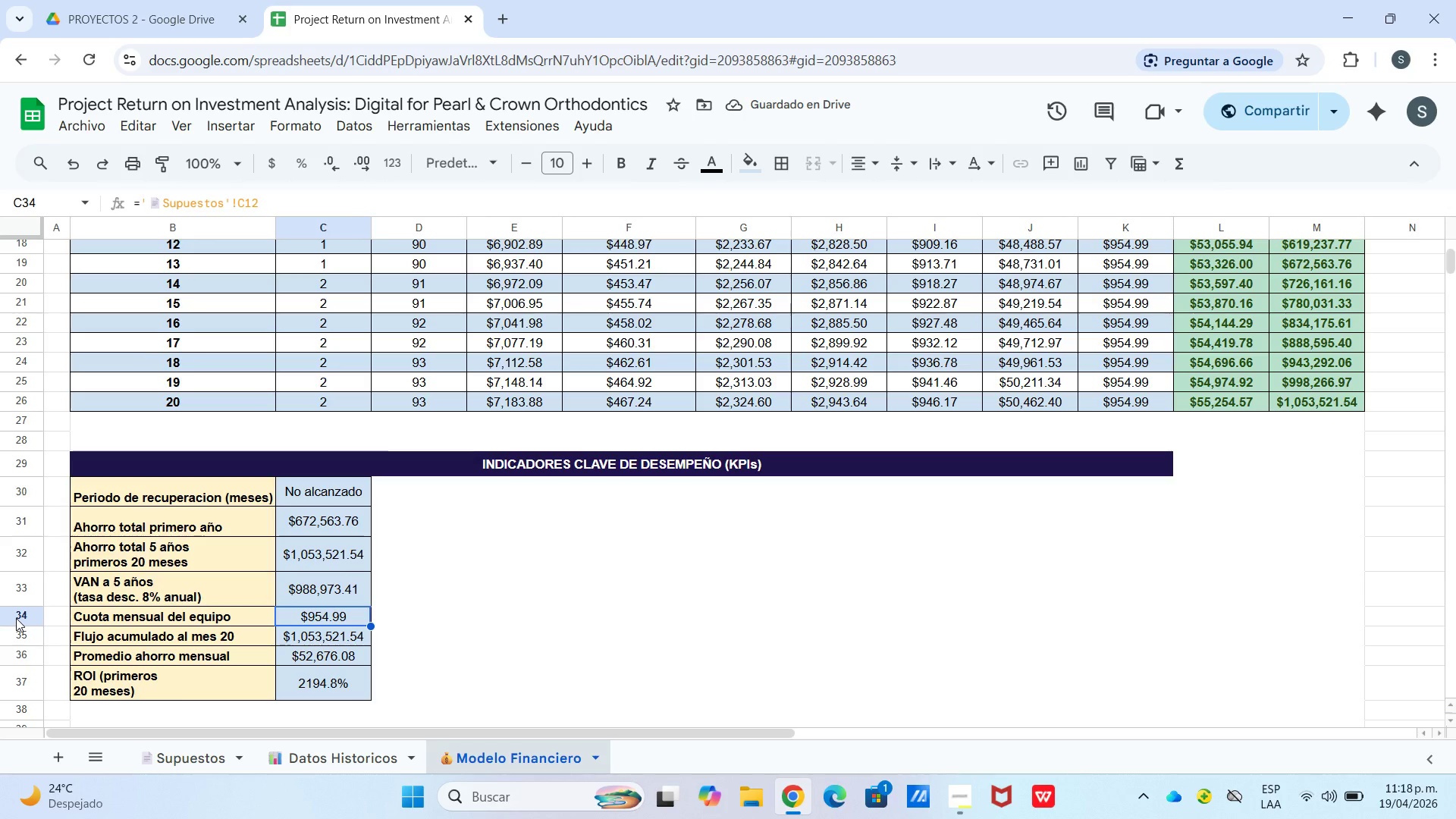 
left_click_drag(start_coordinate=[17, 622], to_coordinate=[20, 632])
 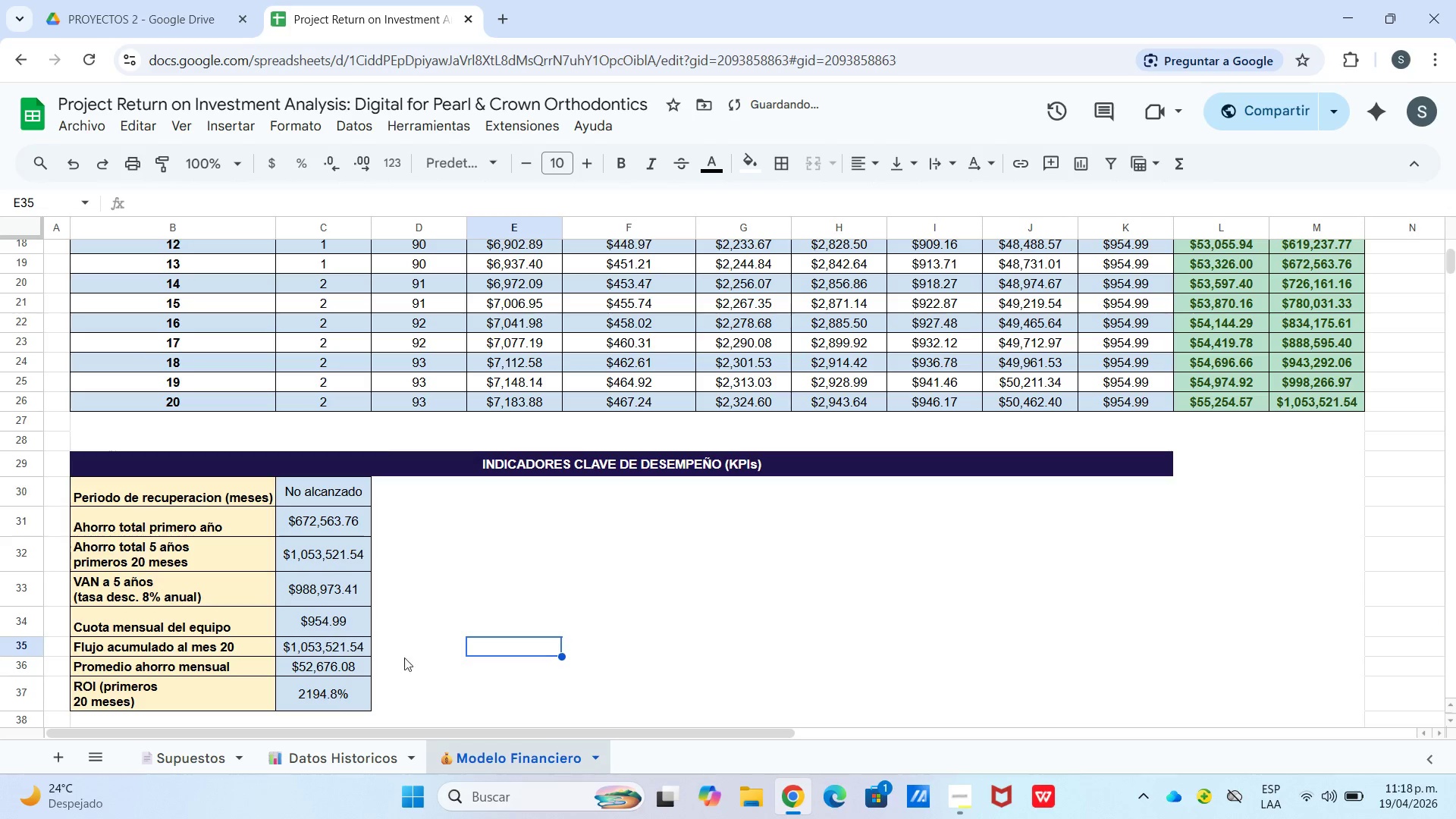 
left_click([365, 651])
 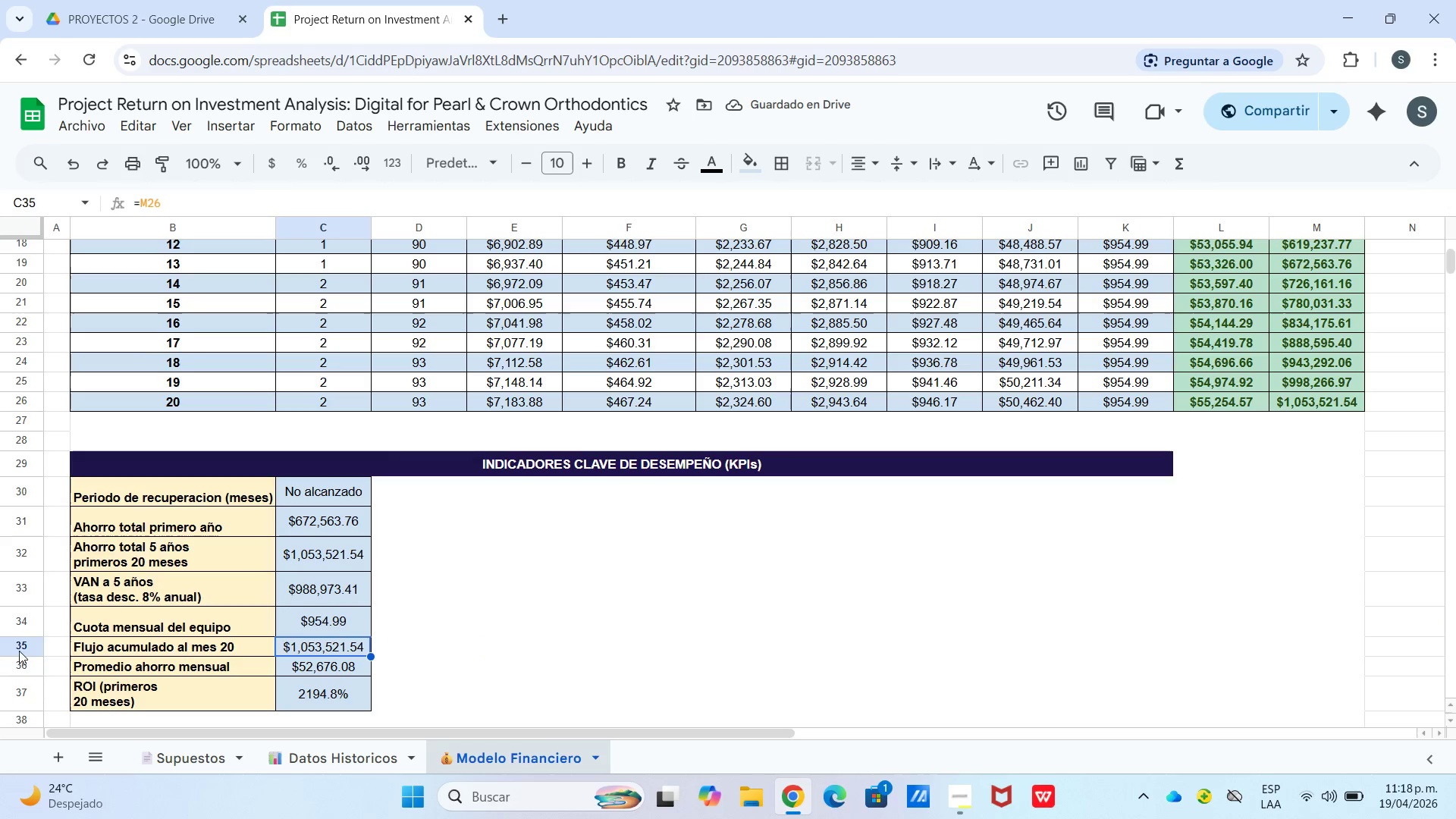 
left_click_drag(start_coordinate=[20, 656], to_coordinate=[20, 664])
 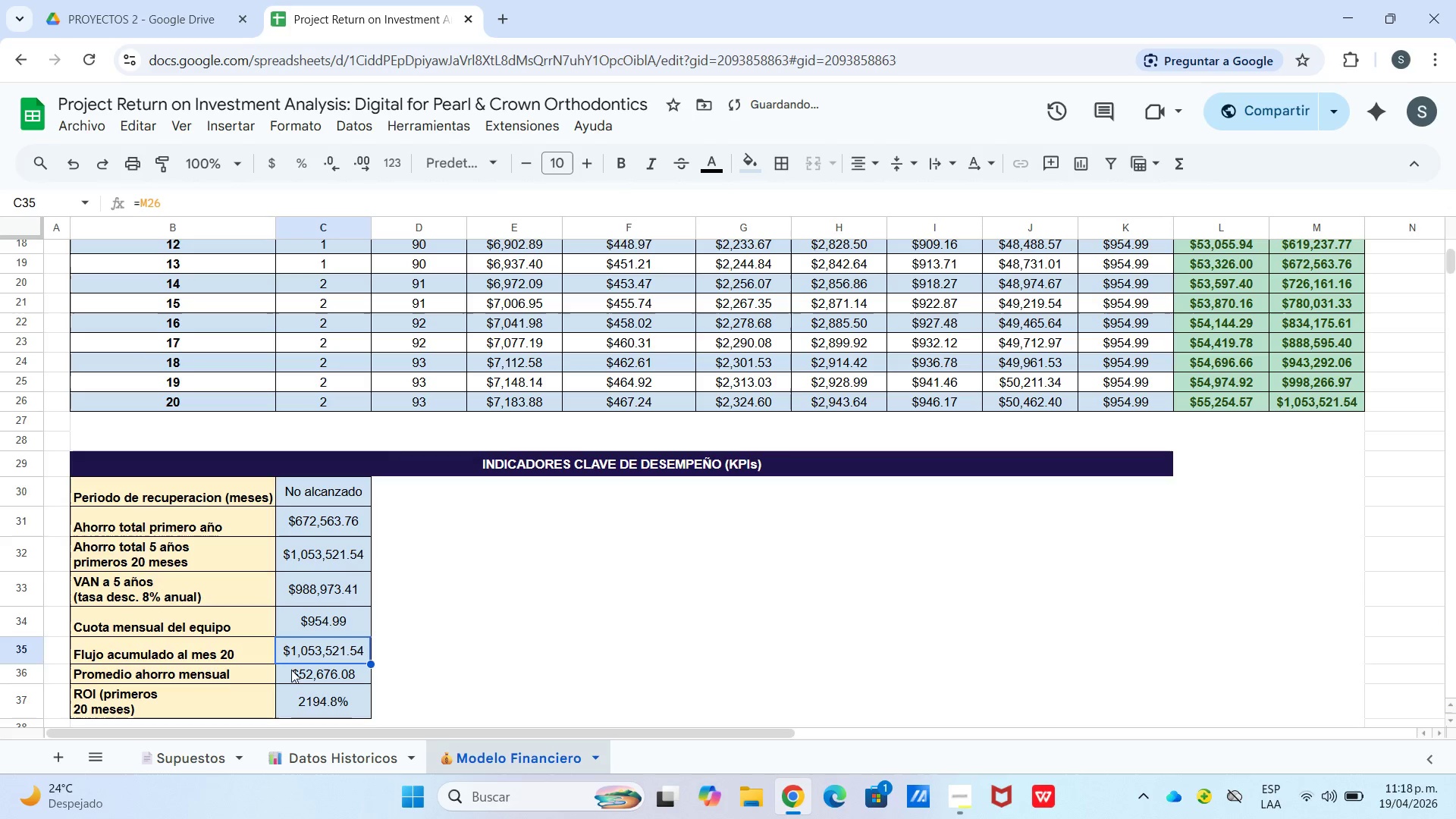 
left_click([299, 671])
 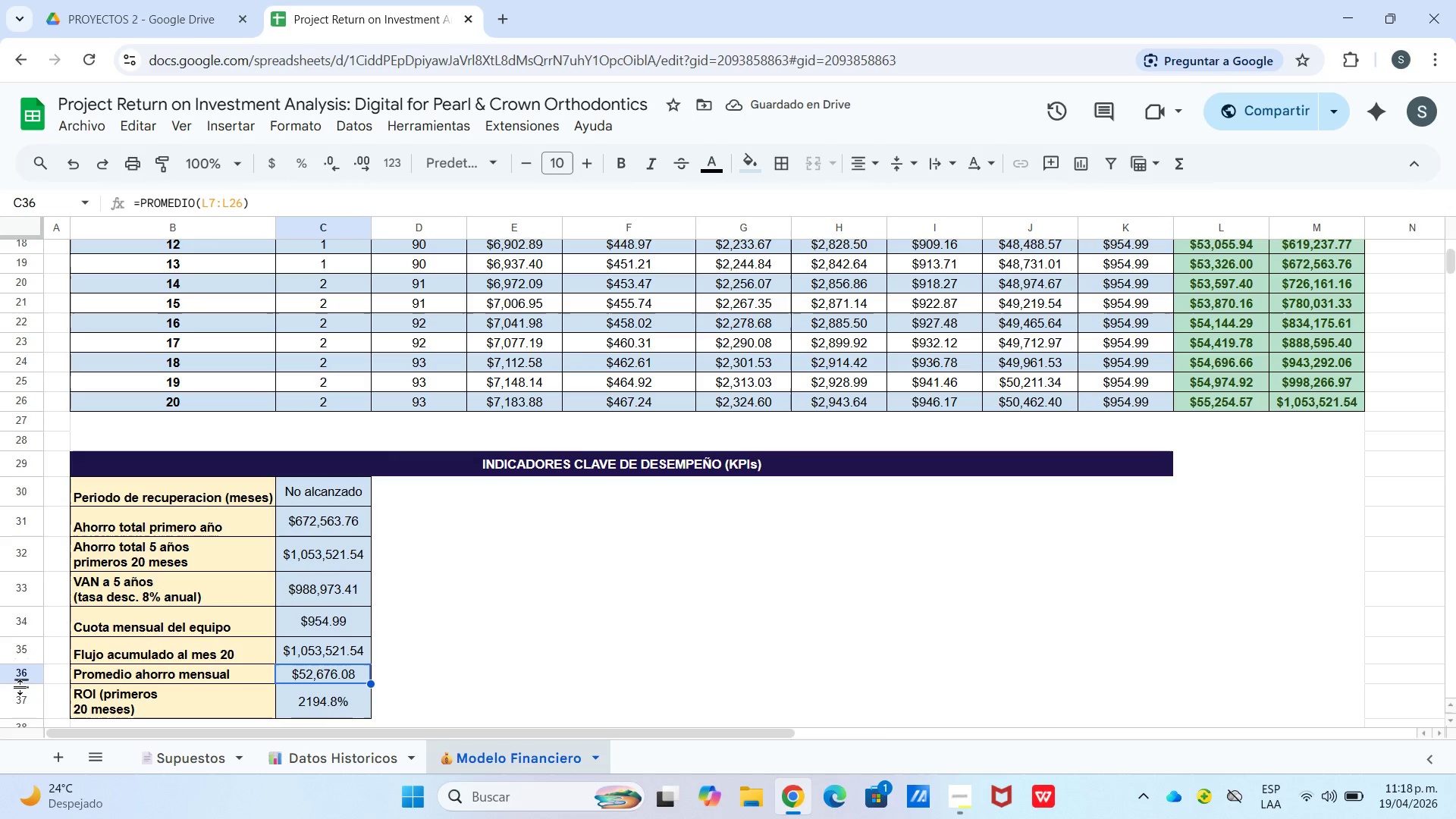 
left_click_drag(start_coordinate=[21, 685], to_coordinate=[23, 693])
 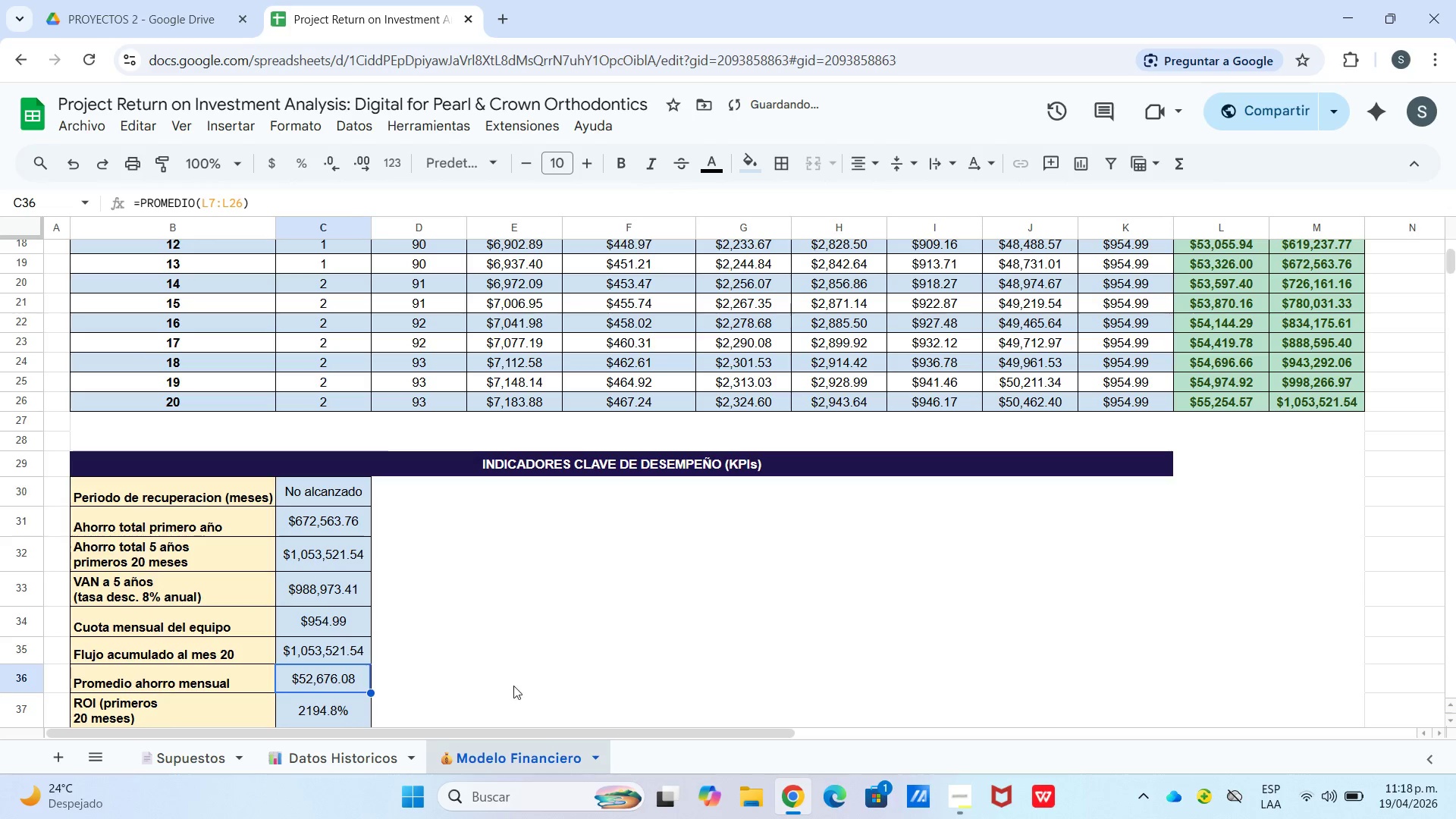 
left_click([511, 681])
 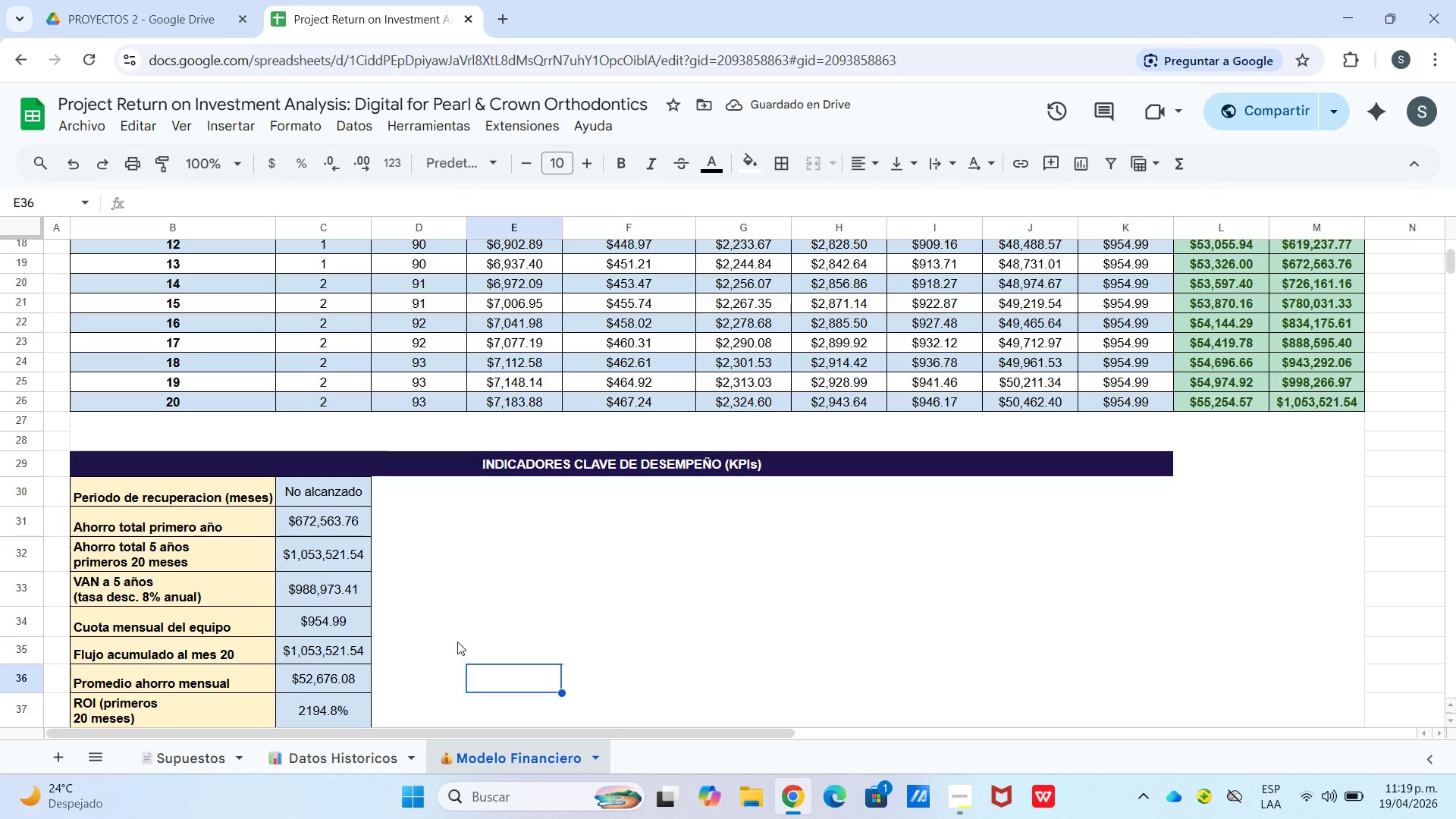 
scroll: coordinate [457, 651], scroll_direction: down, amount: 1.0
 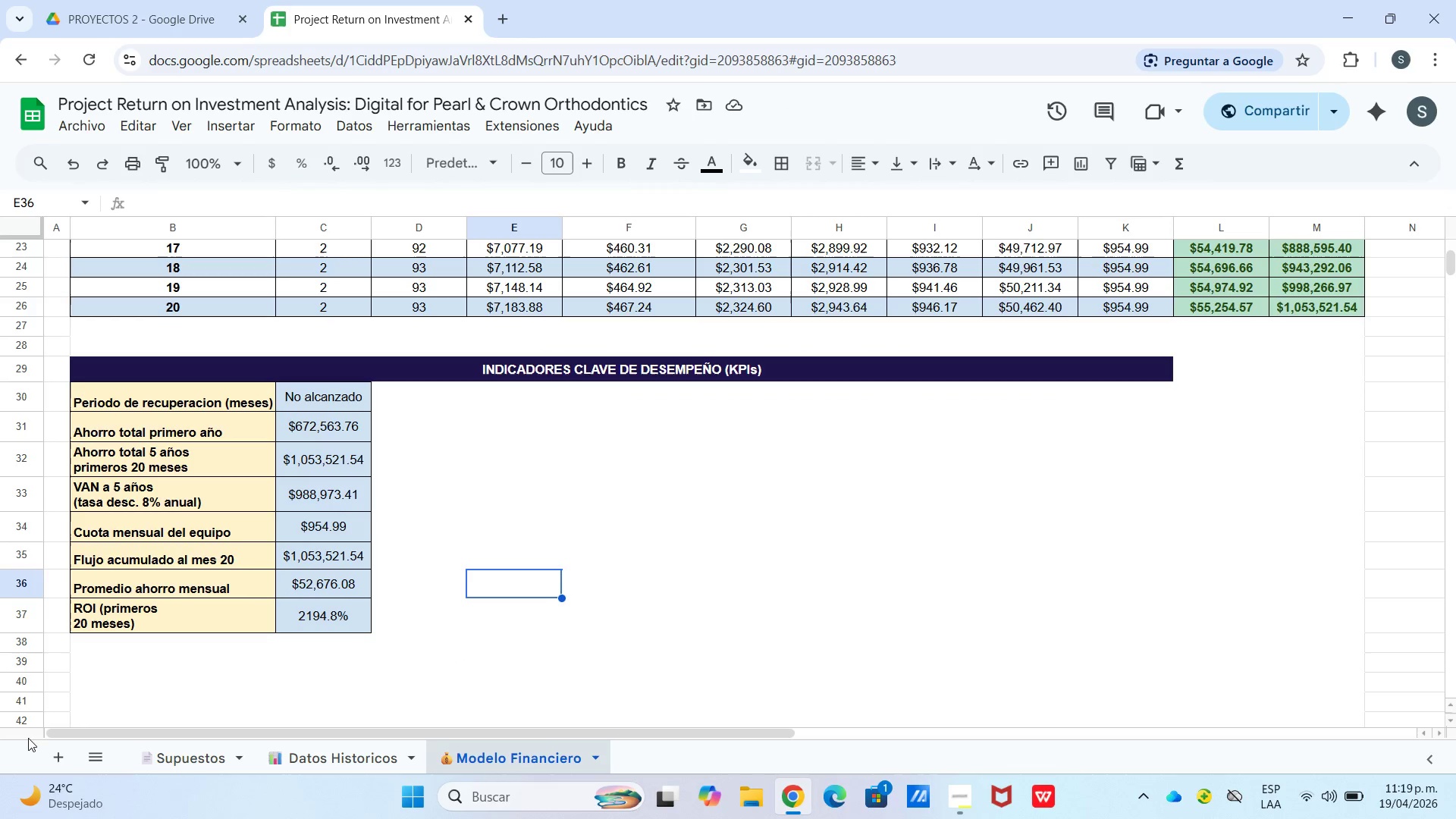 
left_click([55, 755])
 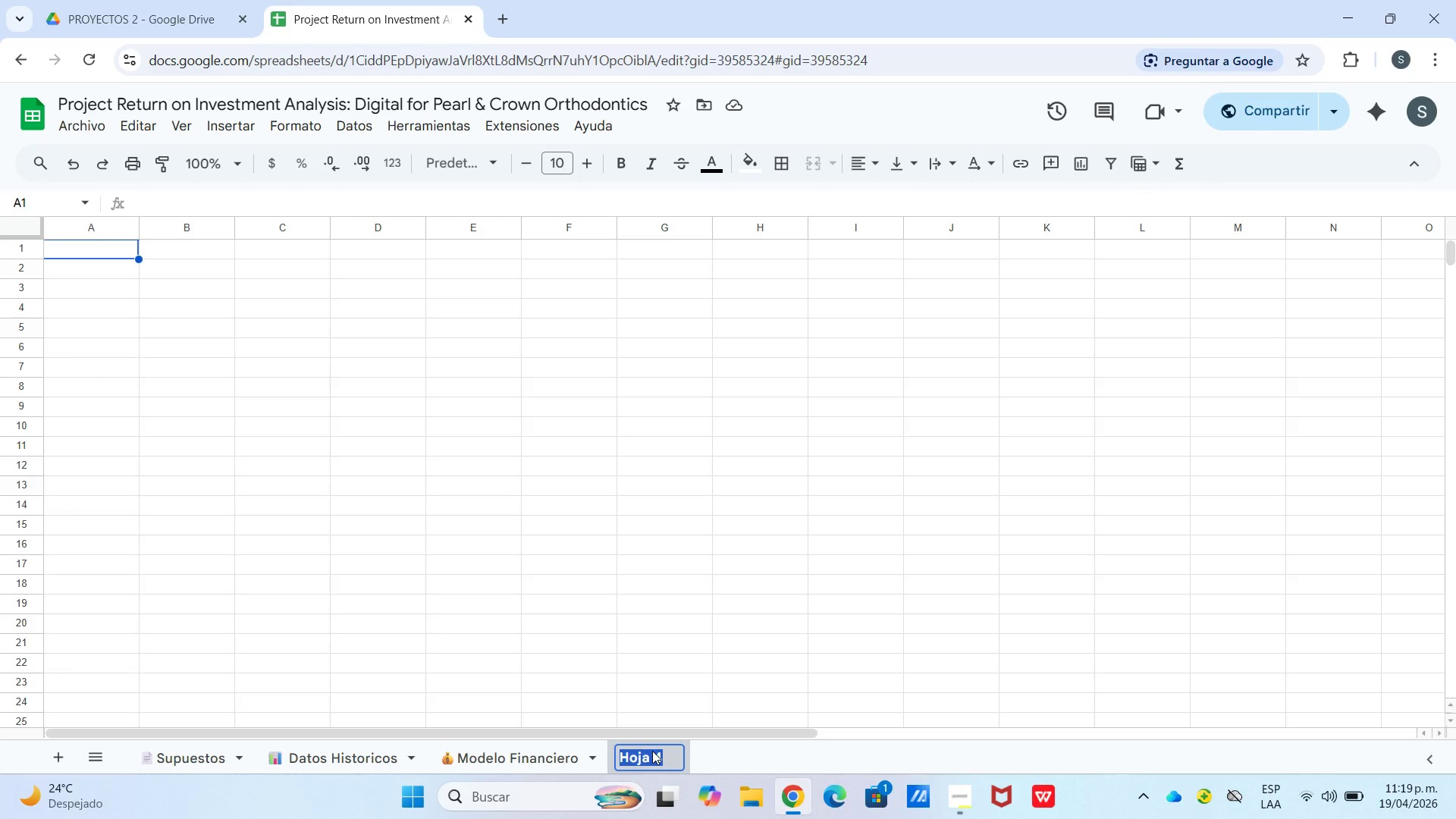 
wait(16.67)
 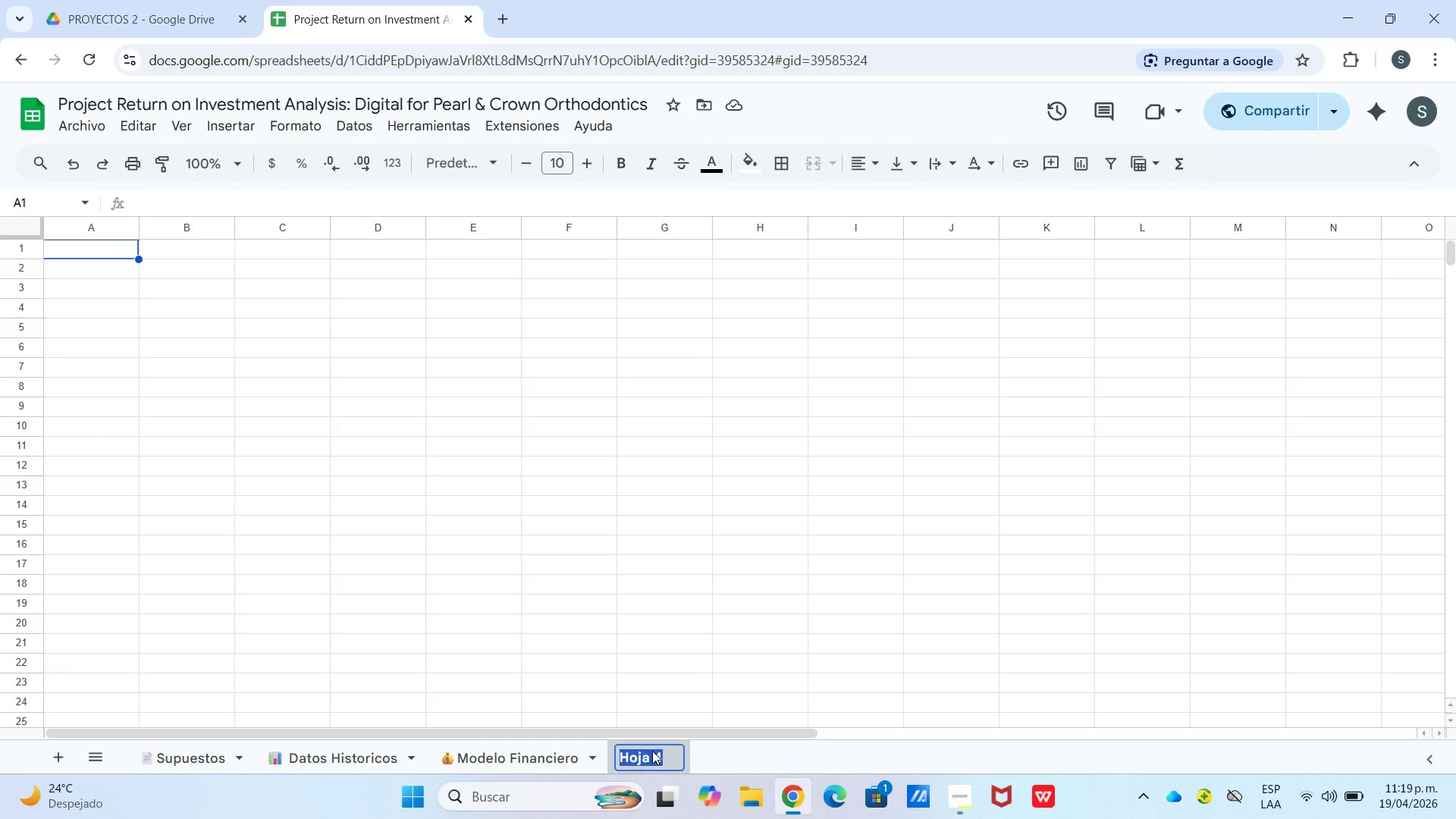 
right_click([636, 766])
 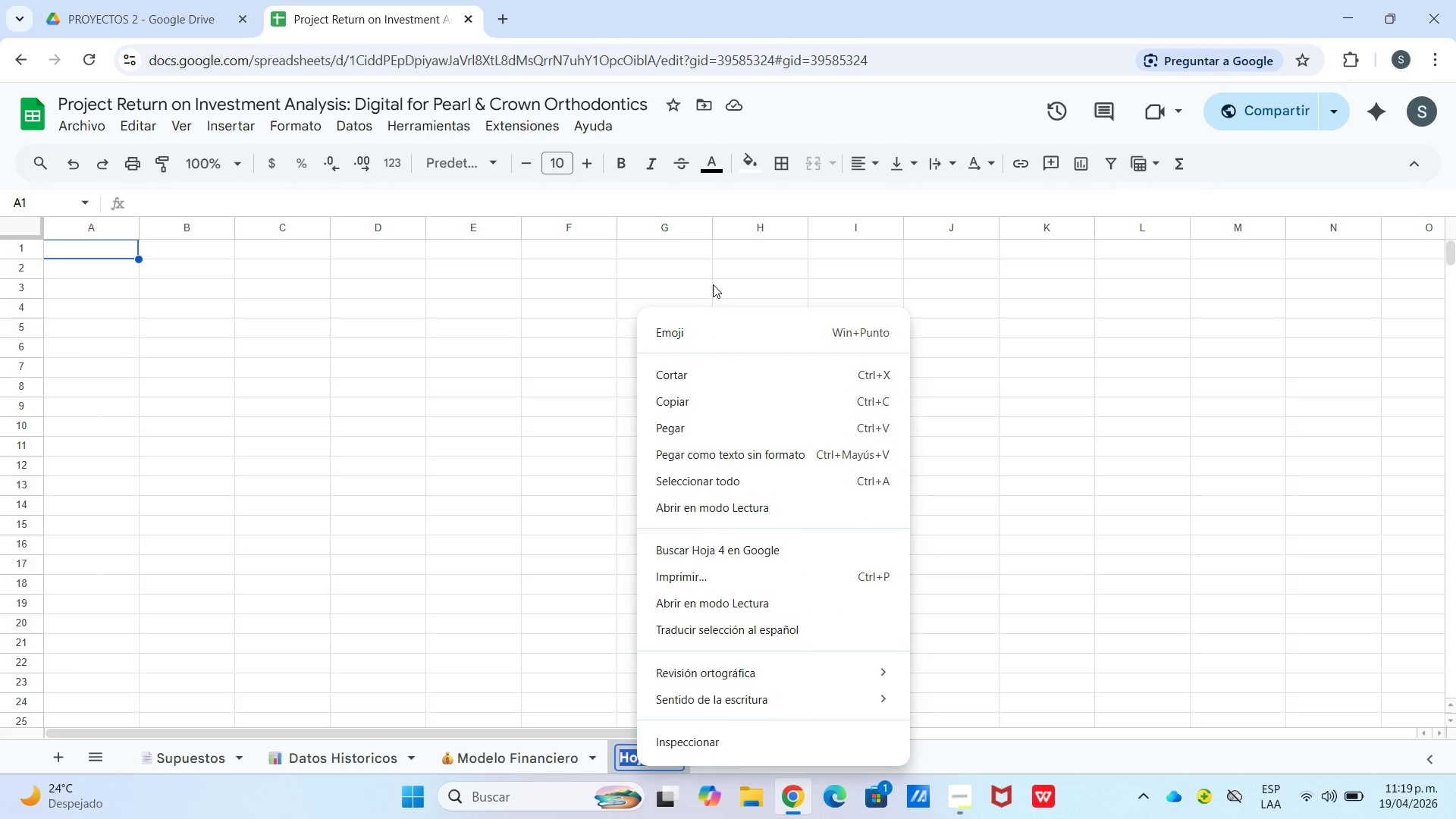 
left_click([716, 331])
 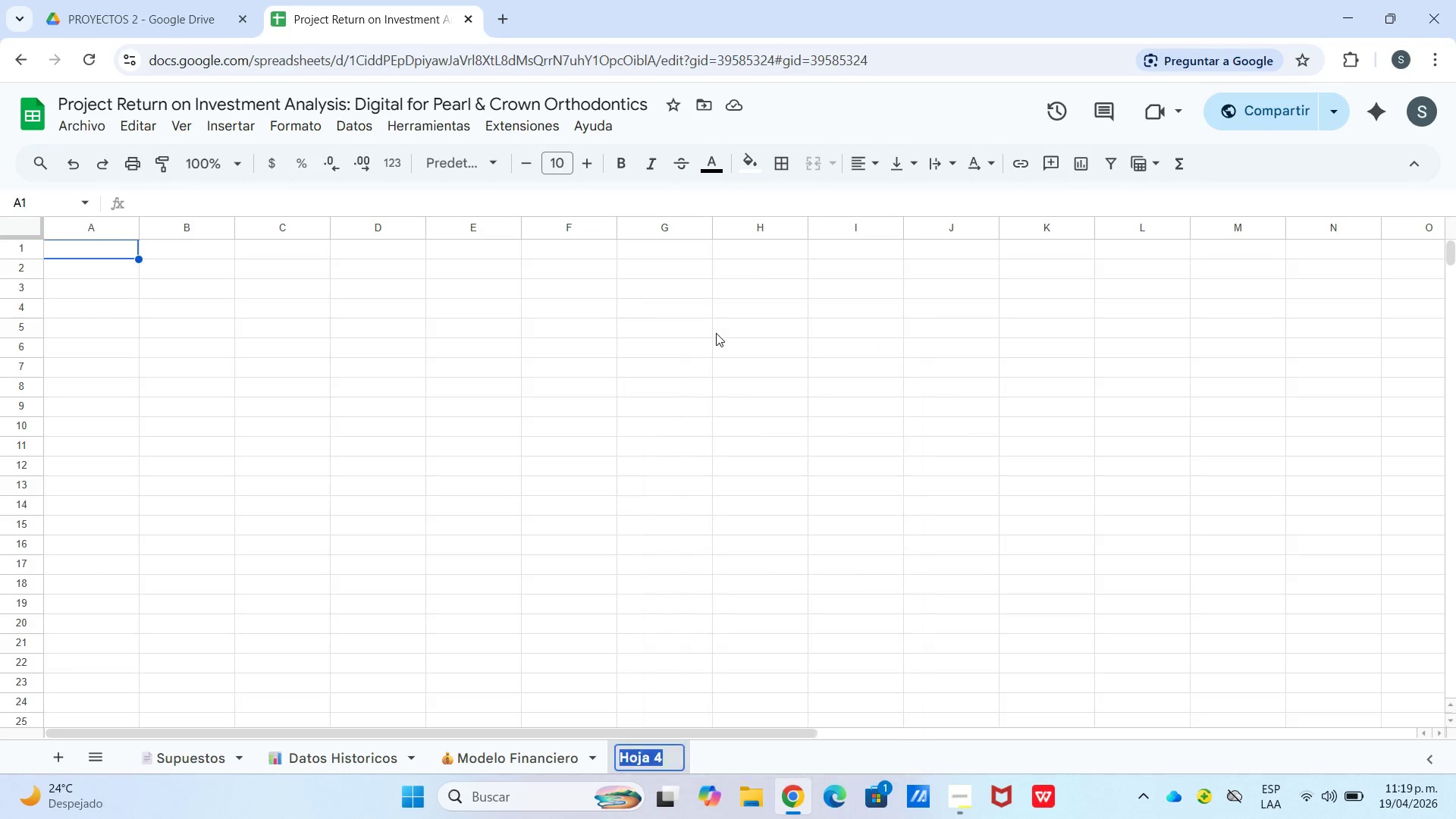 
key(Meta+MetaLeft)
 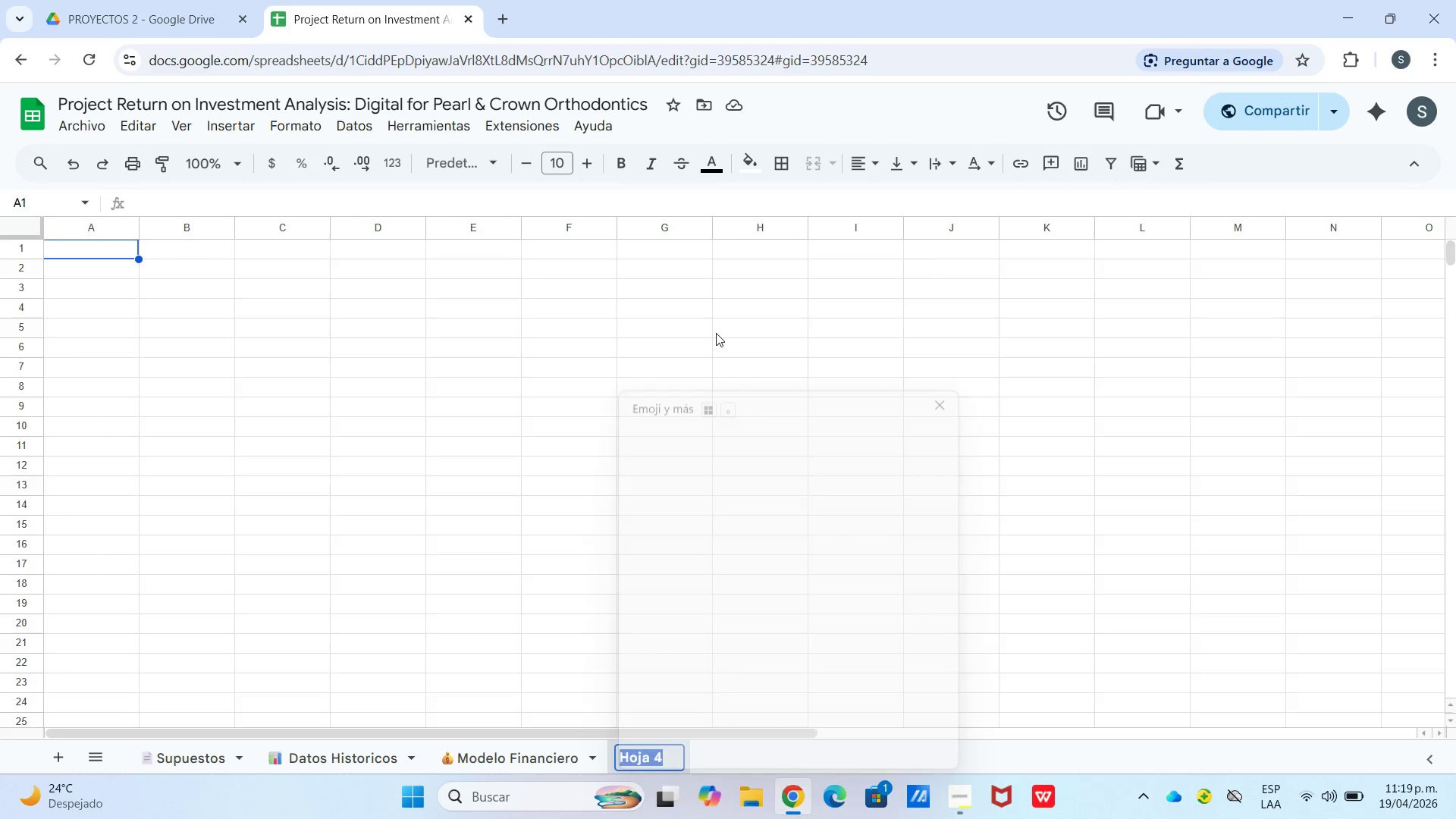 
wait(7.16)
 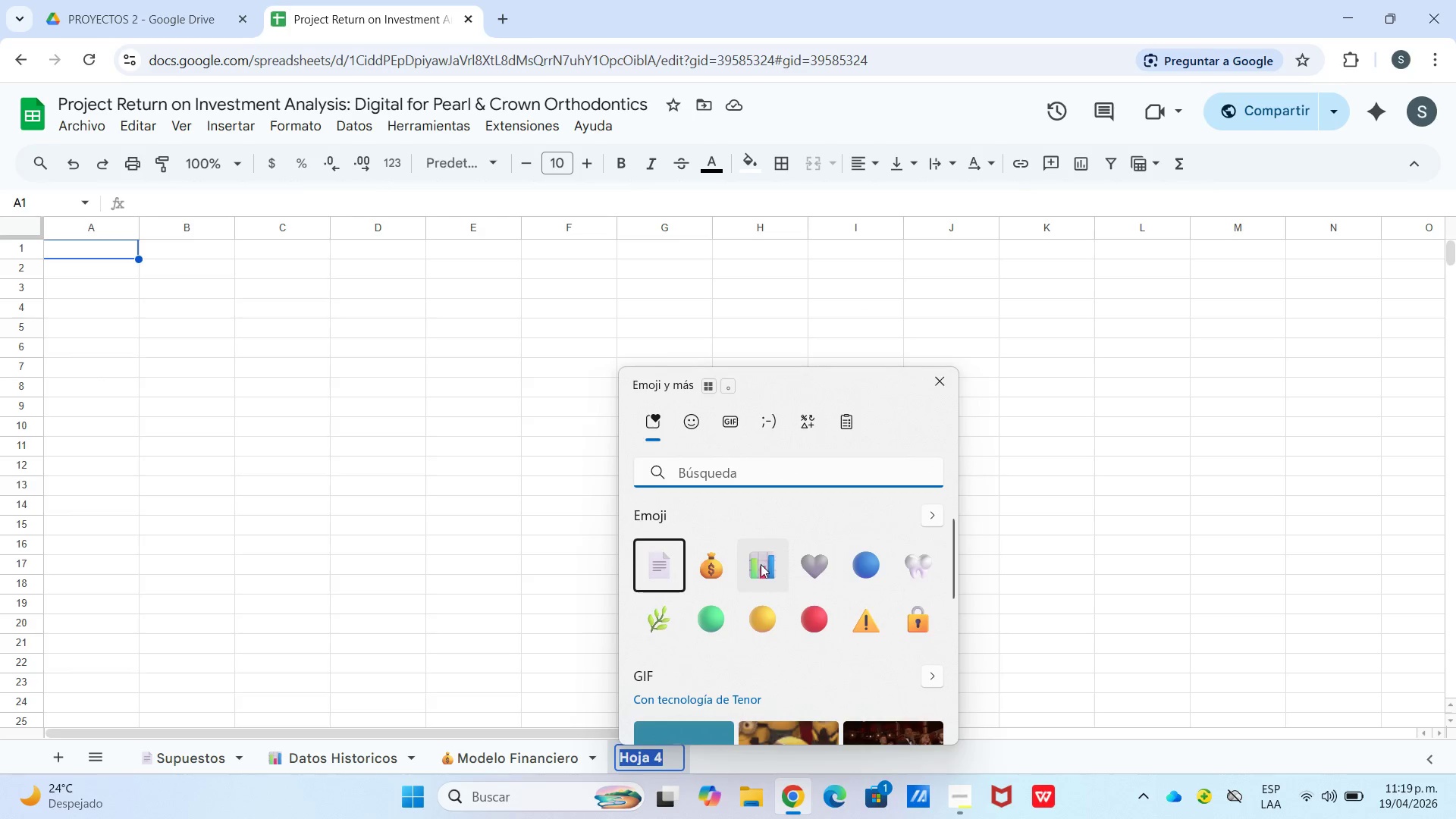 
left_click([937, 518])
 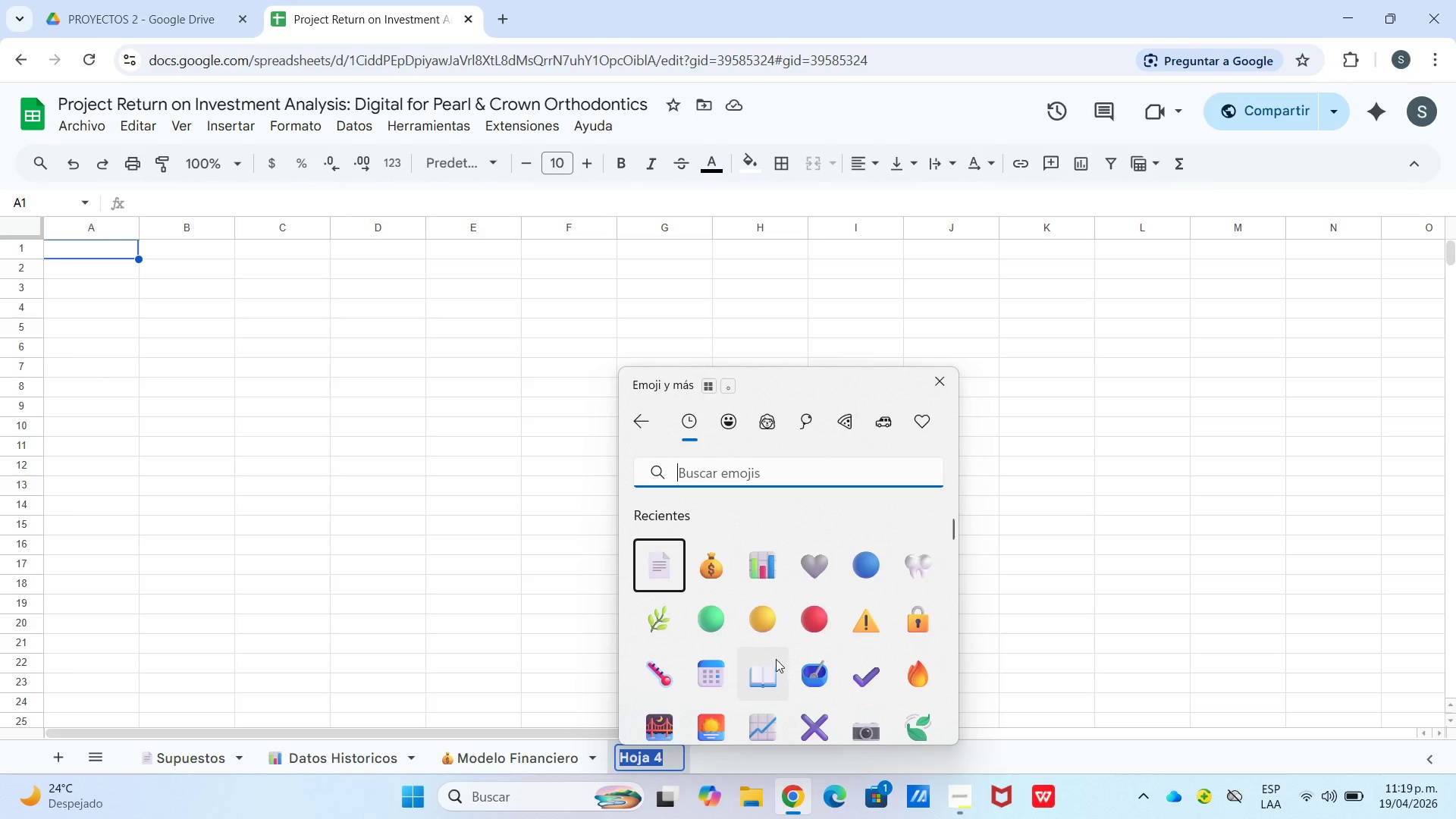 
left_click([756, 713])
 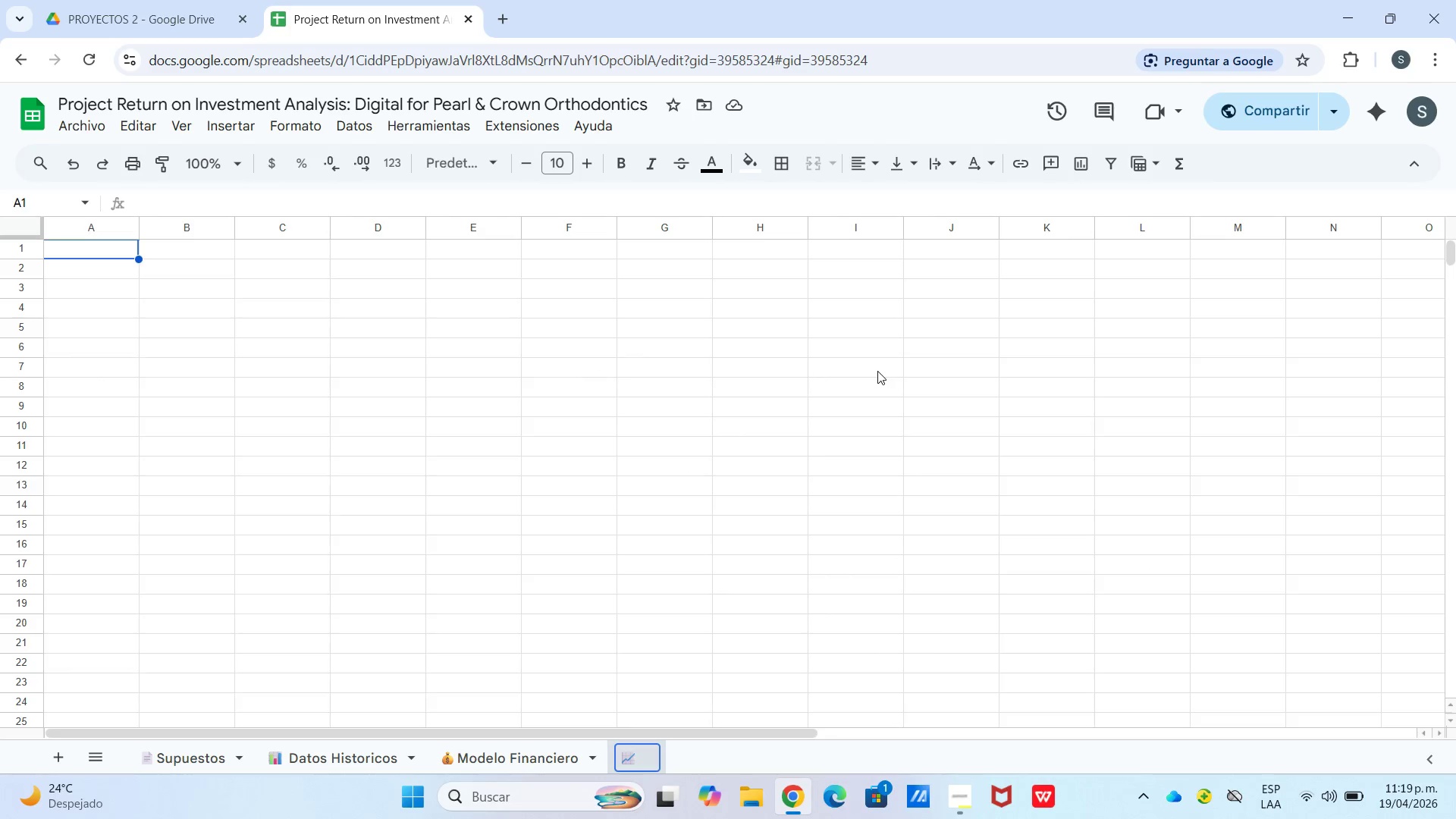 
wait(5.14)
 